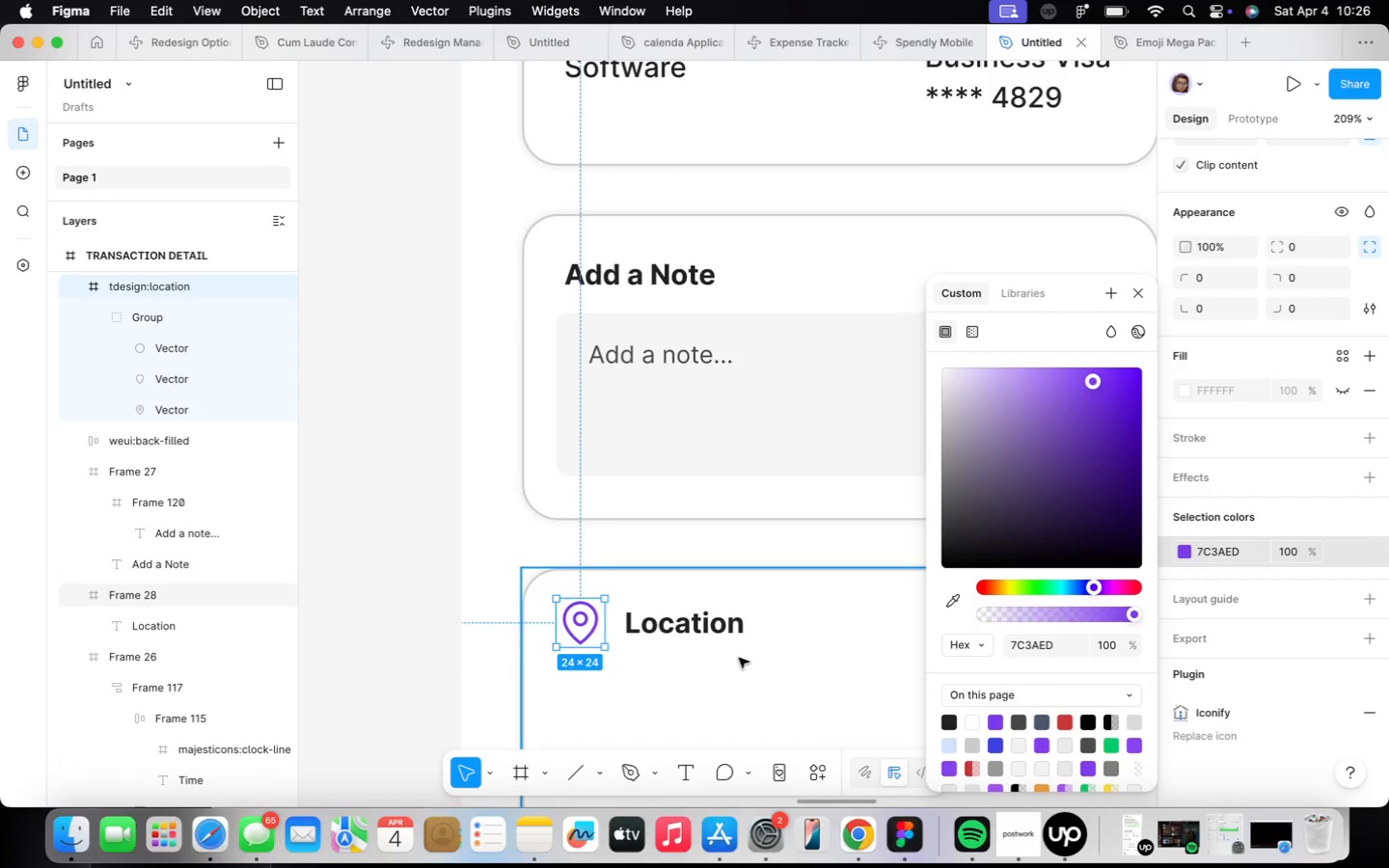 
double_click([718, 621])
 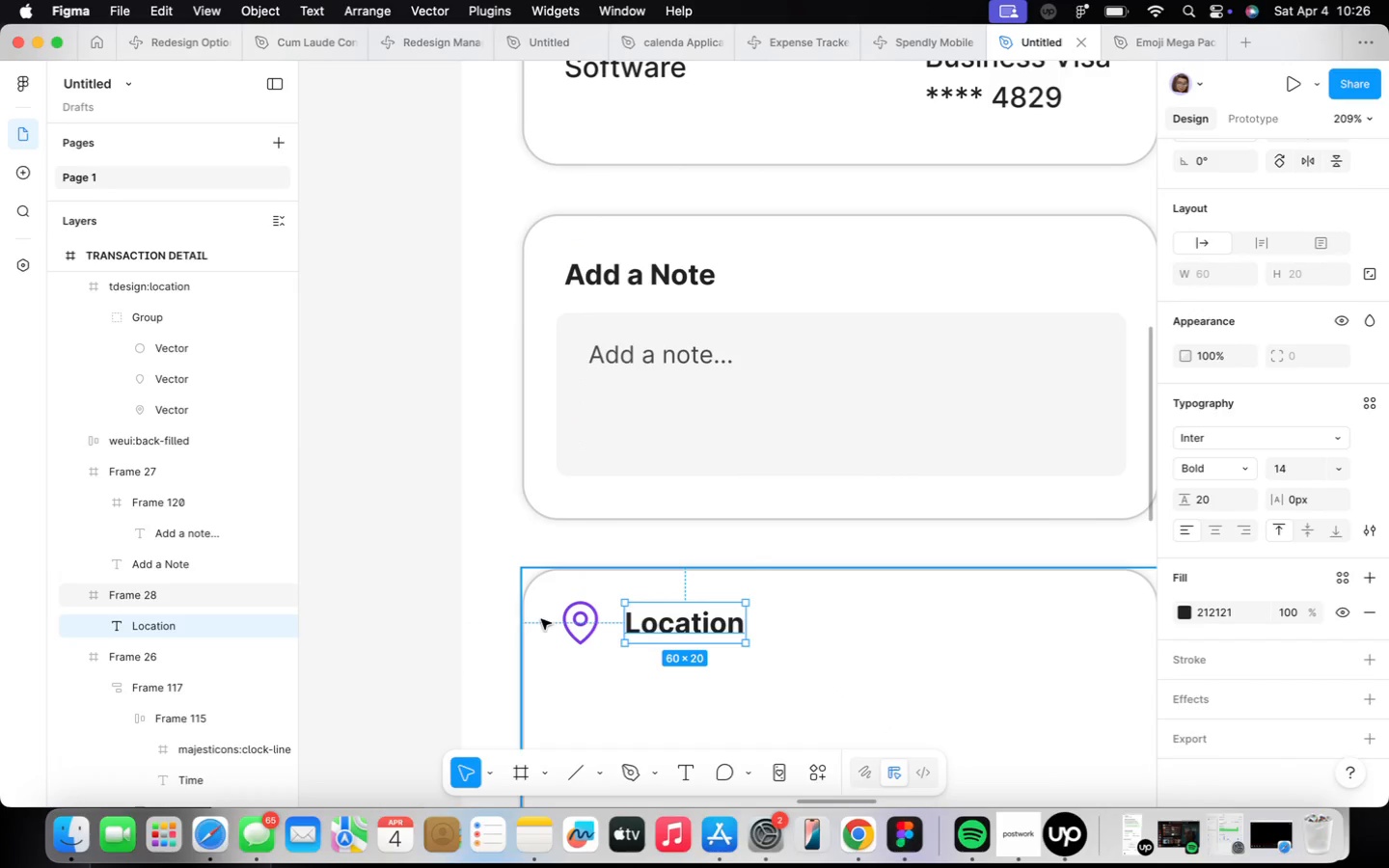 
hold_key(key=ShiftLeft, duration=0.36)
left_click([586, 614])
 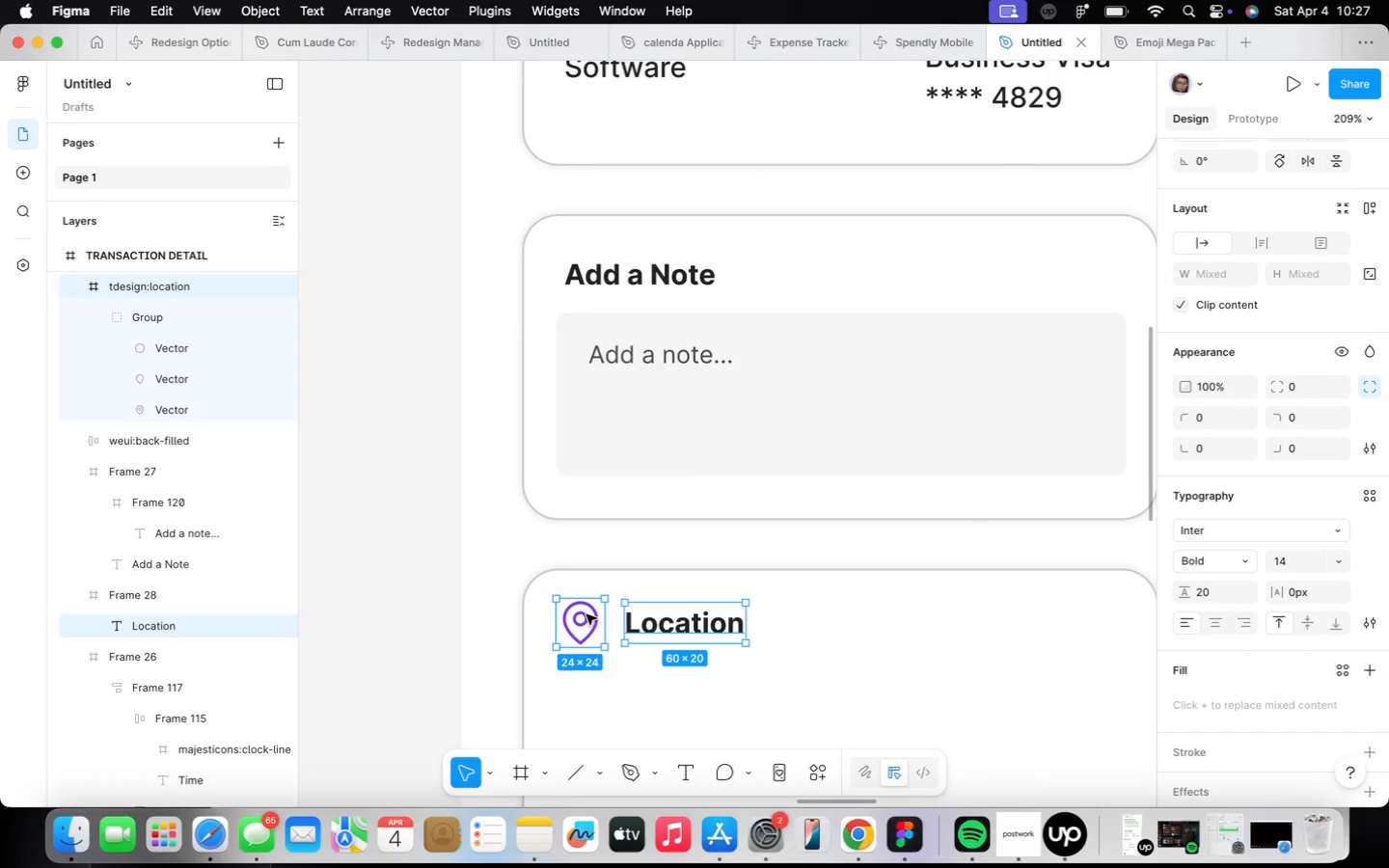 
left_click([586, 614])
 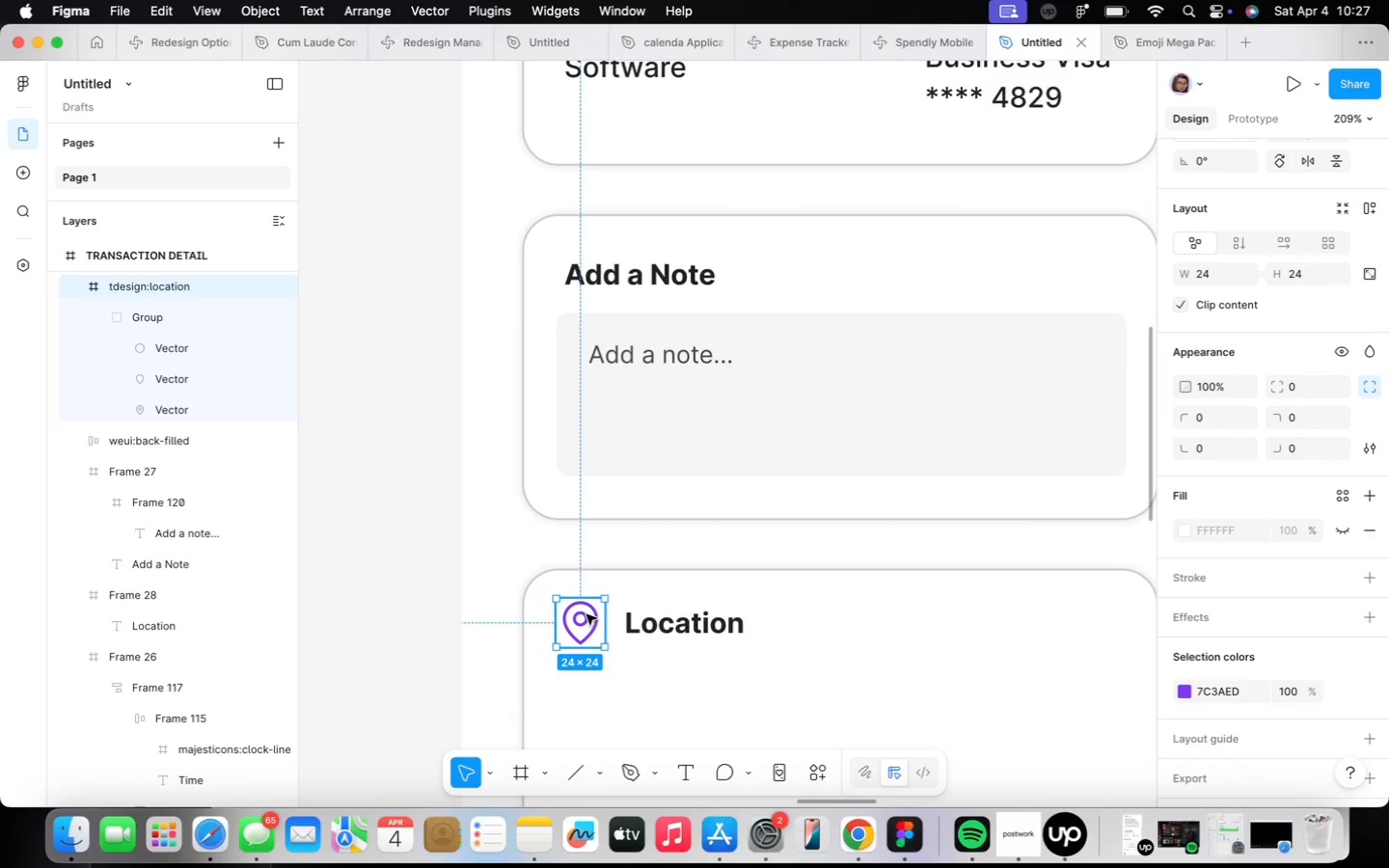 
scroll: coordinate [585, 615], scroll_direction: down, amount: 6.0
 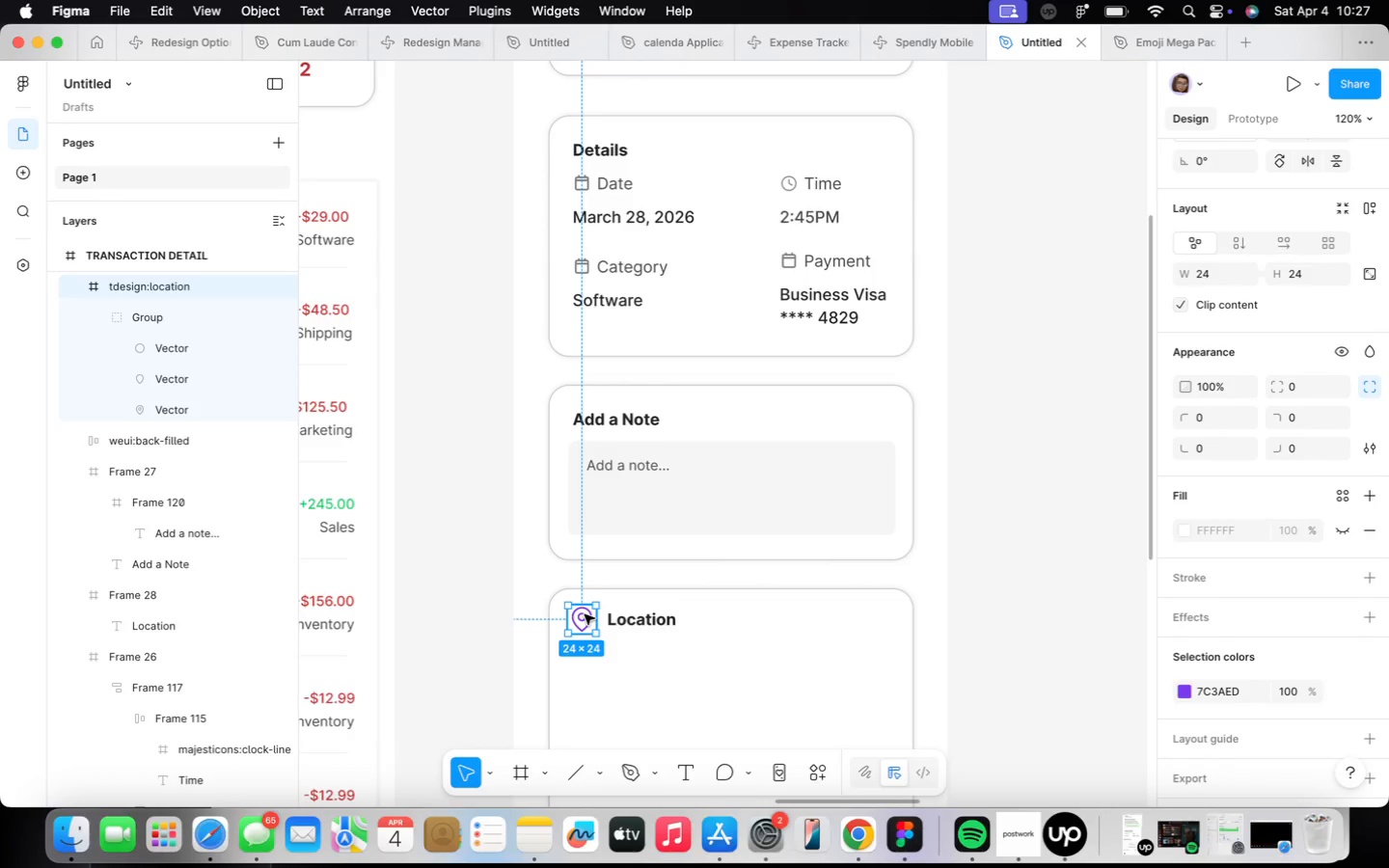 
left_click_drag(start_coordinate=[585, 614], to_coordinate=[491, 628])
 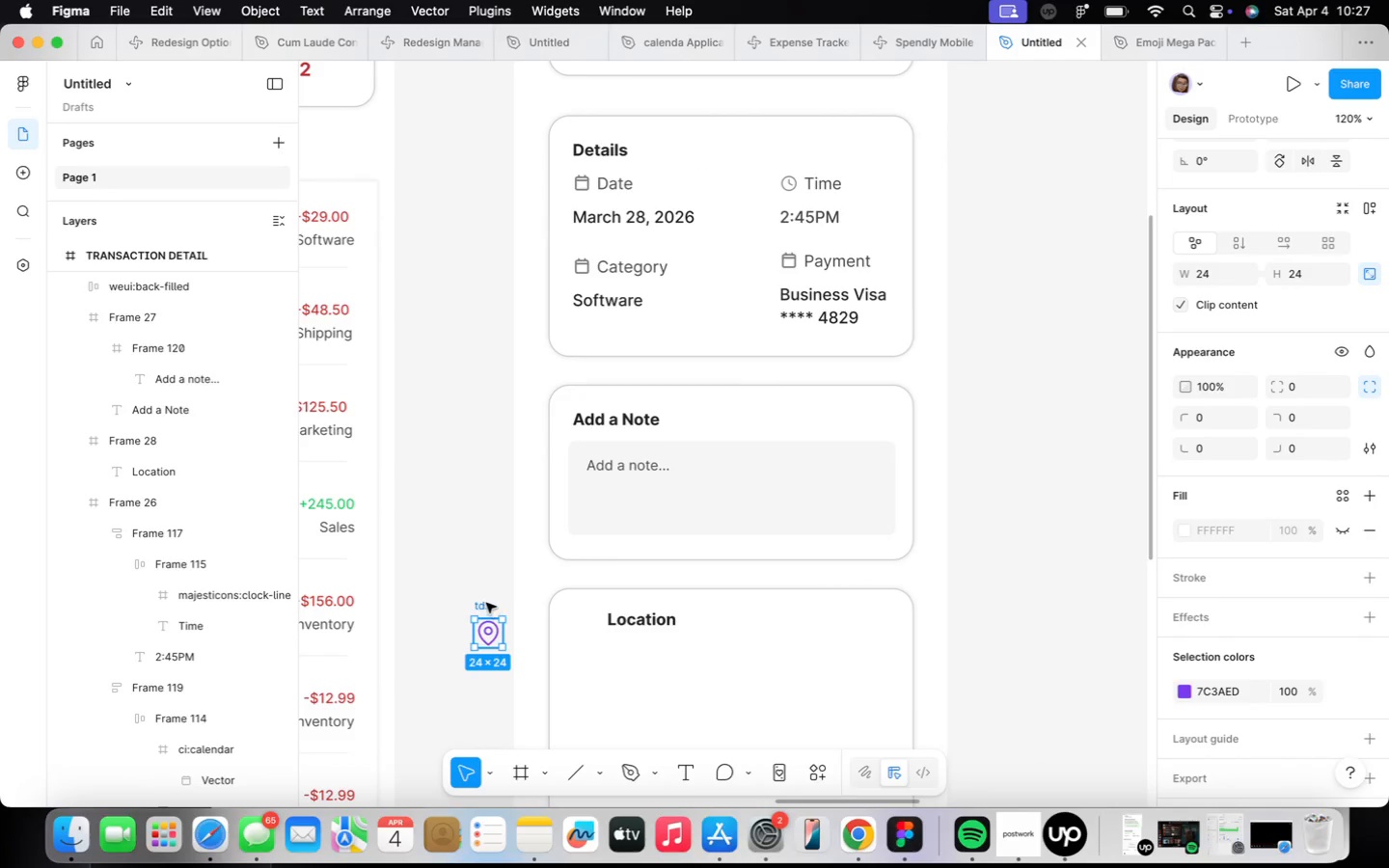 
left_click_drag(start_coordinate=[480, 601], to_coordinate=[571, 588])
 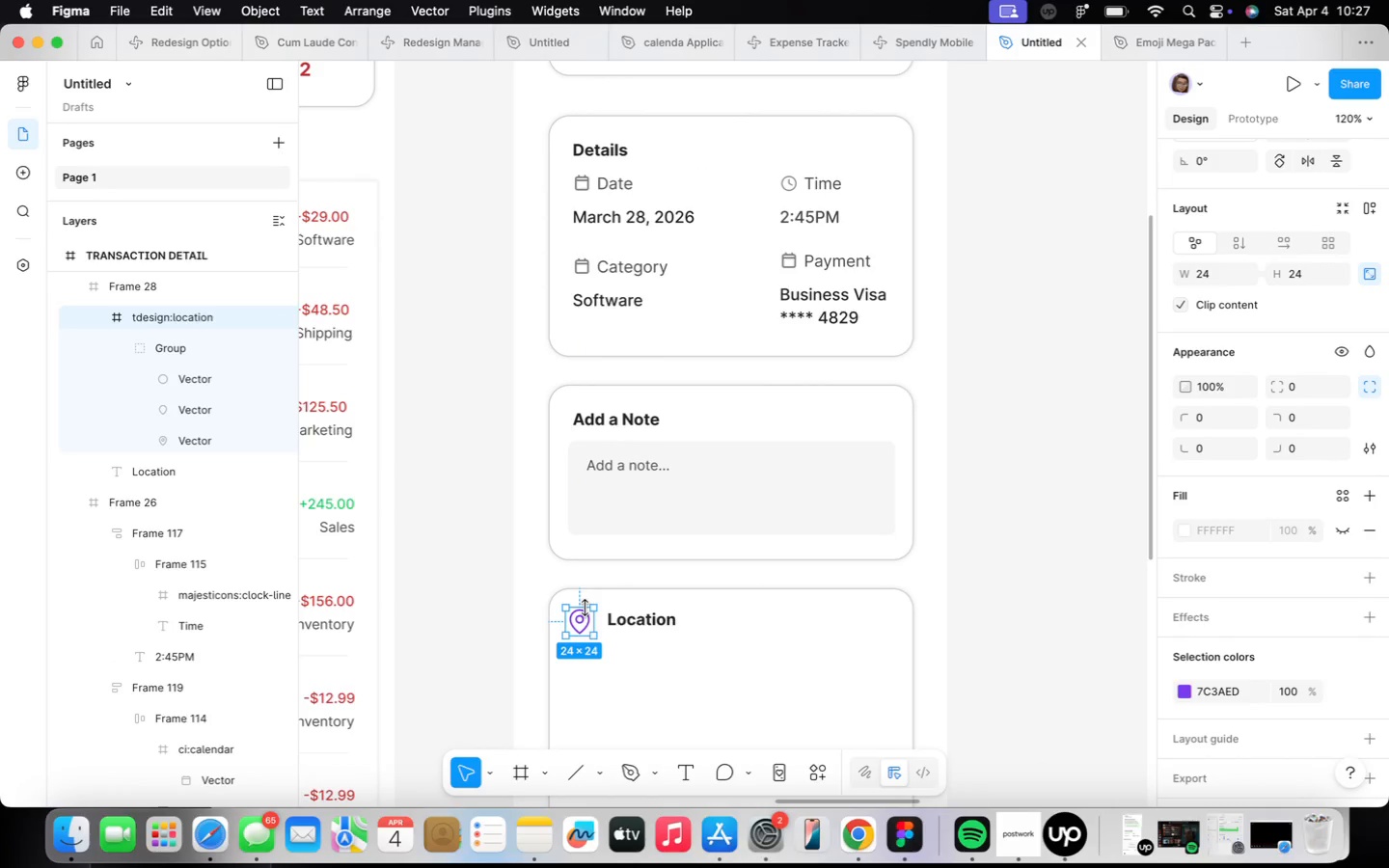 
scroll: coordinate [583, 608], scroll_direction: up, amount: 10.0
 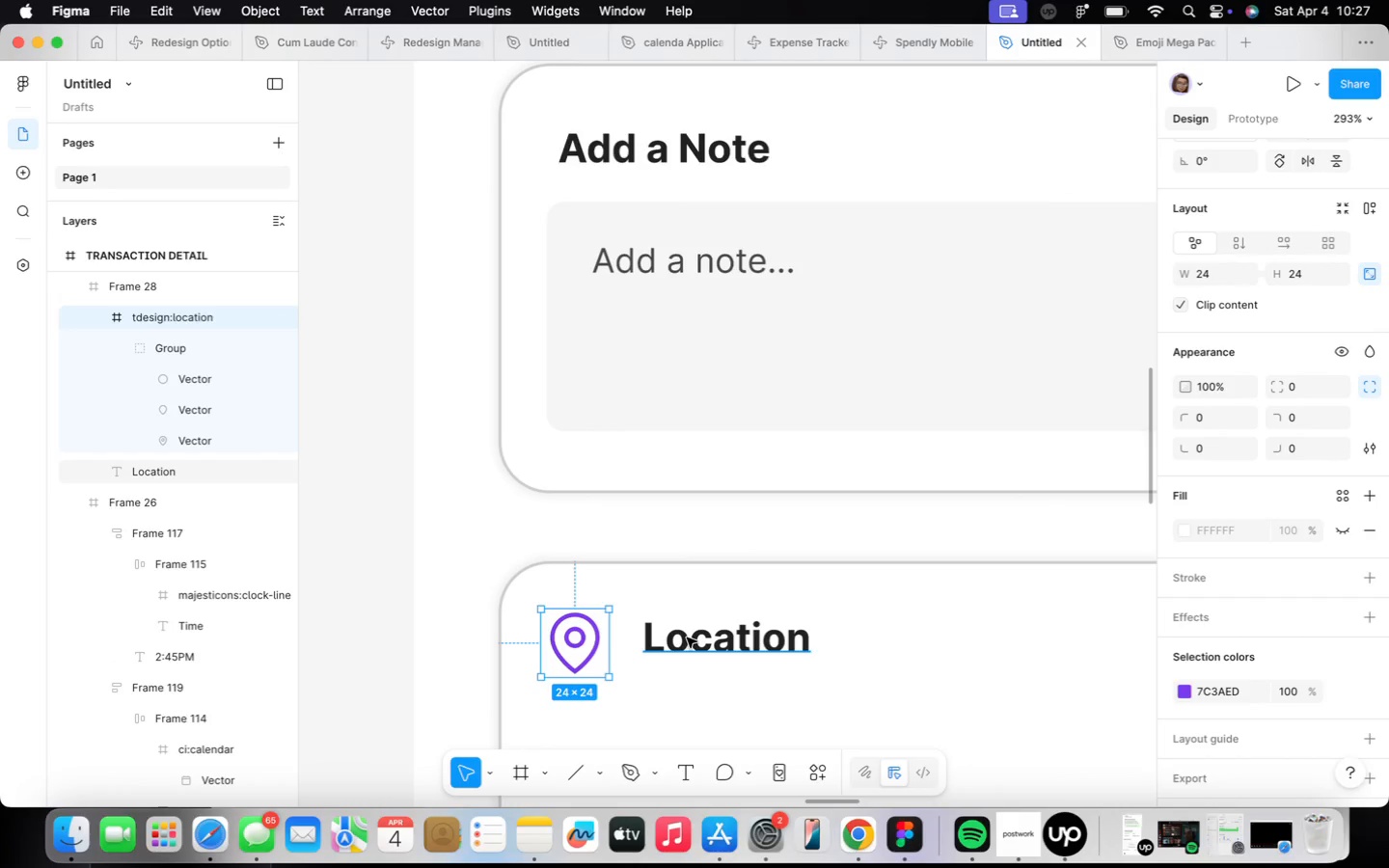 
hold_key(key=ShiftLeft, duration=0.37)
left_click([687, 637])
 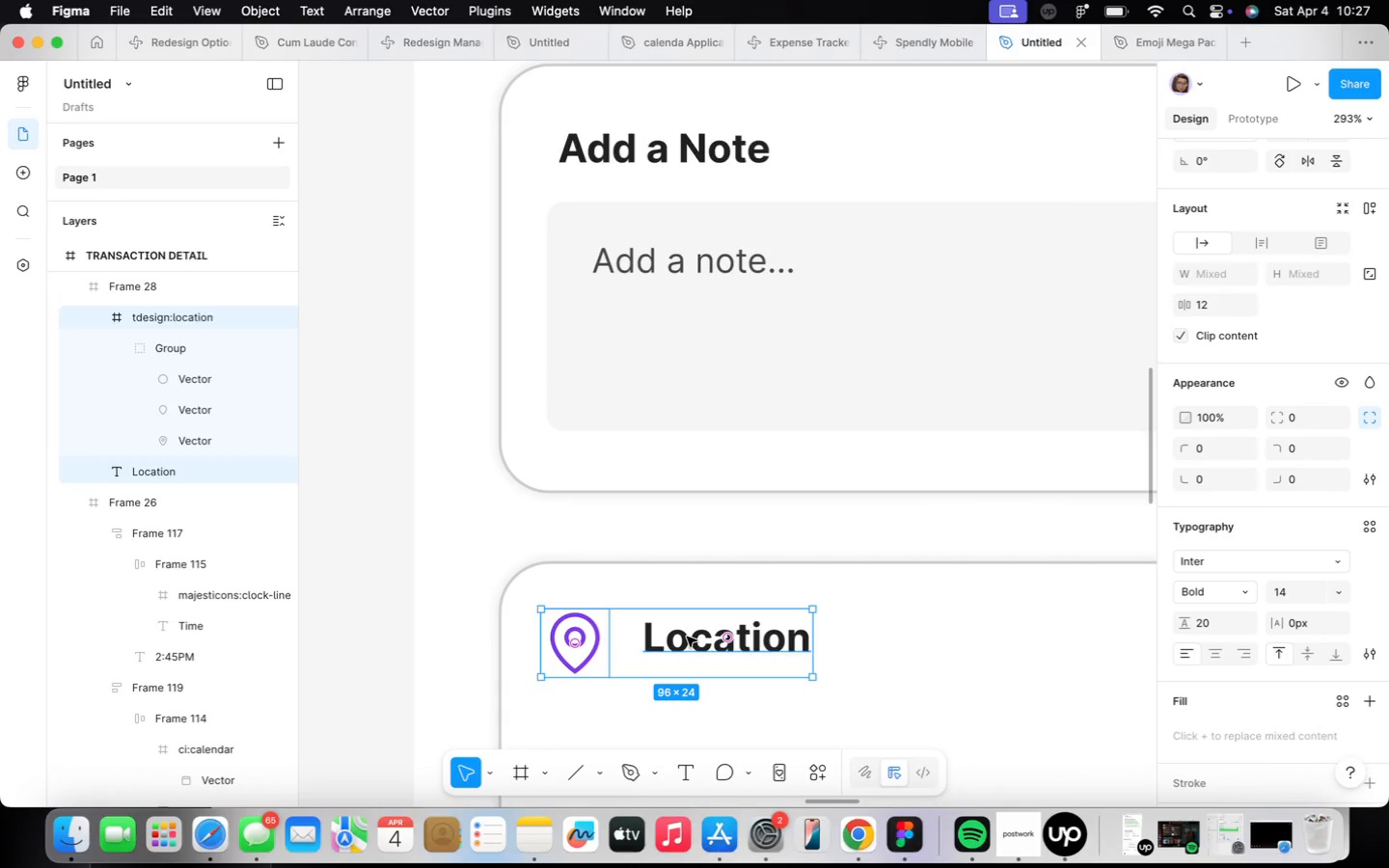 
key(Shift+A)
 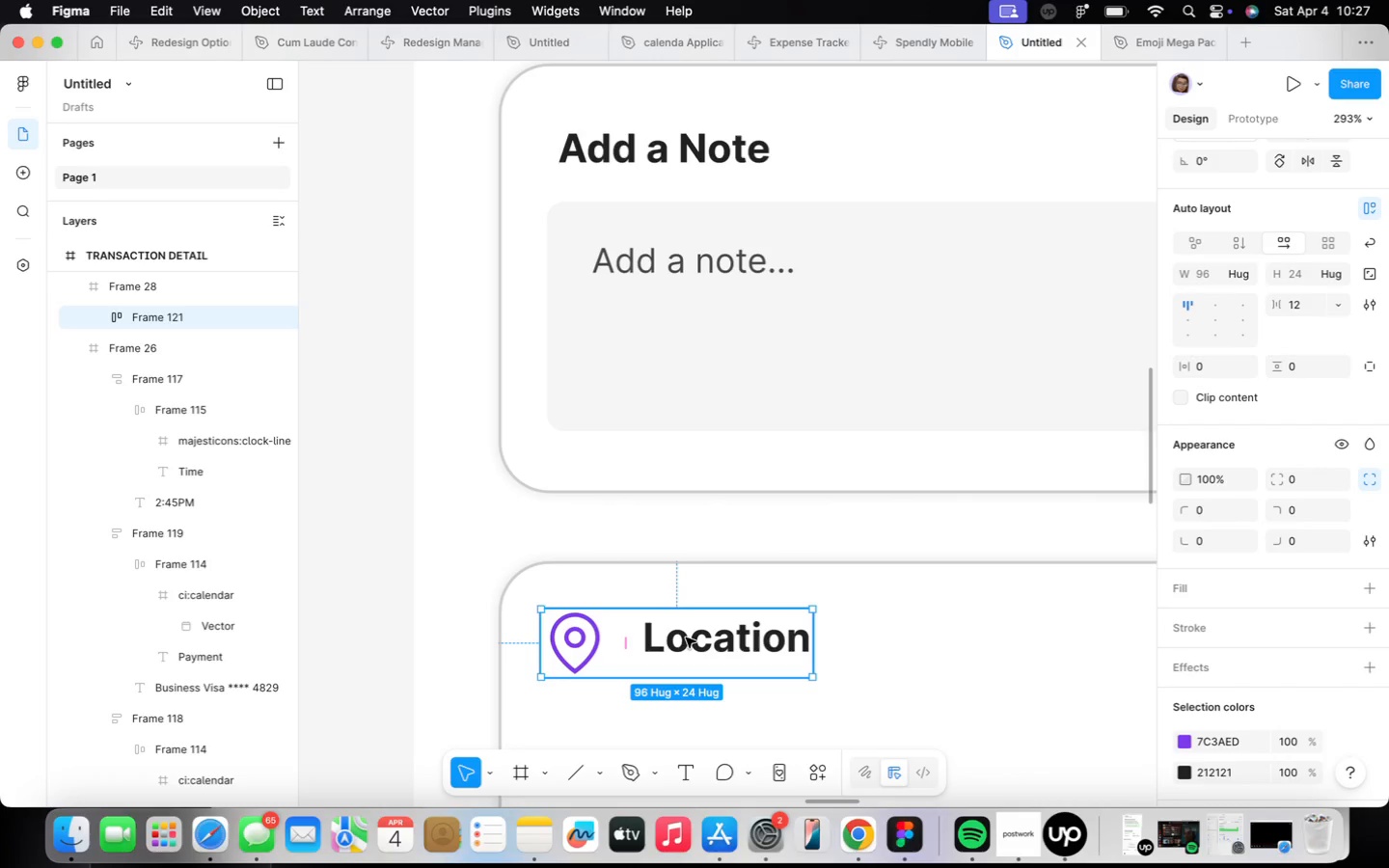 
wait(21.18)
 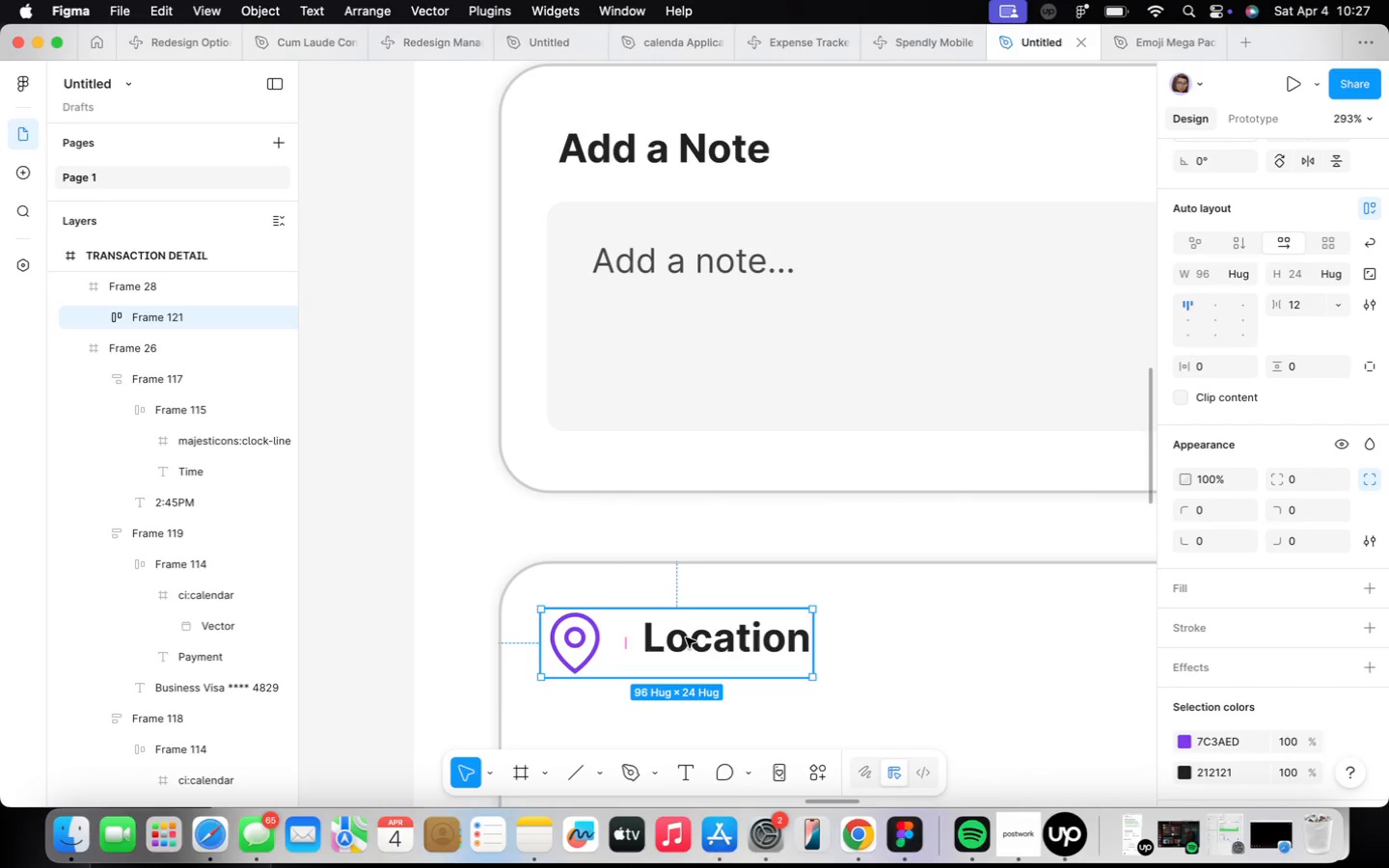 
scroll: coordinate [912, 625], scroll_direction: down, amount: 28.0
 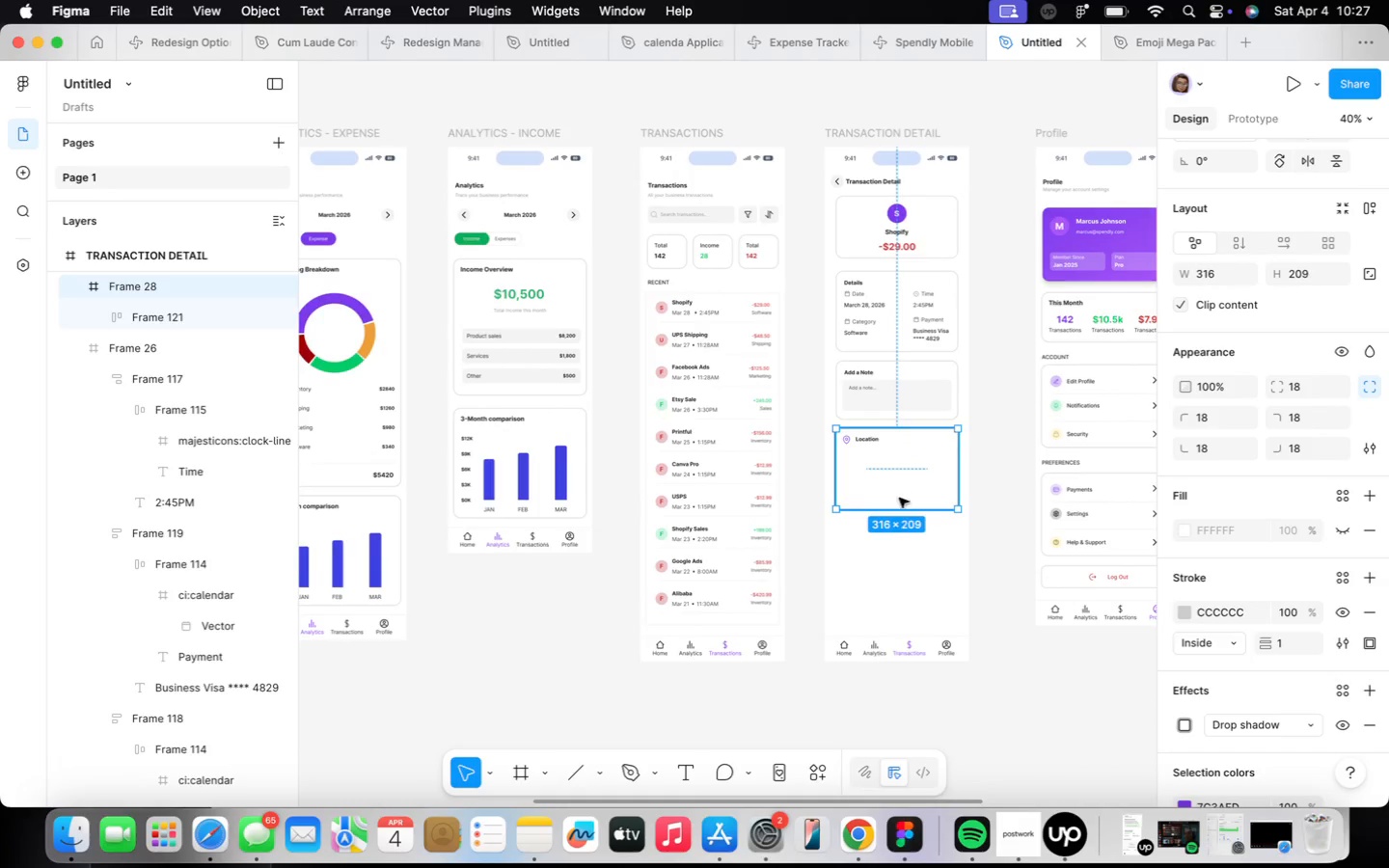 
scroll: coordinate [899, 485], scroll_direction: up, amount: 10.0
 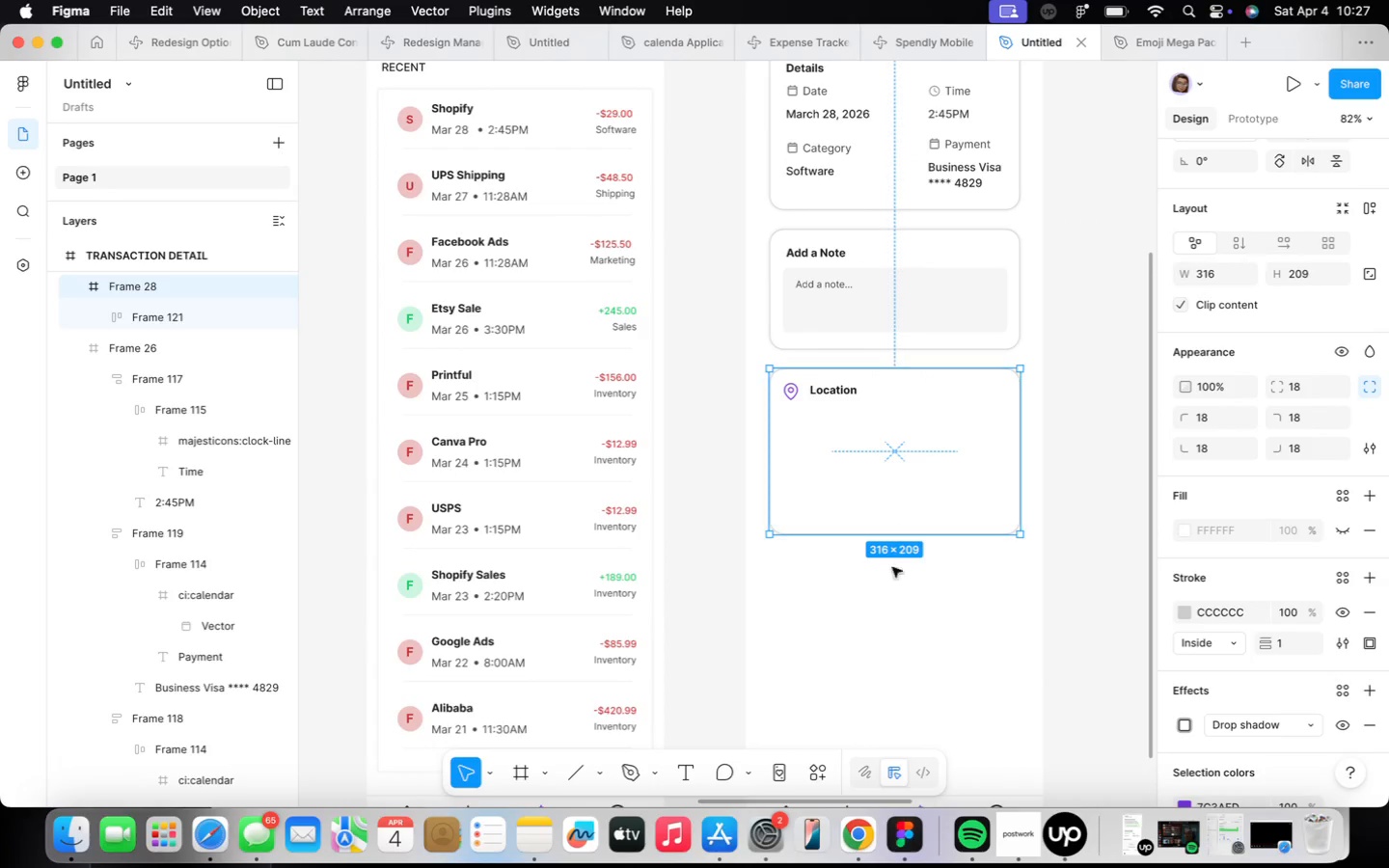 
left_click_drag(start_coordinate=[891, 602], to_coordinate=[897, 600])
 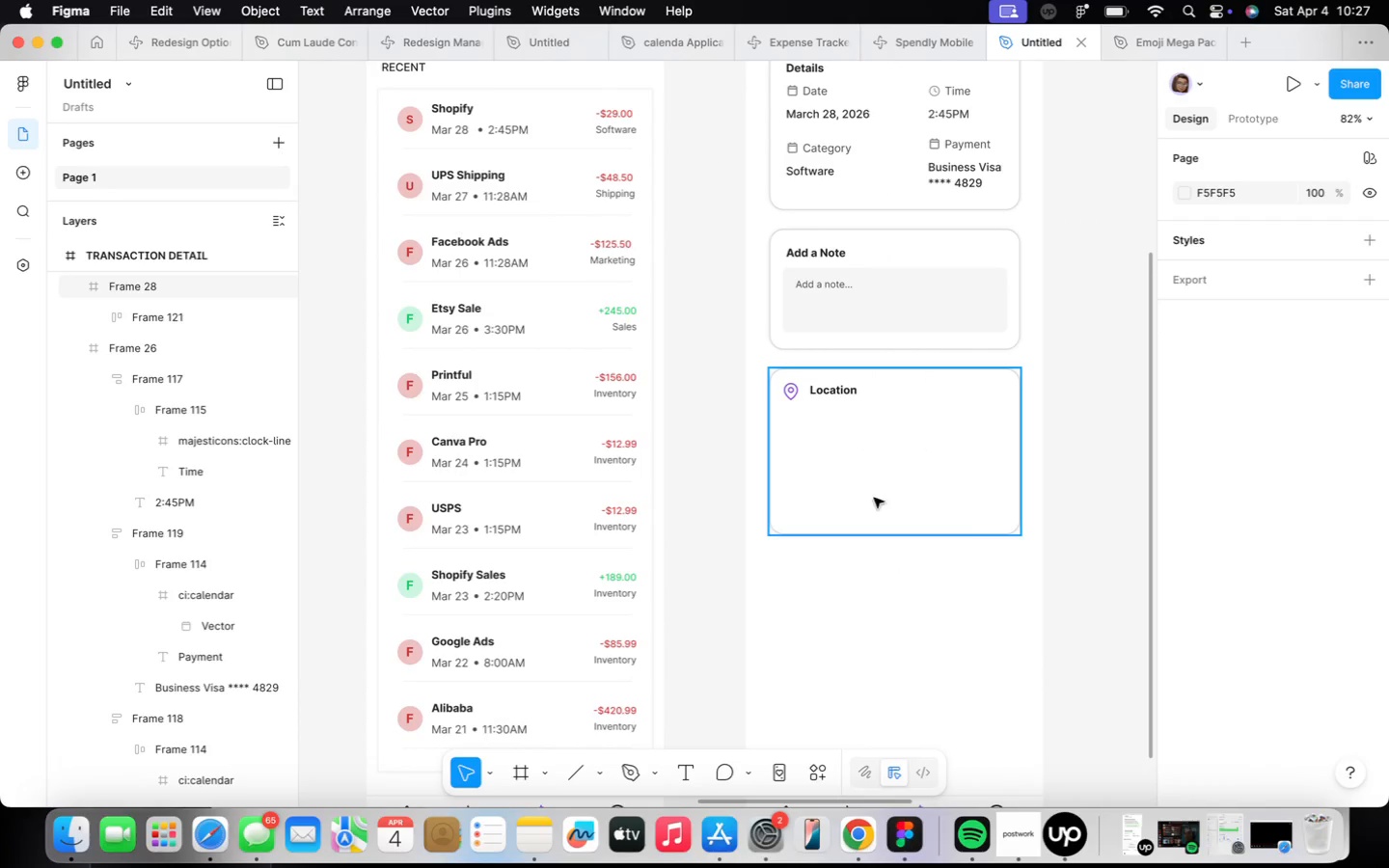 
scroll: coordinate [865, 490], scroll_direction: up, amount: 2.0
 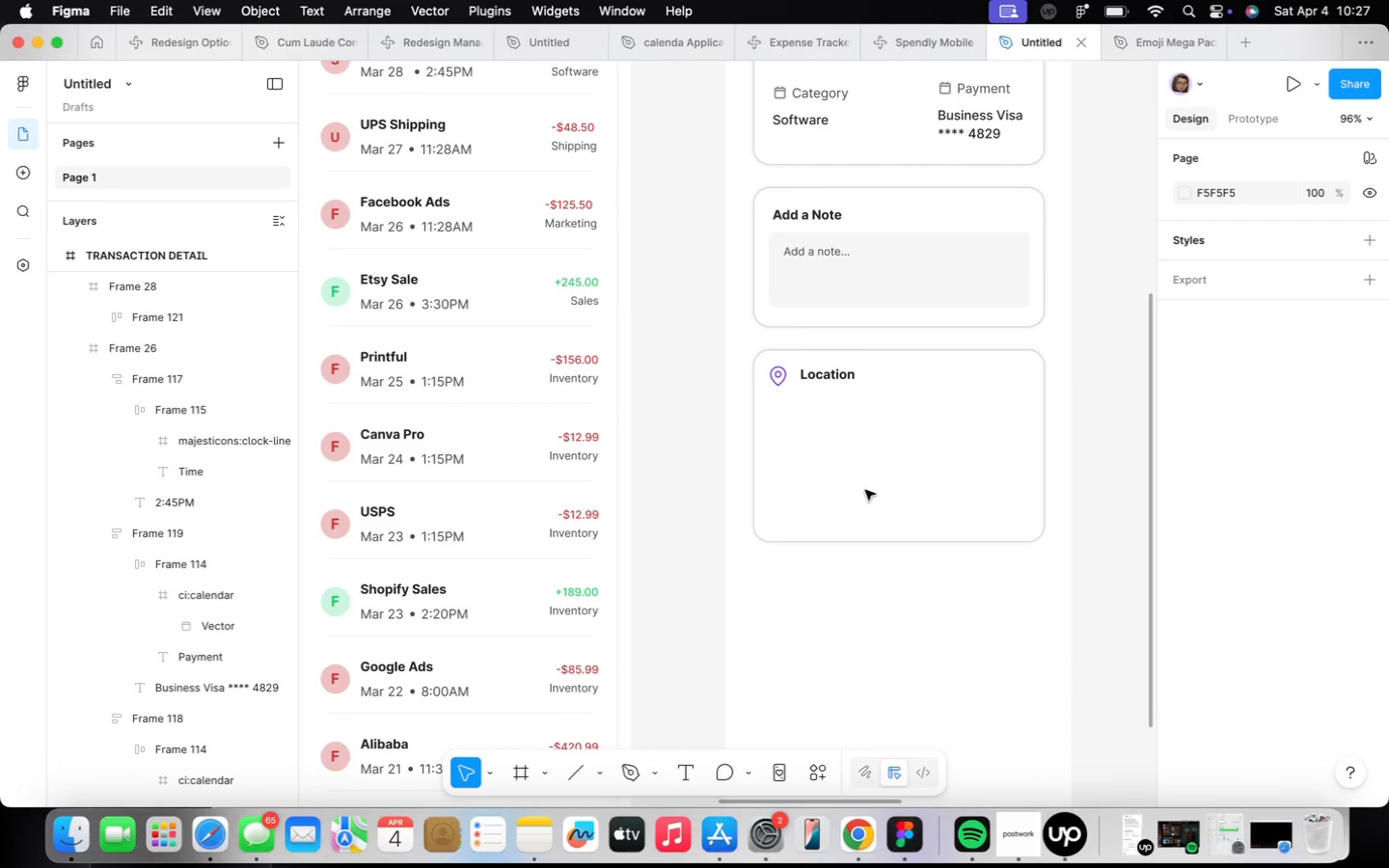 
key(F)
 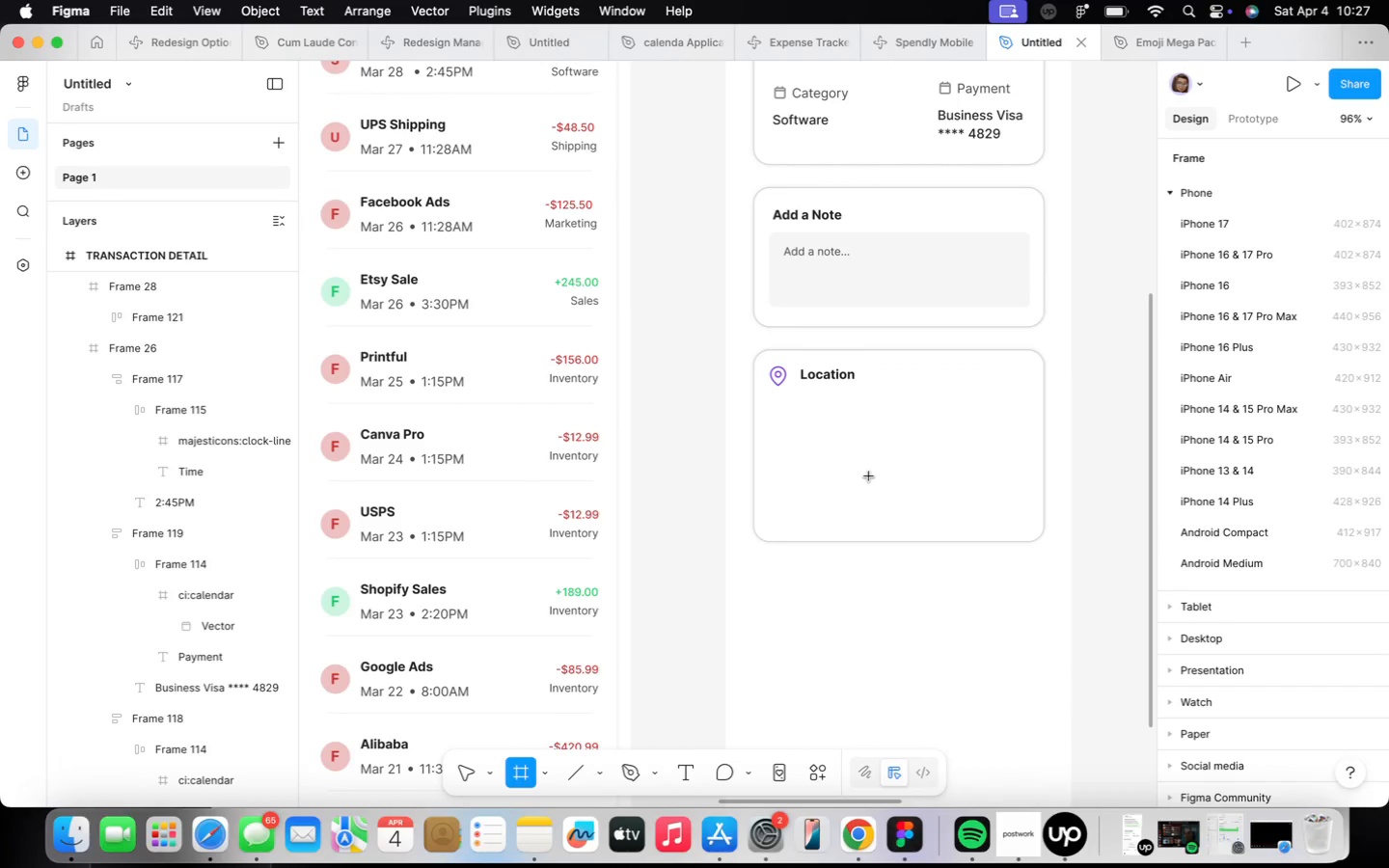 
left_click_drag(start_coordinate=[773, 563], to_coordinate=[993, 720])
 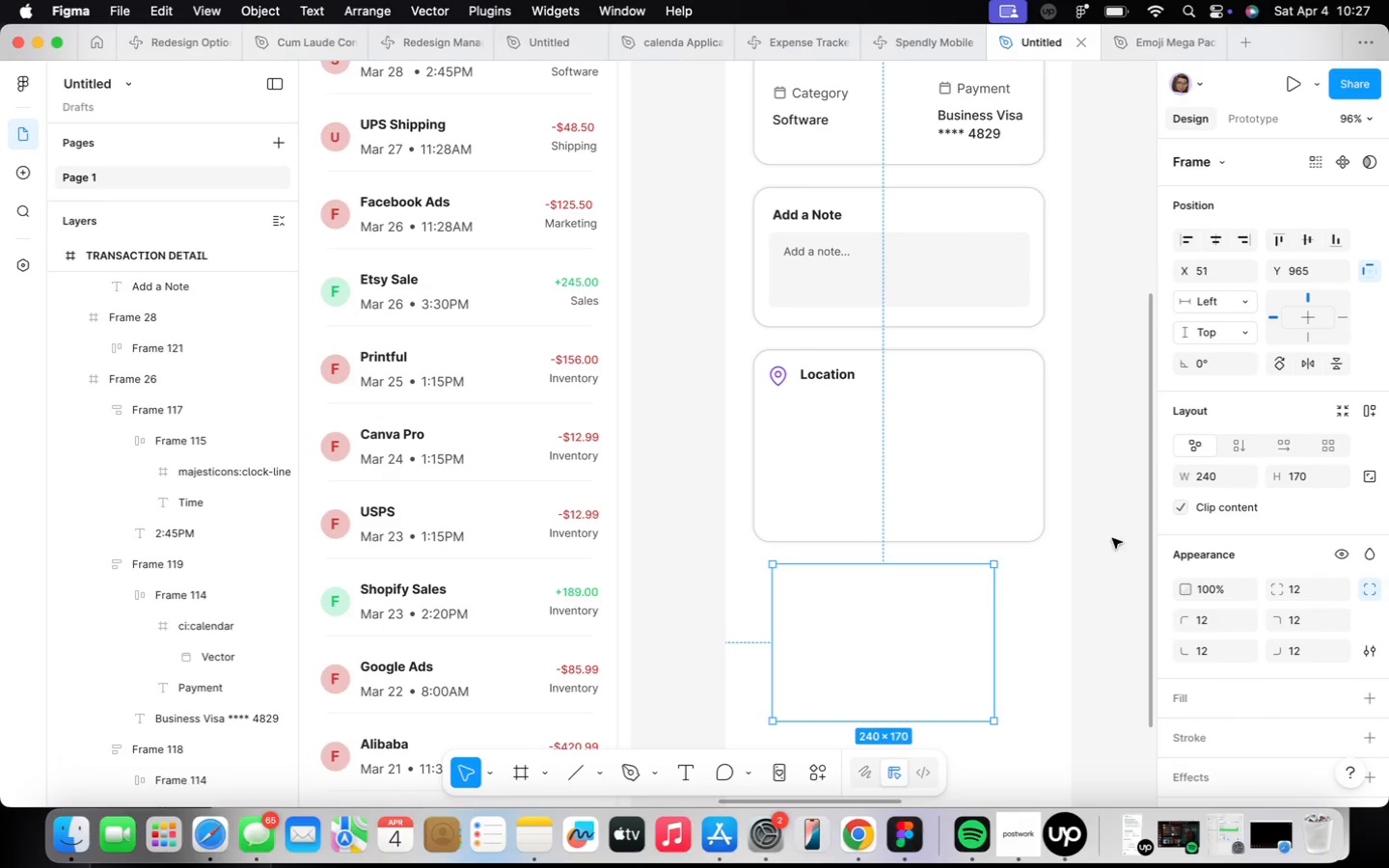 
mouse_move([1158, 711])
 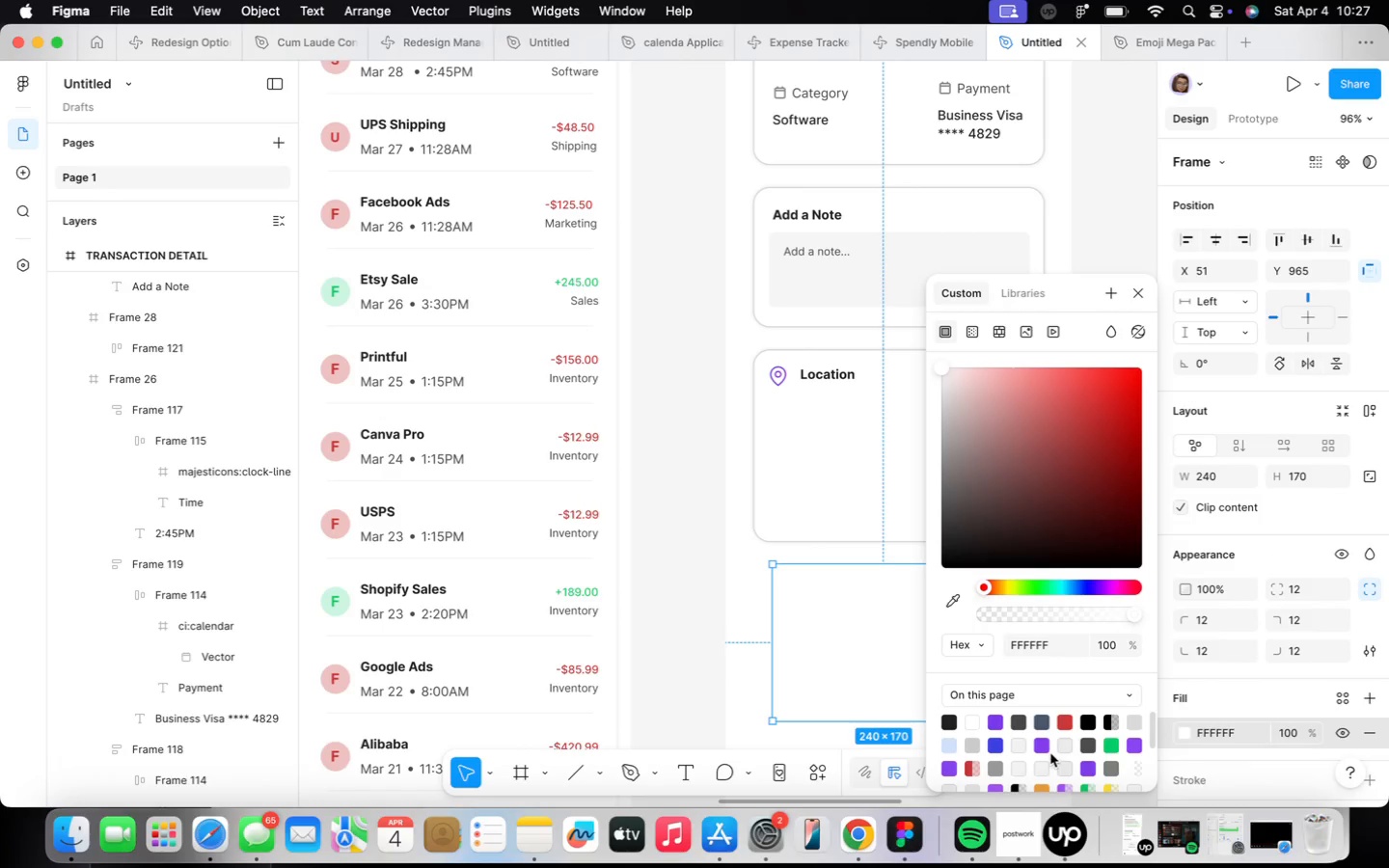 
scroll: coordinate [1050, 730], scroll_direction: down, amount: 2.0
 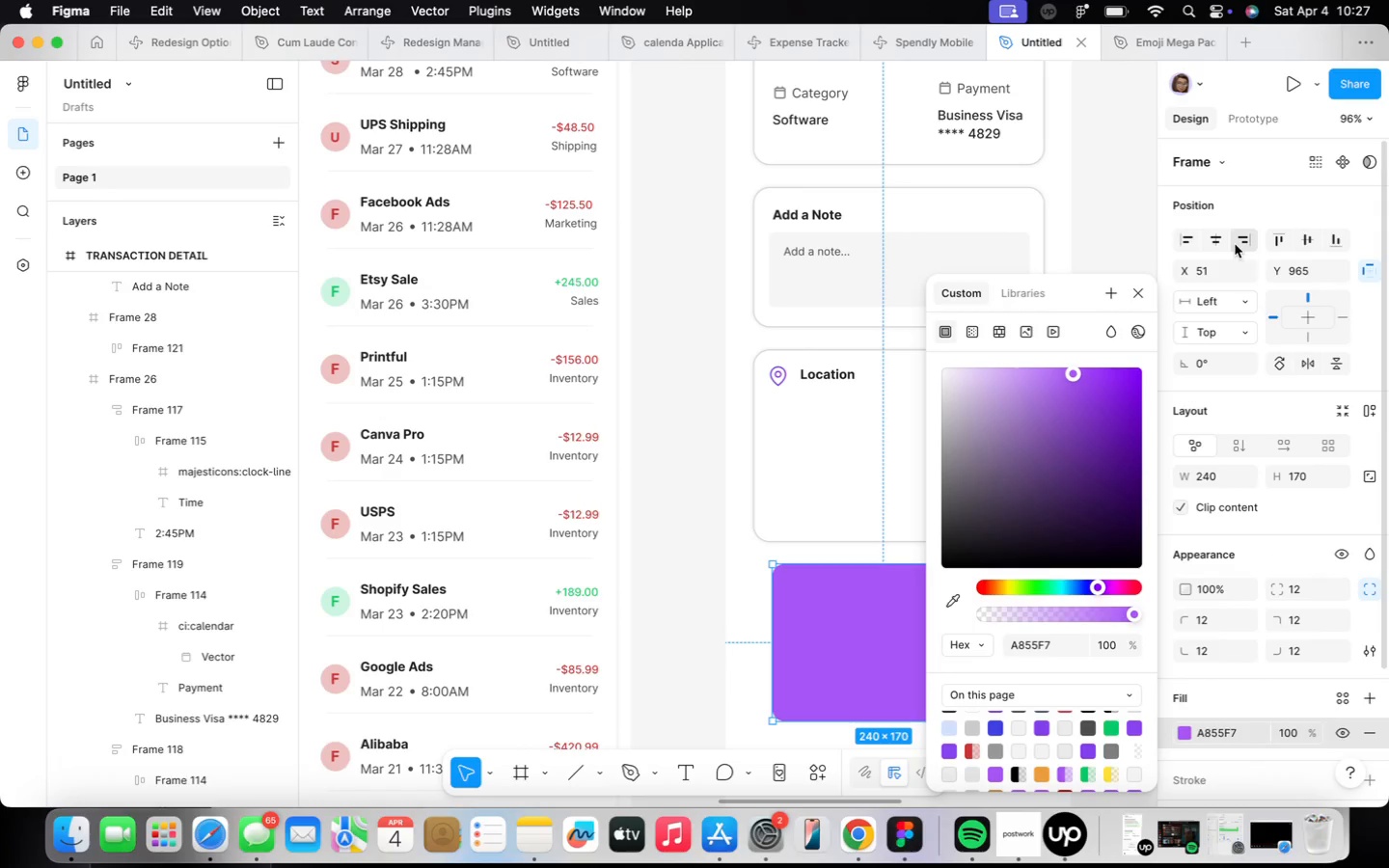 
left_click_drag(start_coordinate=[1064, 376], to_coordinate=[967, 383])
 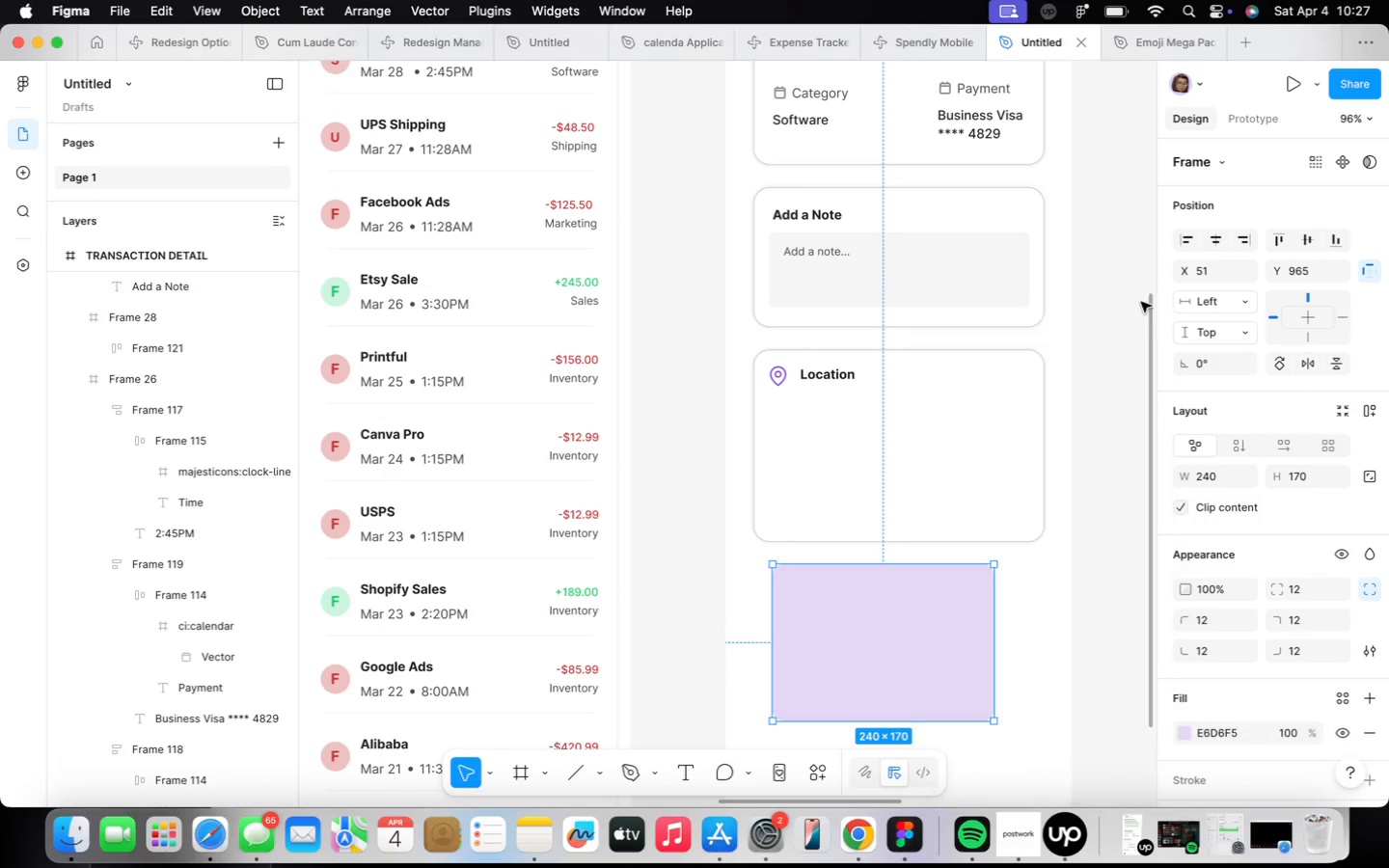 
left_click_drag(start_coordinate=[936, 634], to_coordinate=[930, 464])
 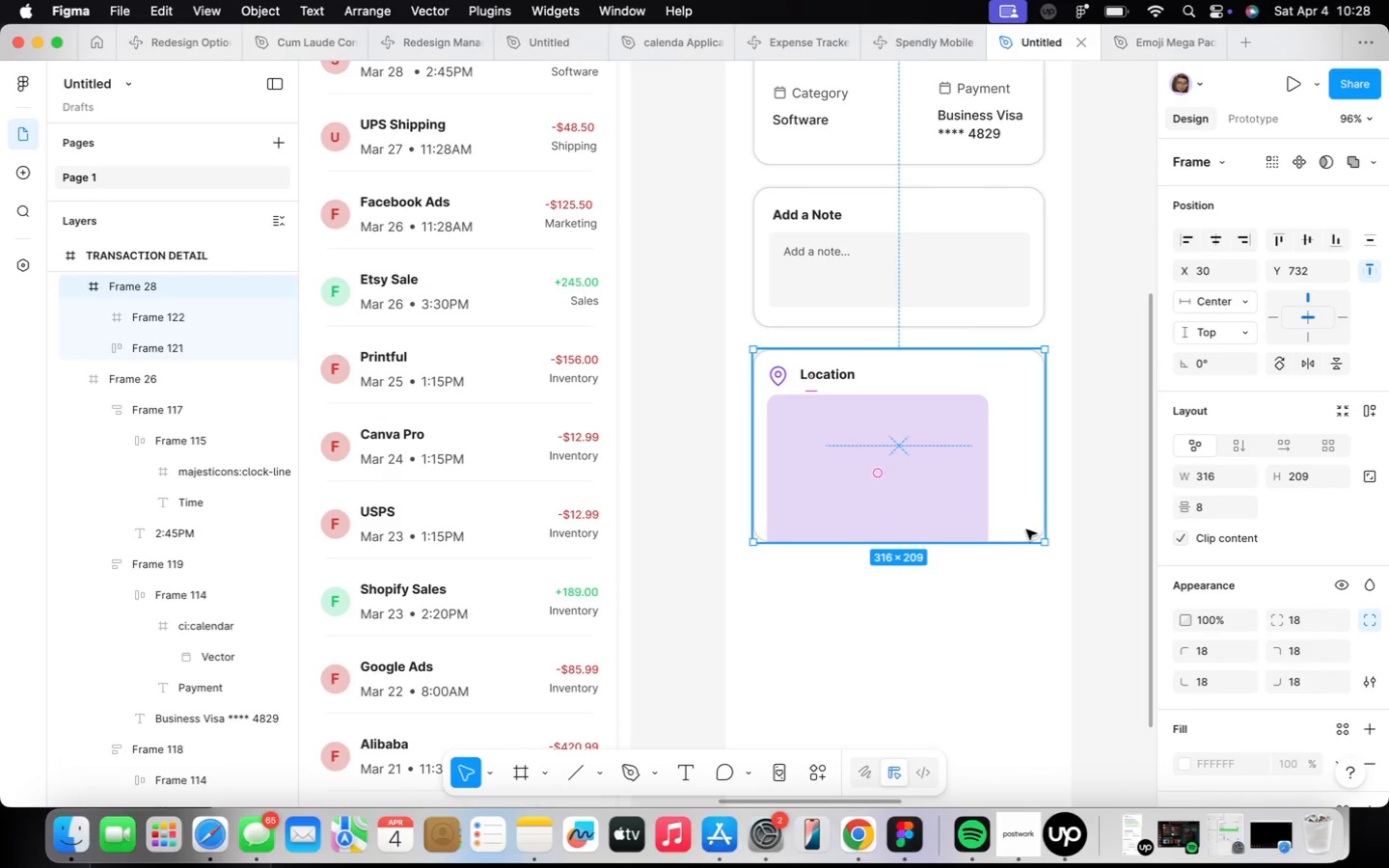 
left_click_drag(start_coordinate=[1020, 540], to_coordinate=[1027, 563])
 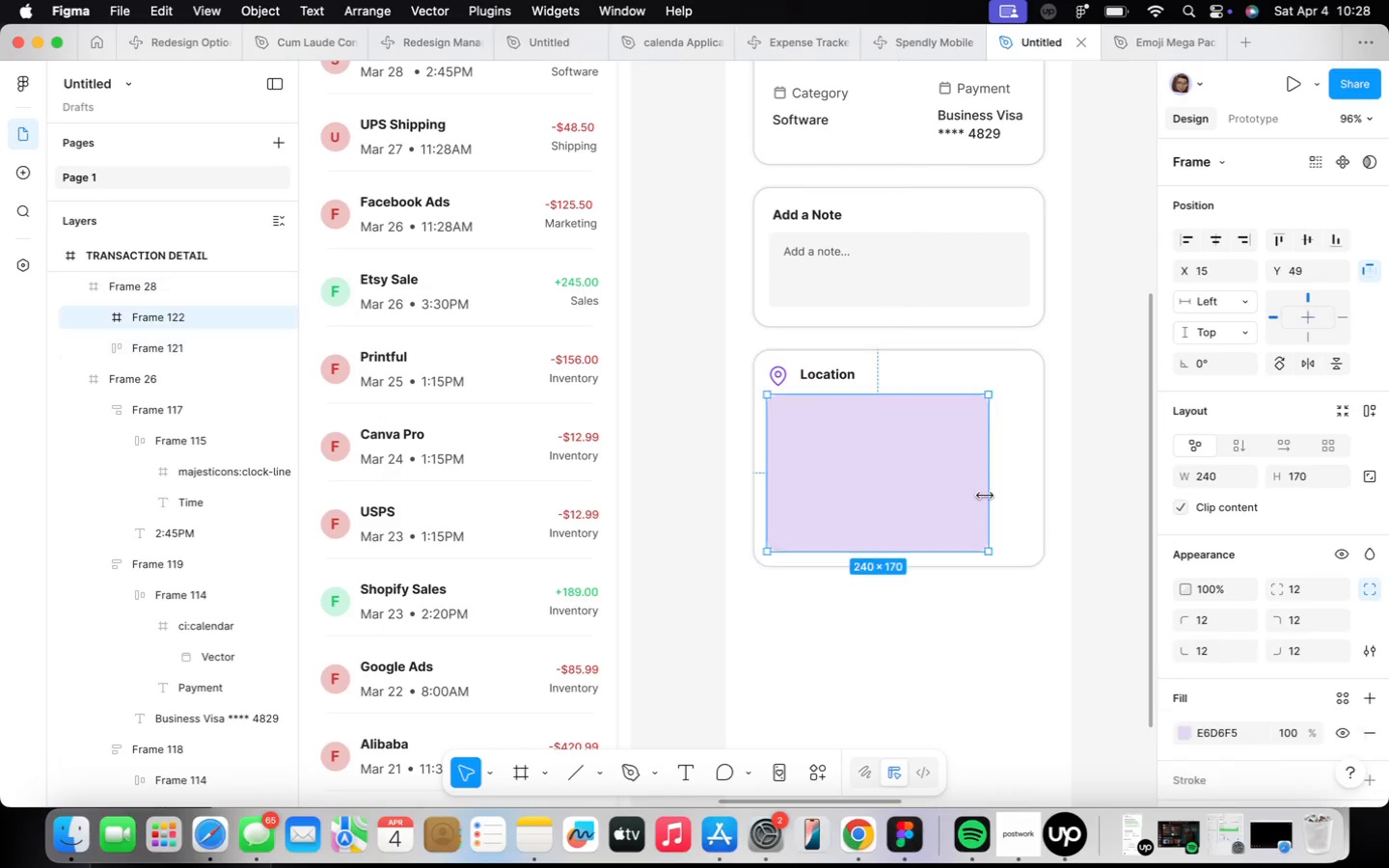 
left_click_drag(start_coordinate=[985, 496], to_coordinate=[1020, 495])
 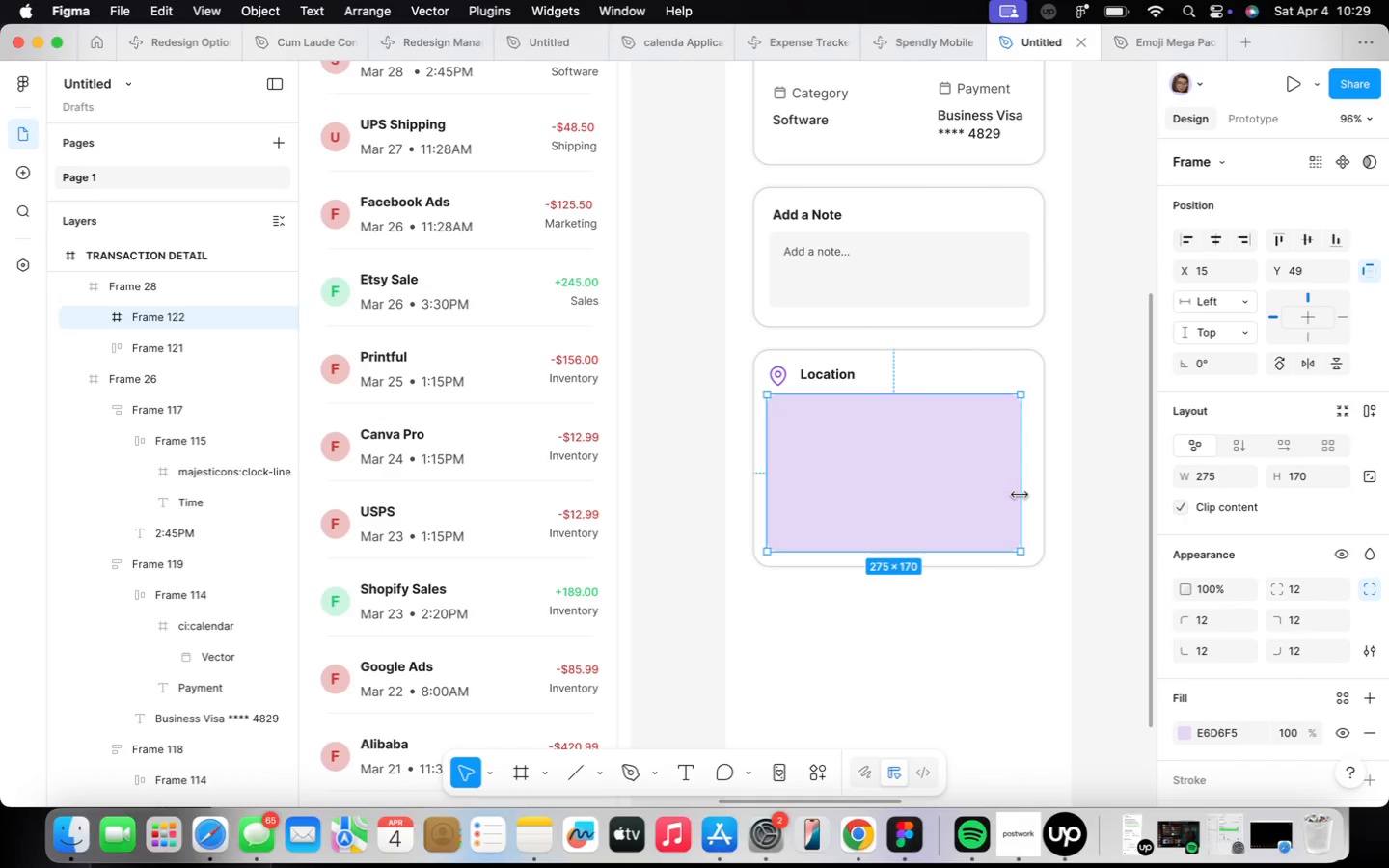 
wait(71.99)
 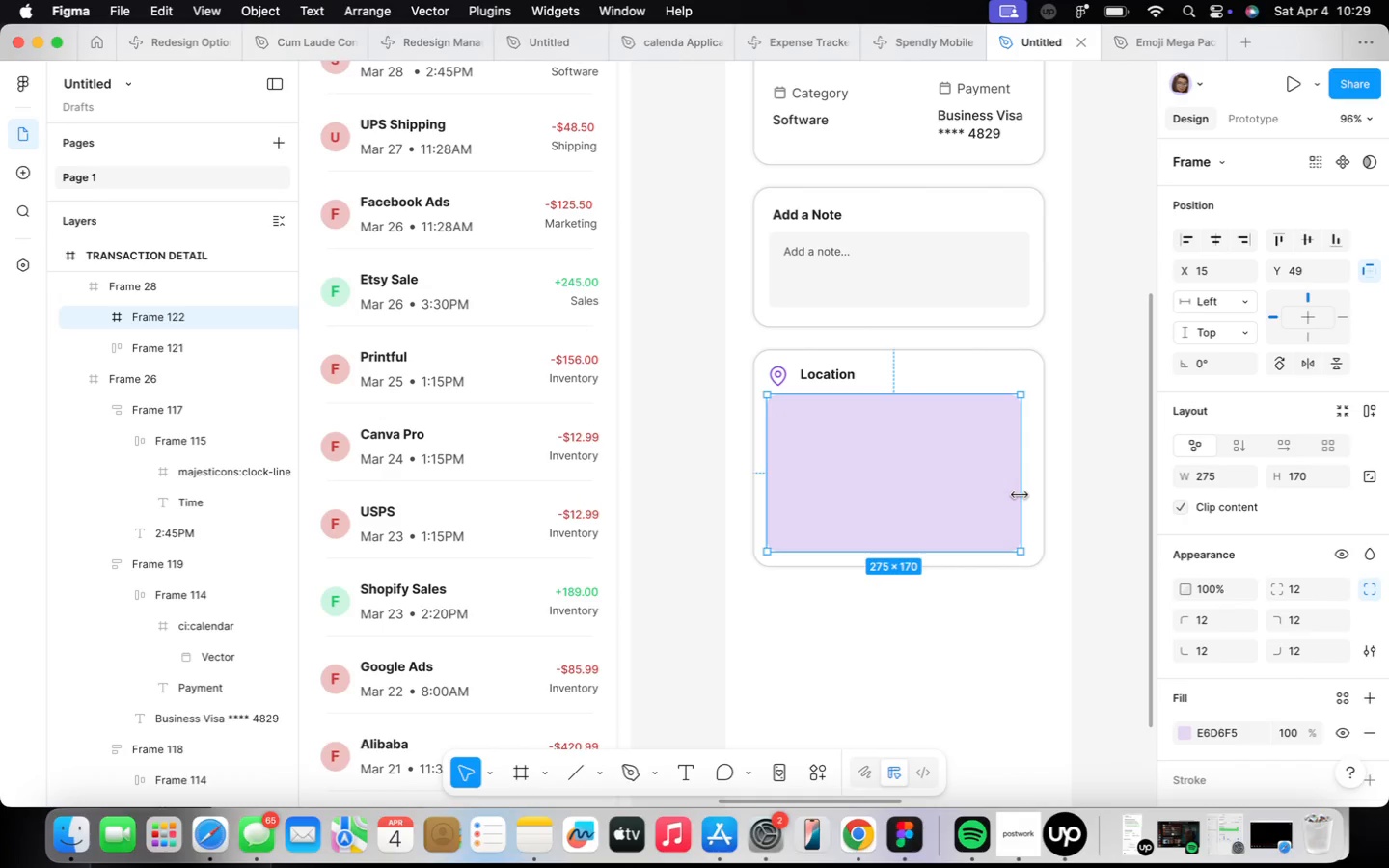 
mouse_move([1265, 588])
 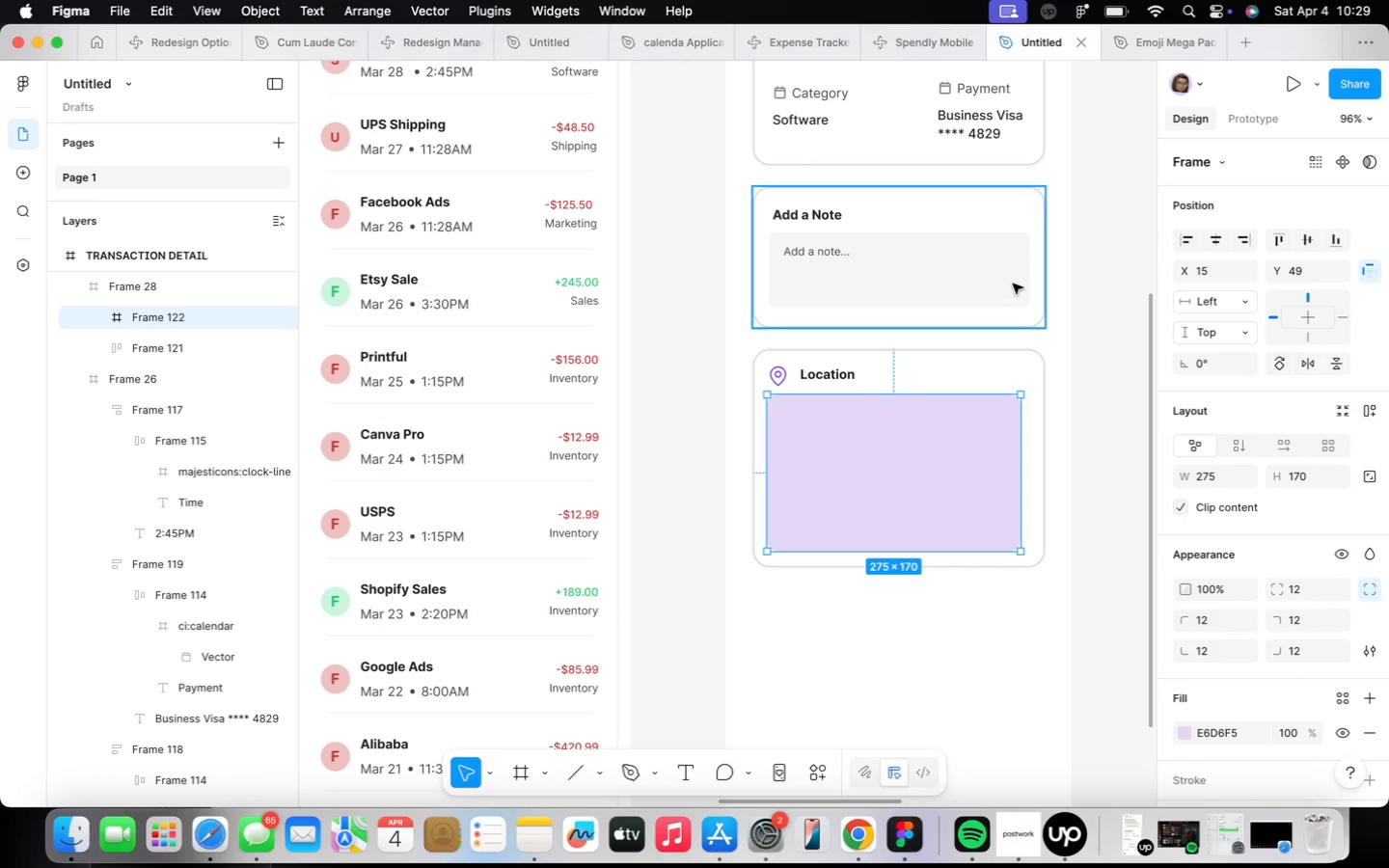 
scroll: coordinate [858, 451], scroll_direction: up, amount: 9.0
 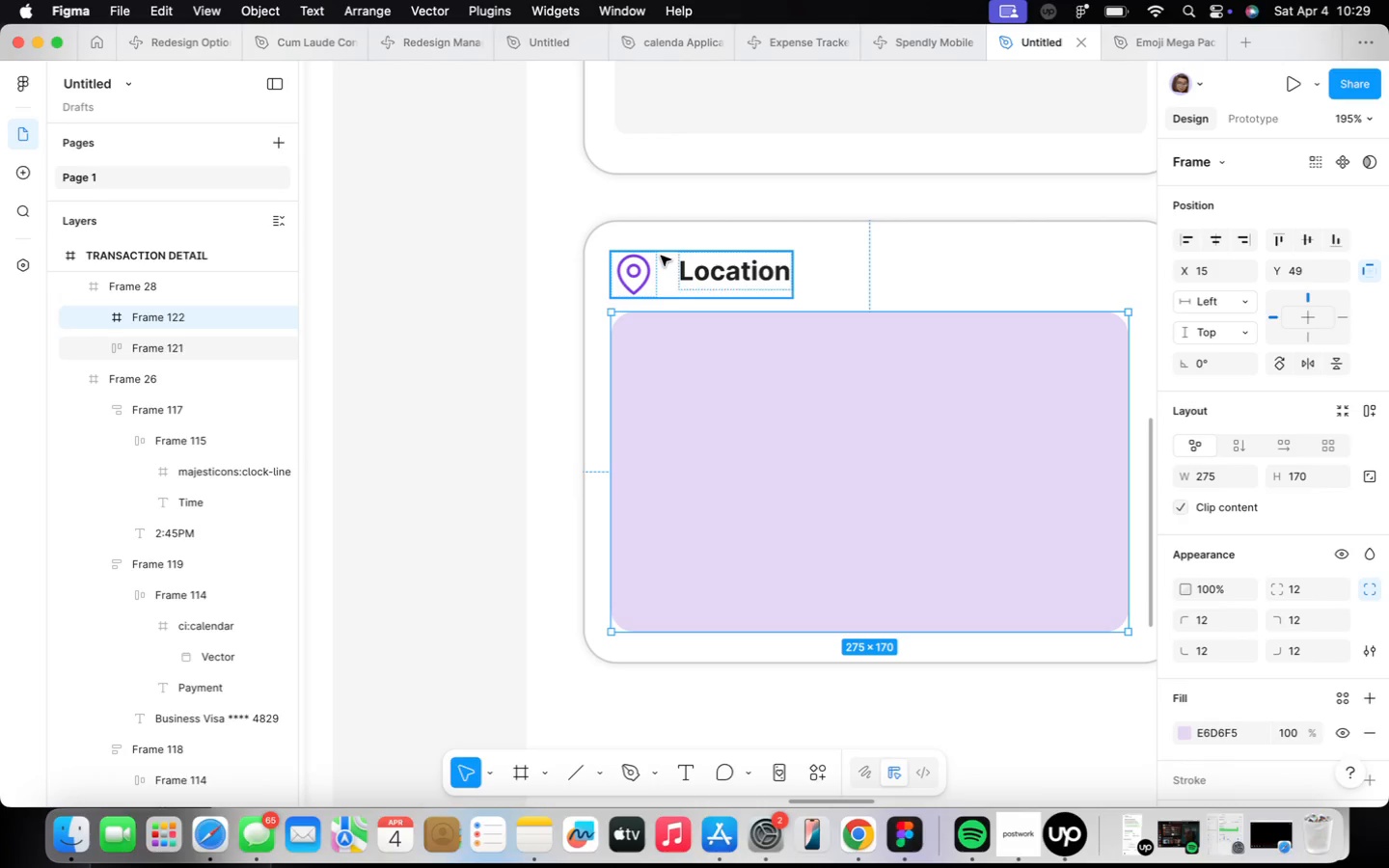 
wait(7.61)
 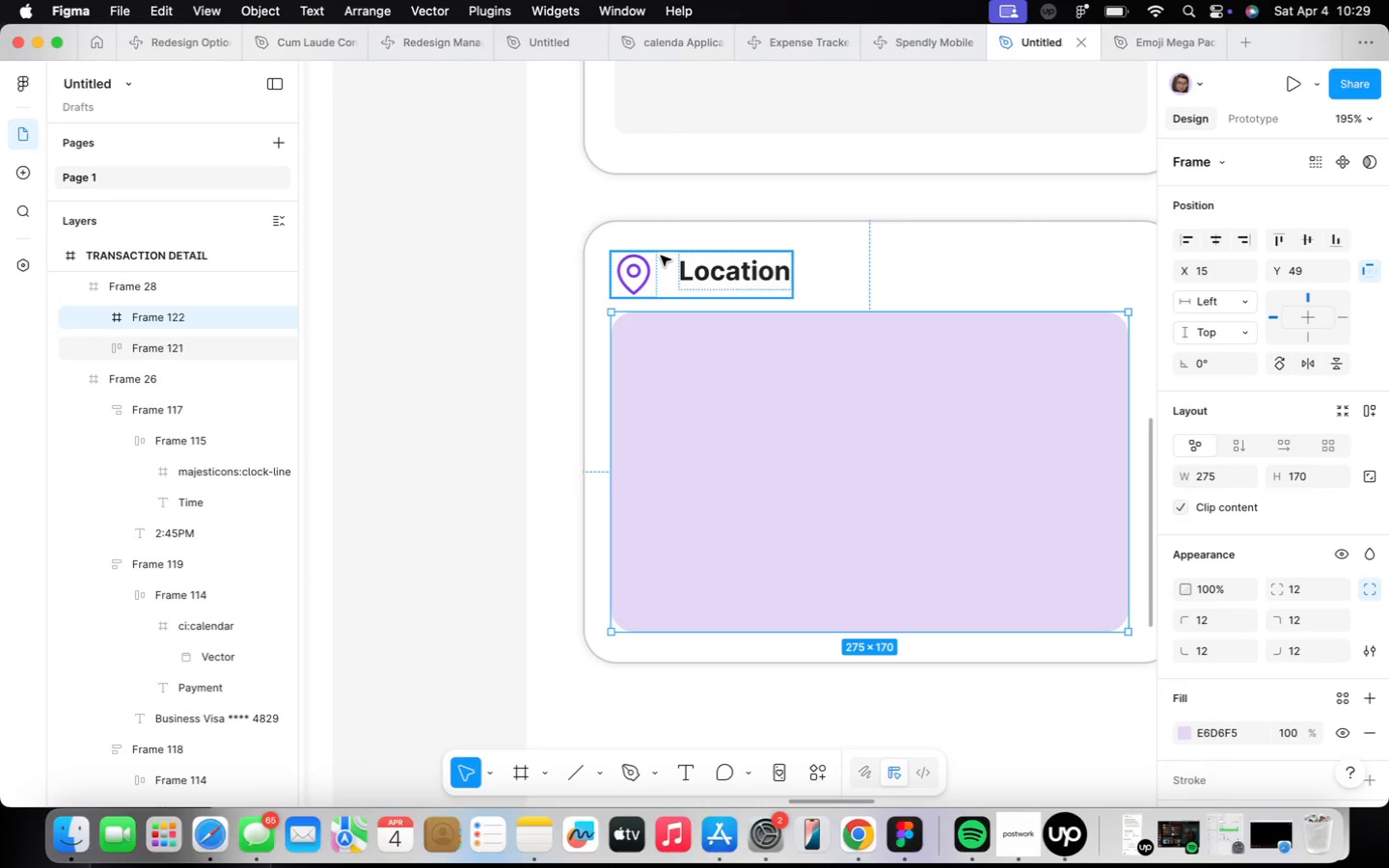 
double_click([640, 270])
 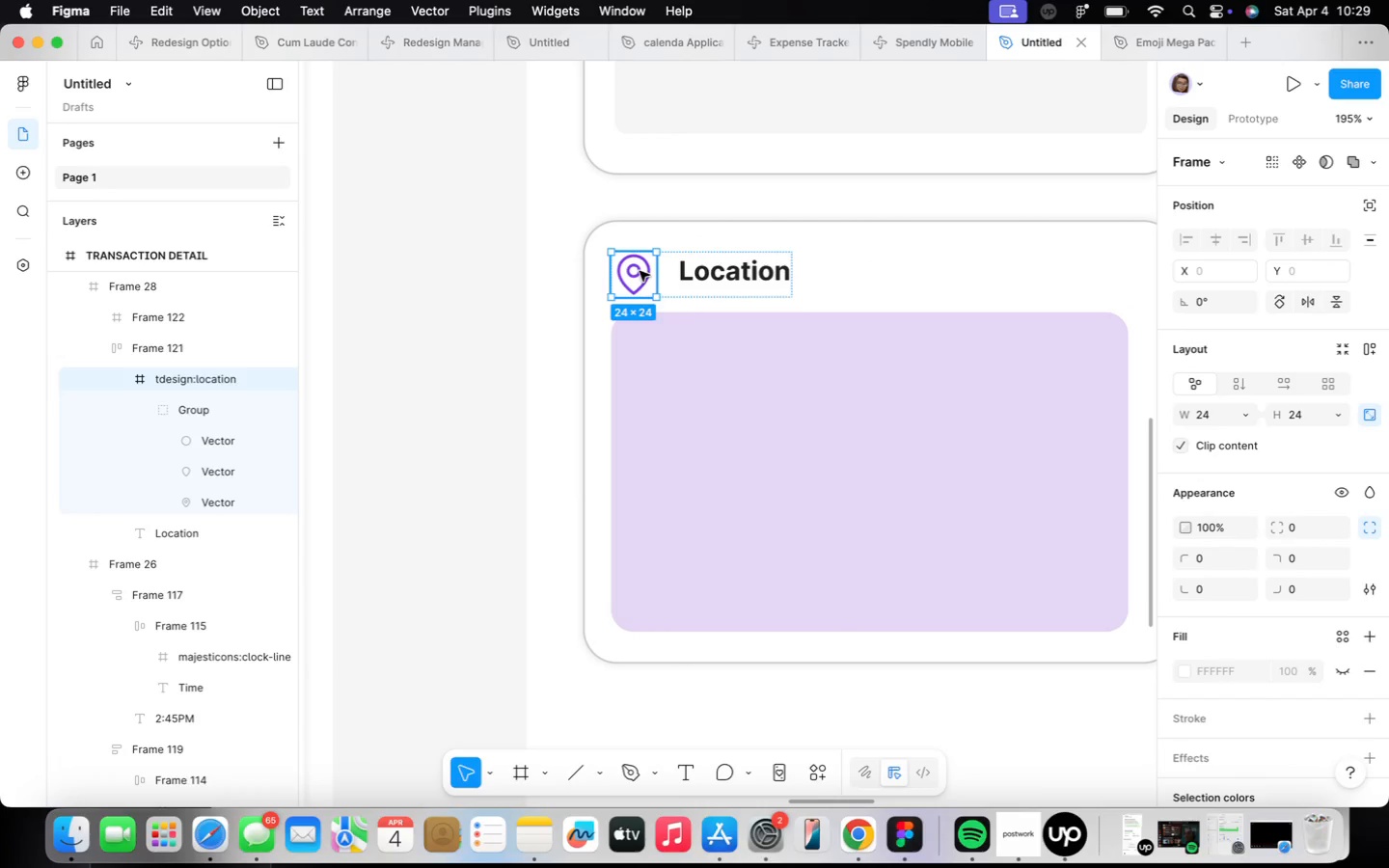 
hold_key(key=OptionLeft, duration=1.57)
left_click_drag(start_coordinate=[640, 271], to_coordinate=[898, 445])
 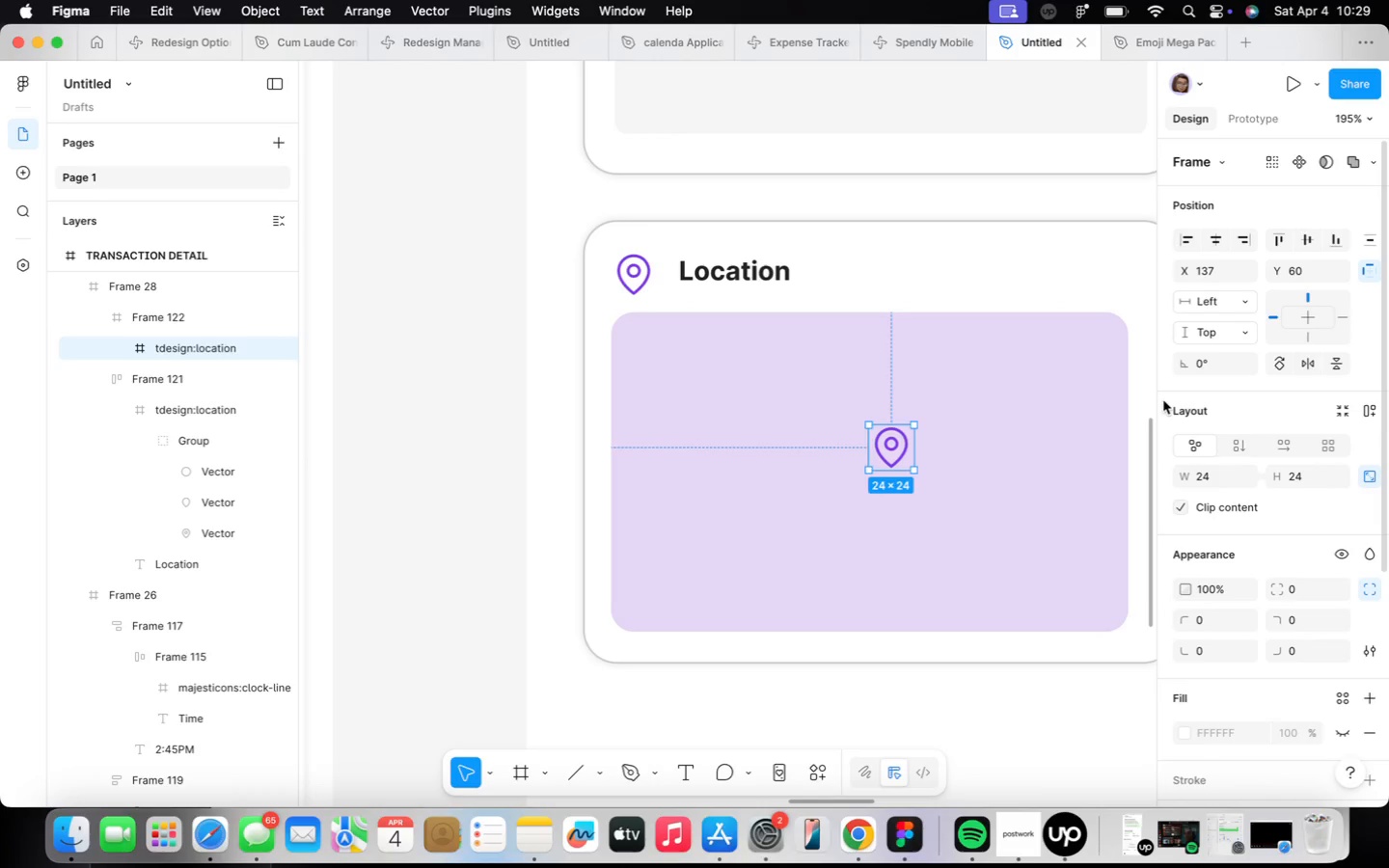 
left_click([1229, 469])
 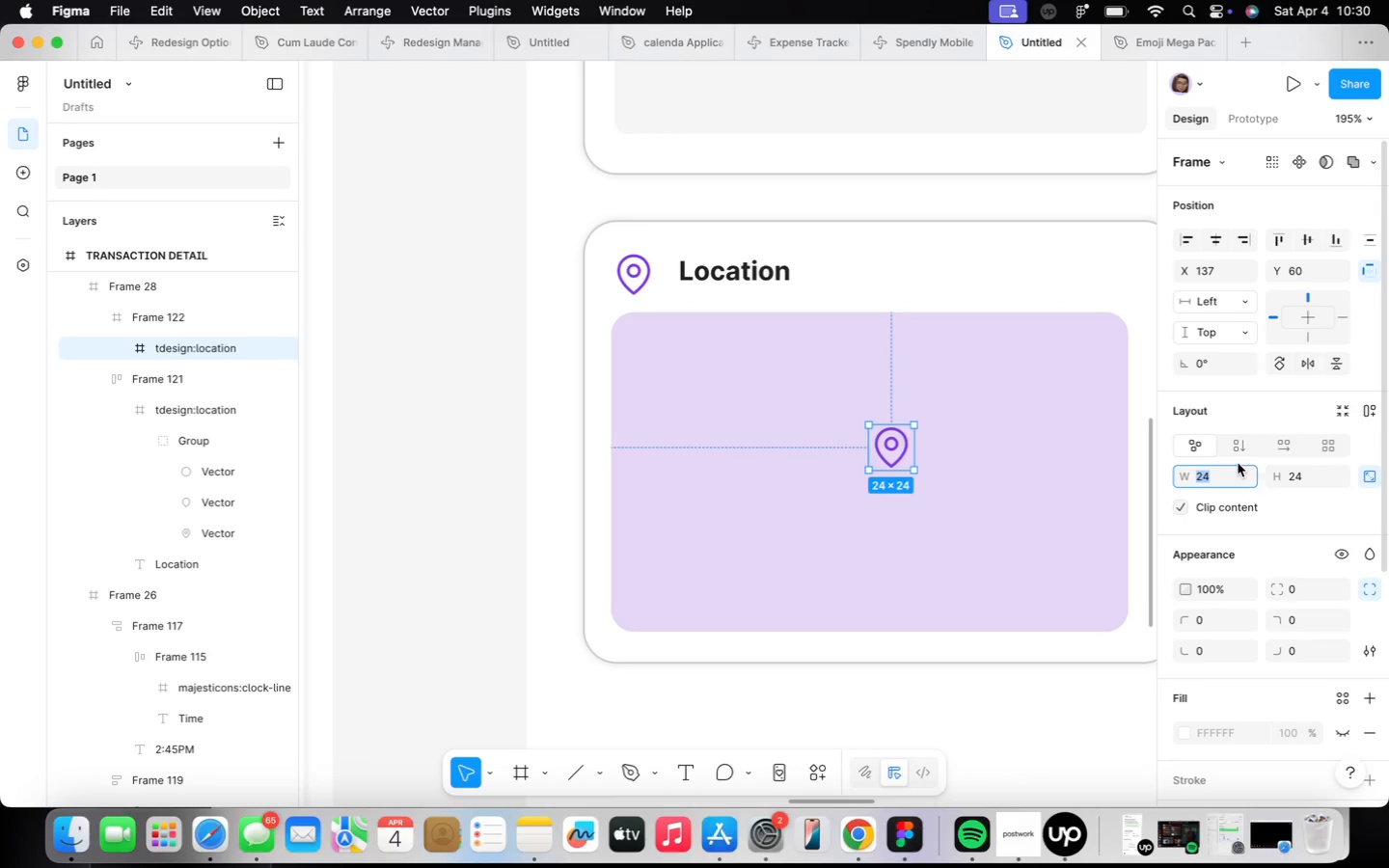 
wait(34.13)
 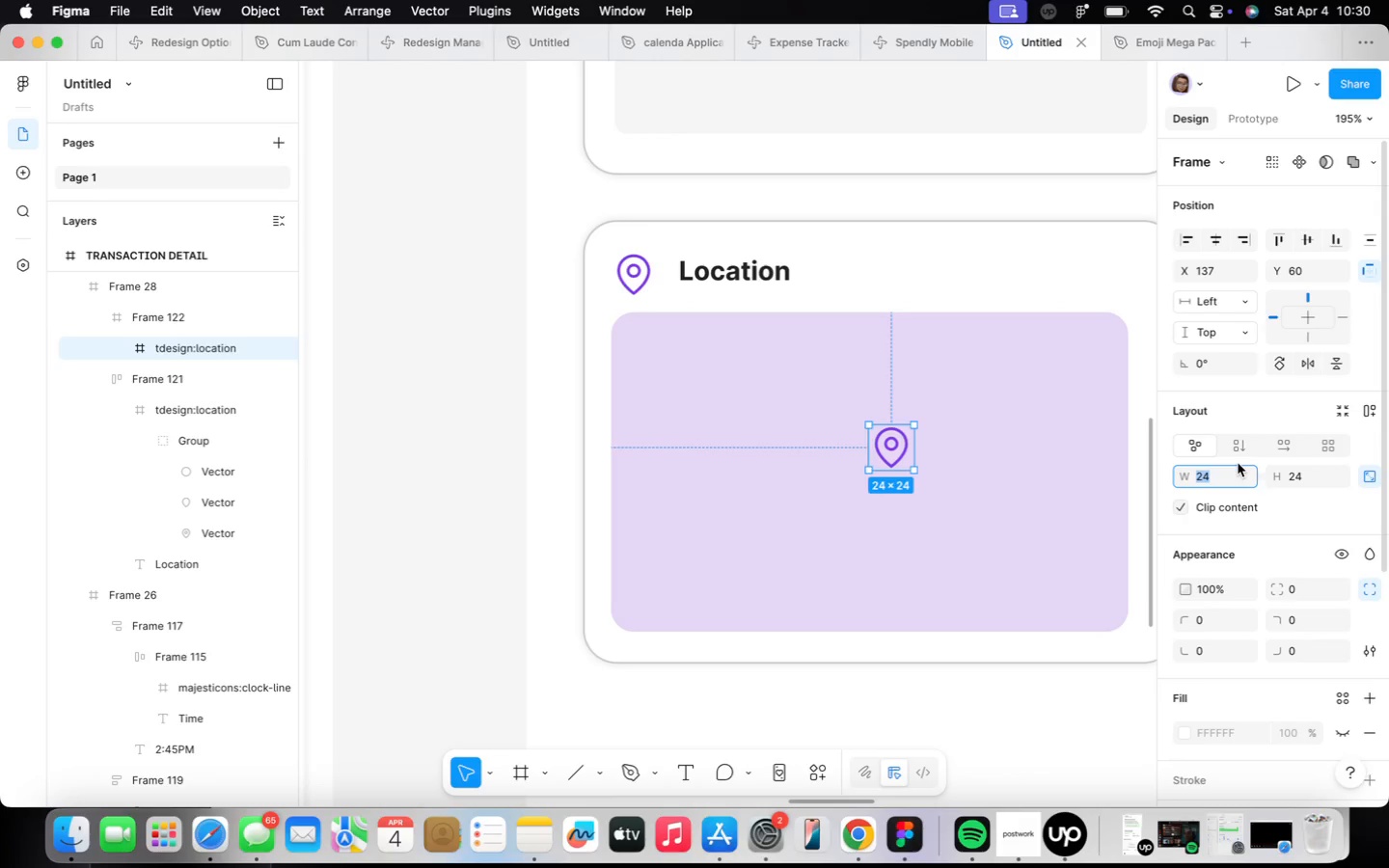 
scroll: coordinate [933, 600], scroll_direction: up, amount: 4.0
 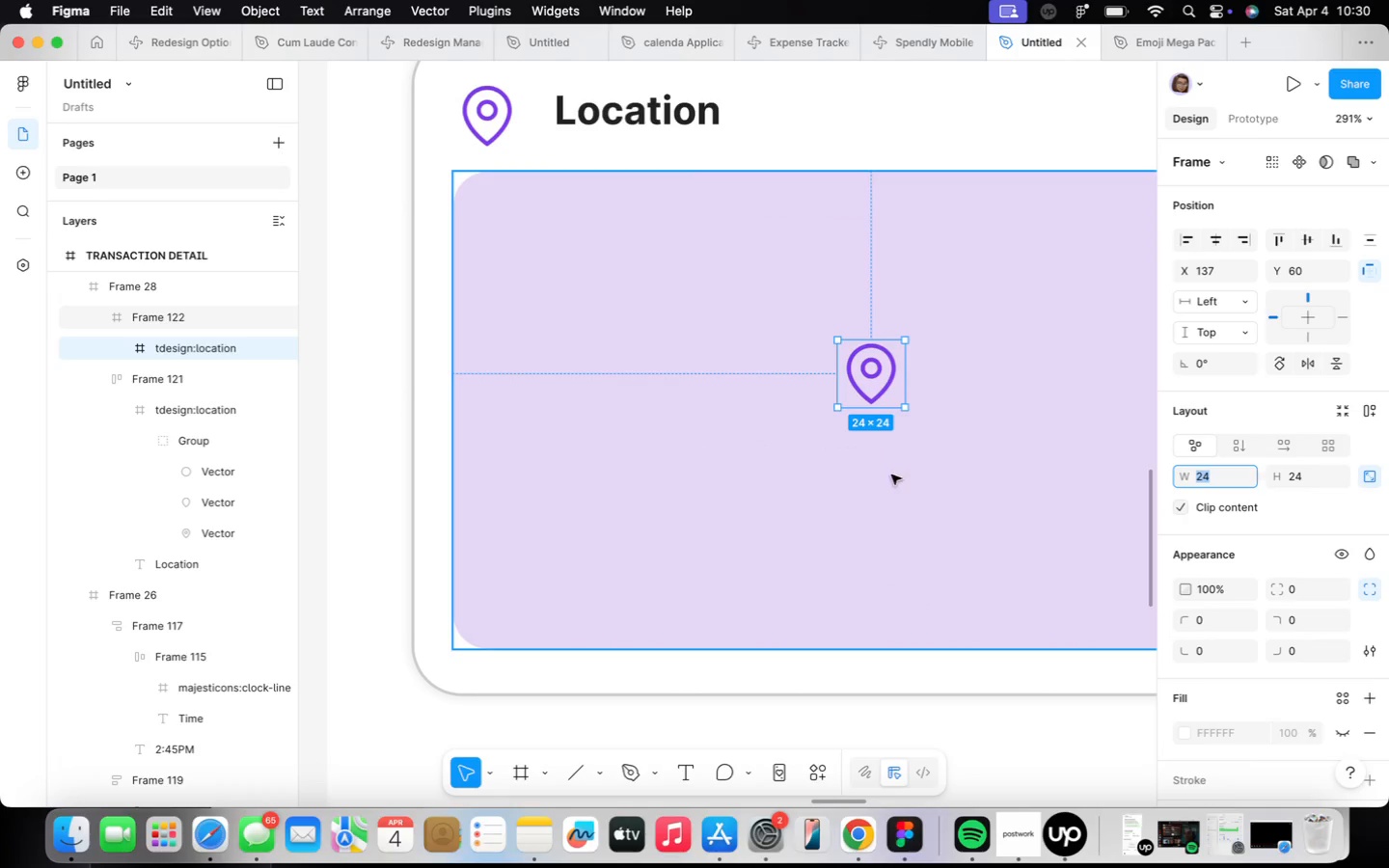 
scroll: coordinate [901, 530], scroll_direction: down, amount: 17.0
 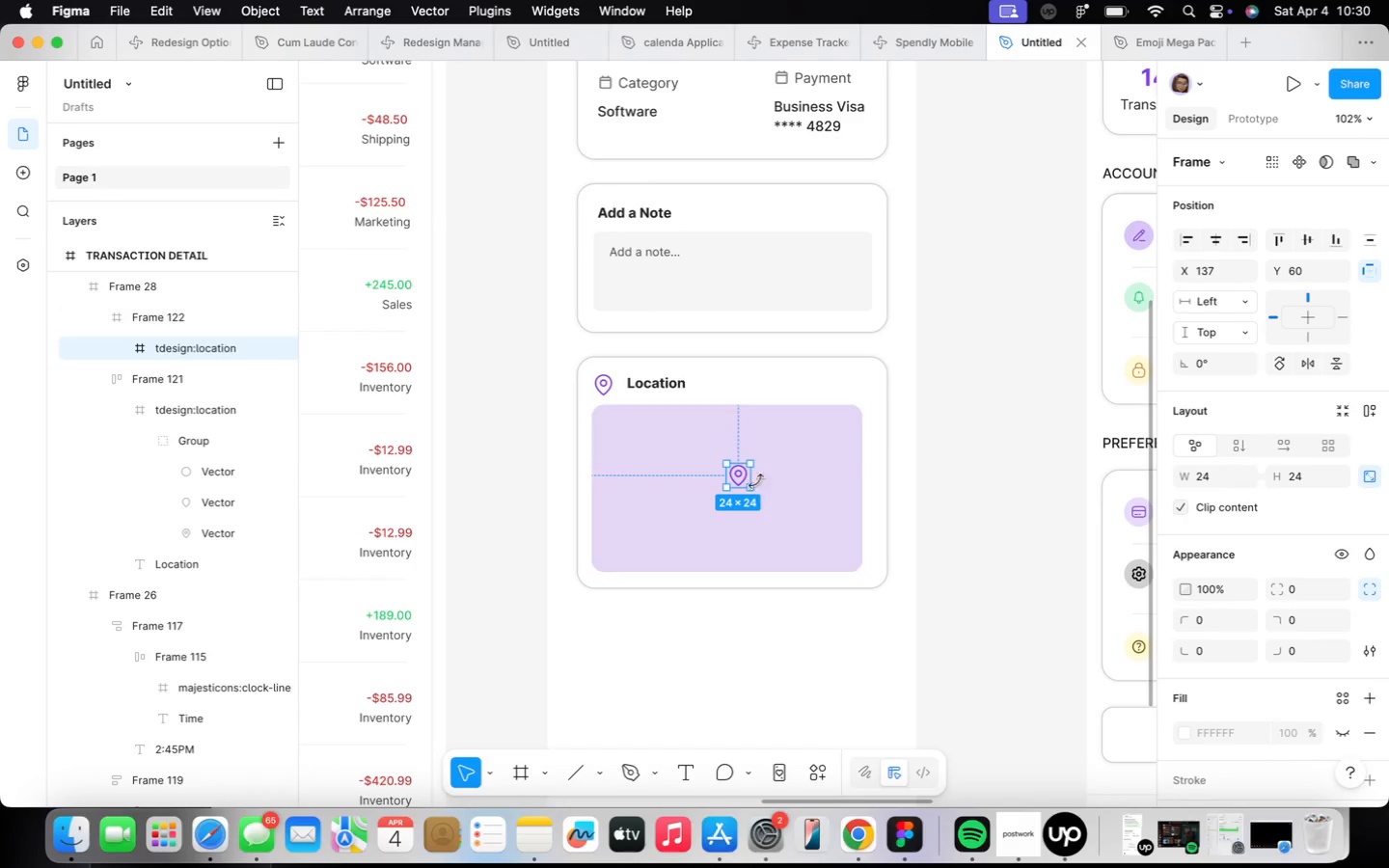 
scroll: coordinate [744, 449], scroll_direction: up, amount: 4.0
 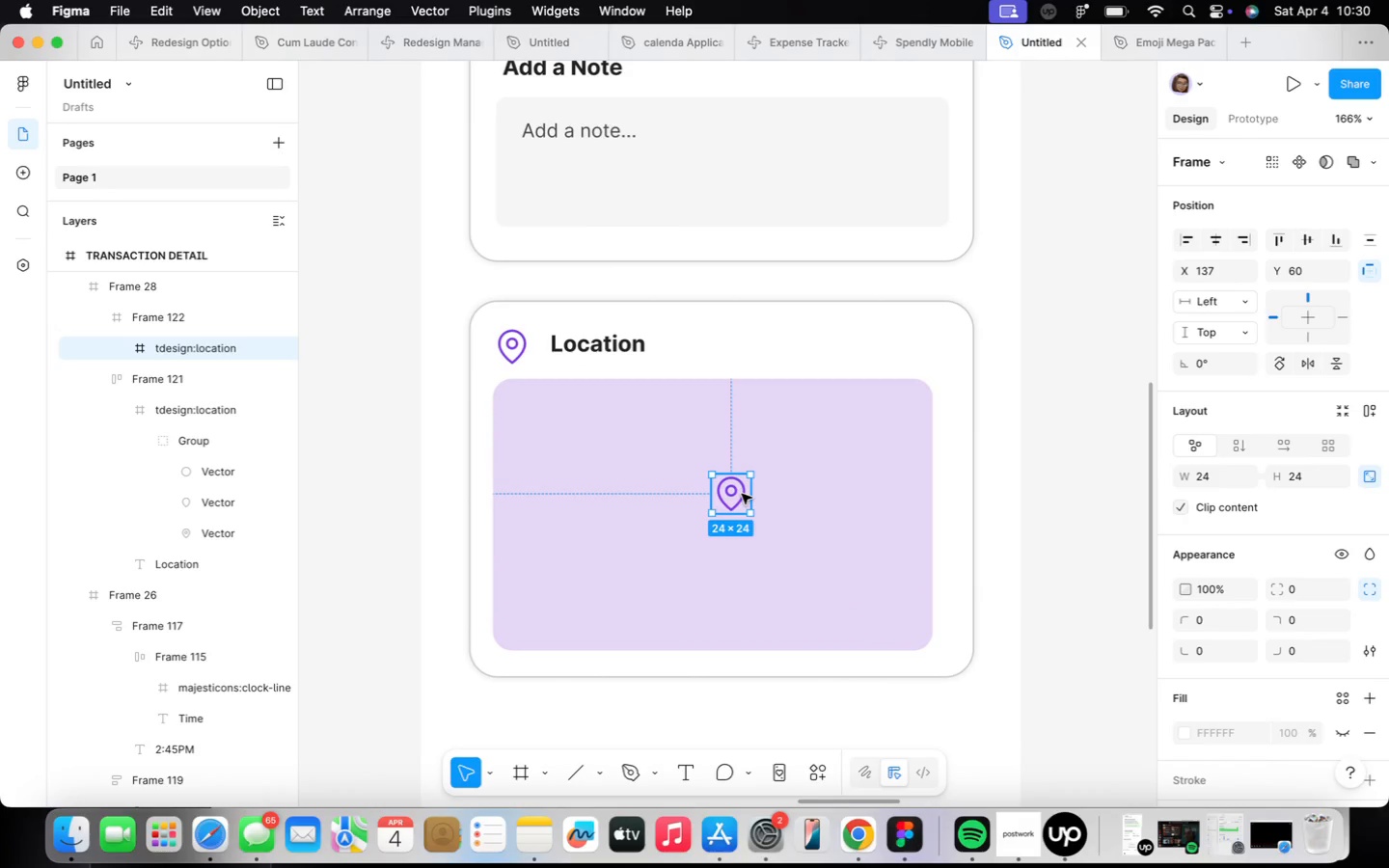 
left_click_drag(start_coordinate=[733, 493], to_coordinate=[710, 451])
 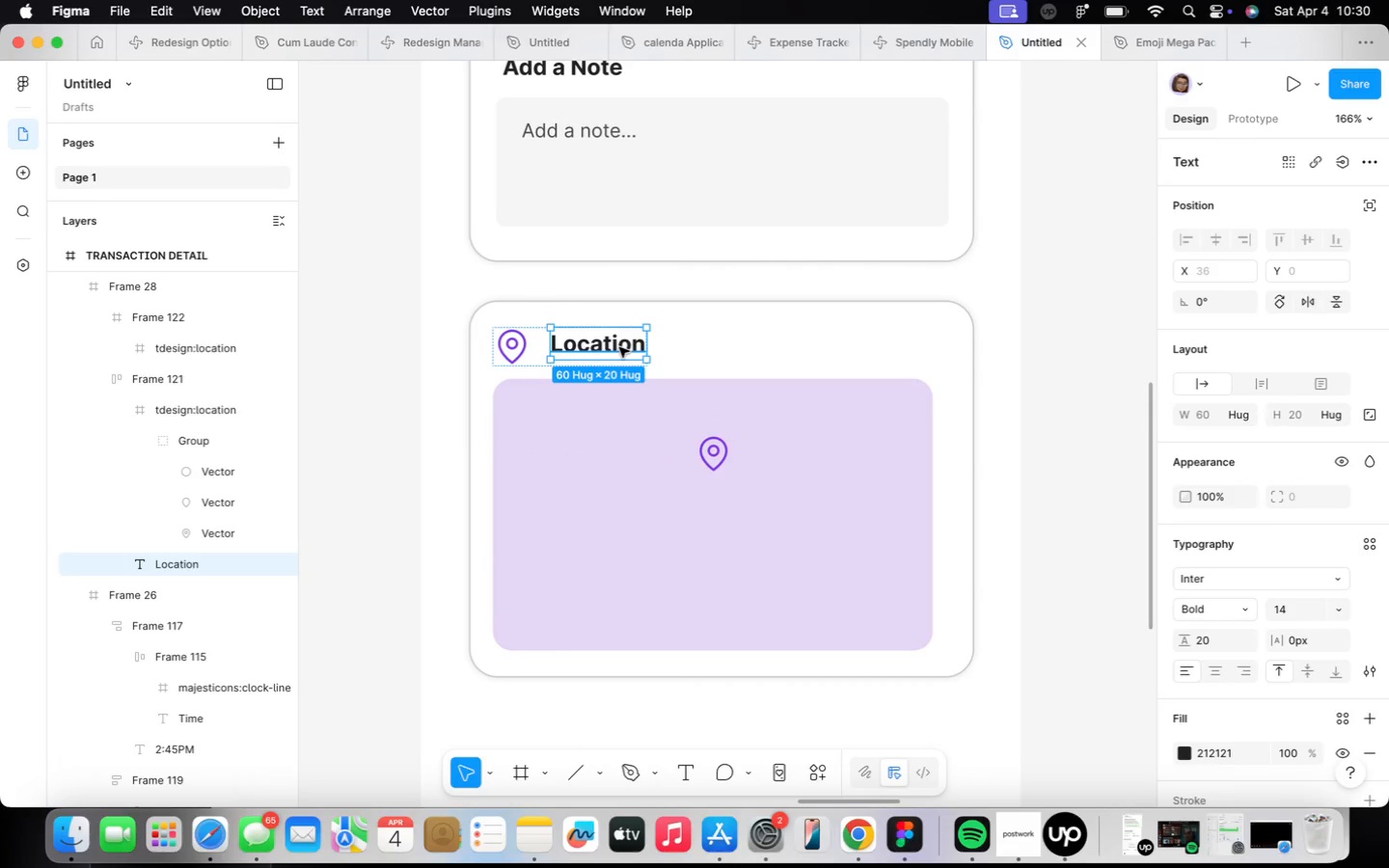 
hold_key(key=OptionLeft, duration=0.98)
left_click_drag(start_coordinate=[618, 346], to_coordinate=[1377, 94])
 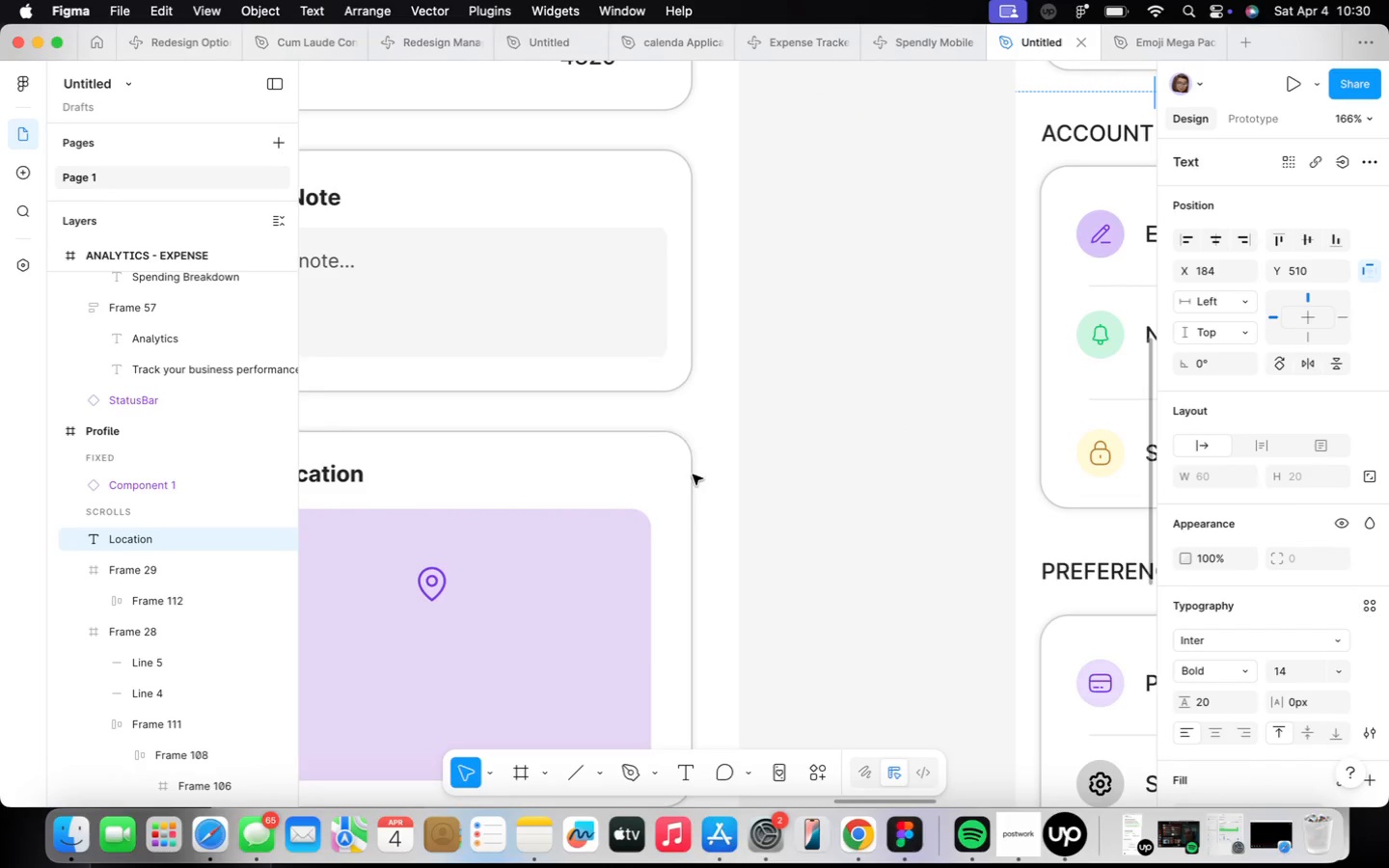 
scroll: coordinate [793, 476], scroll_direction: down, amount: 8.0
 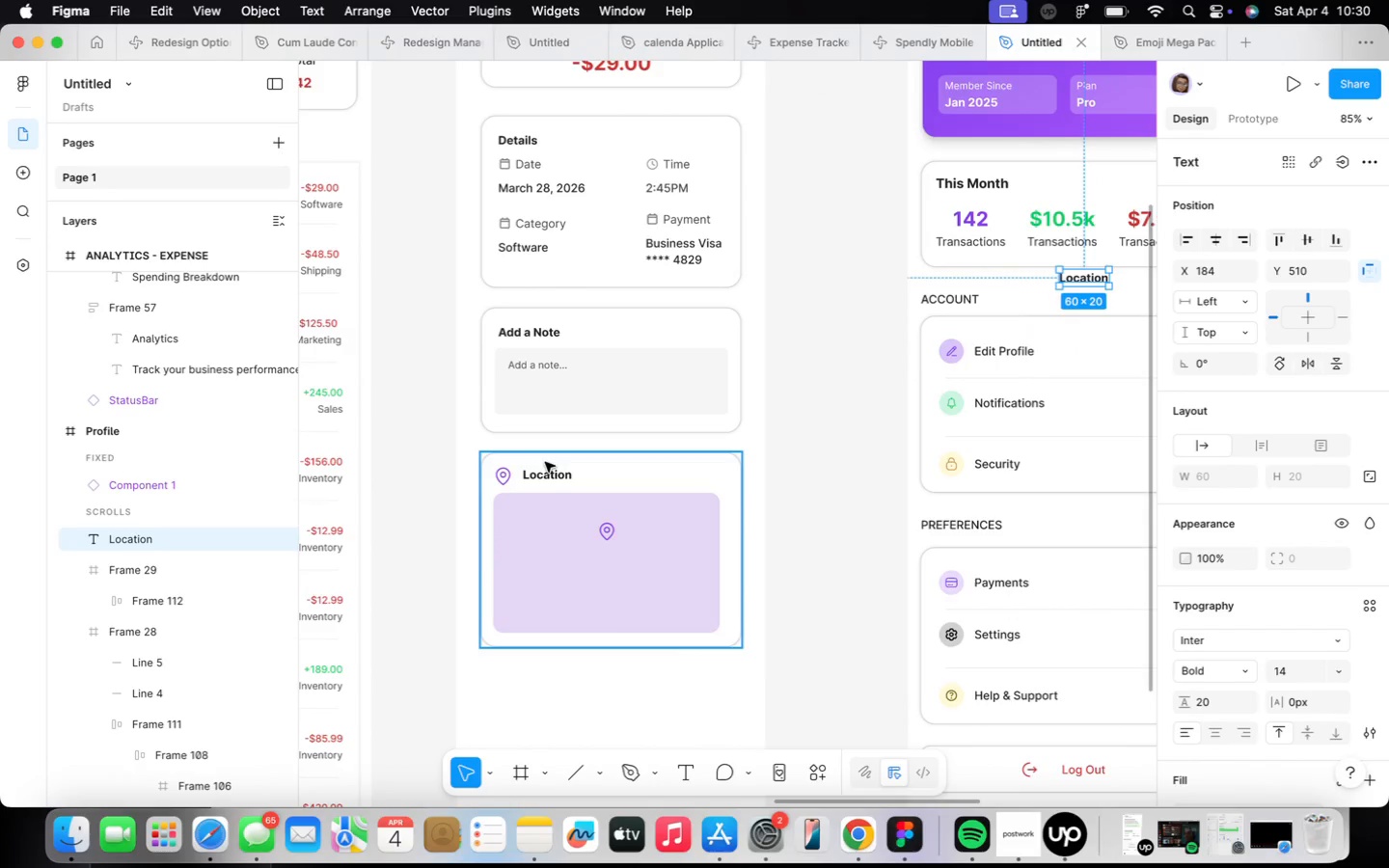 
double_click([552, 475])
 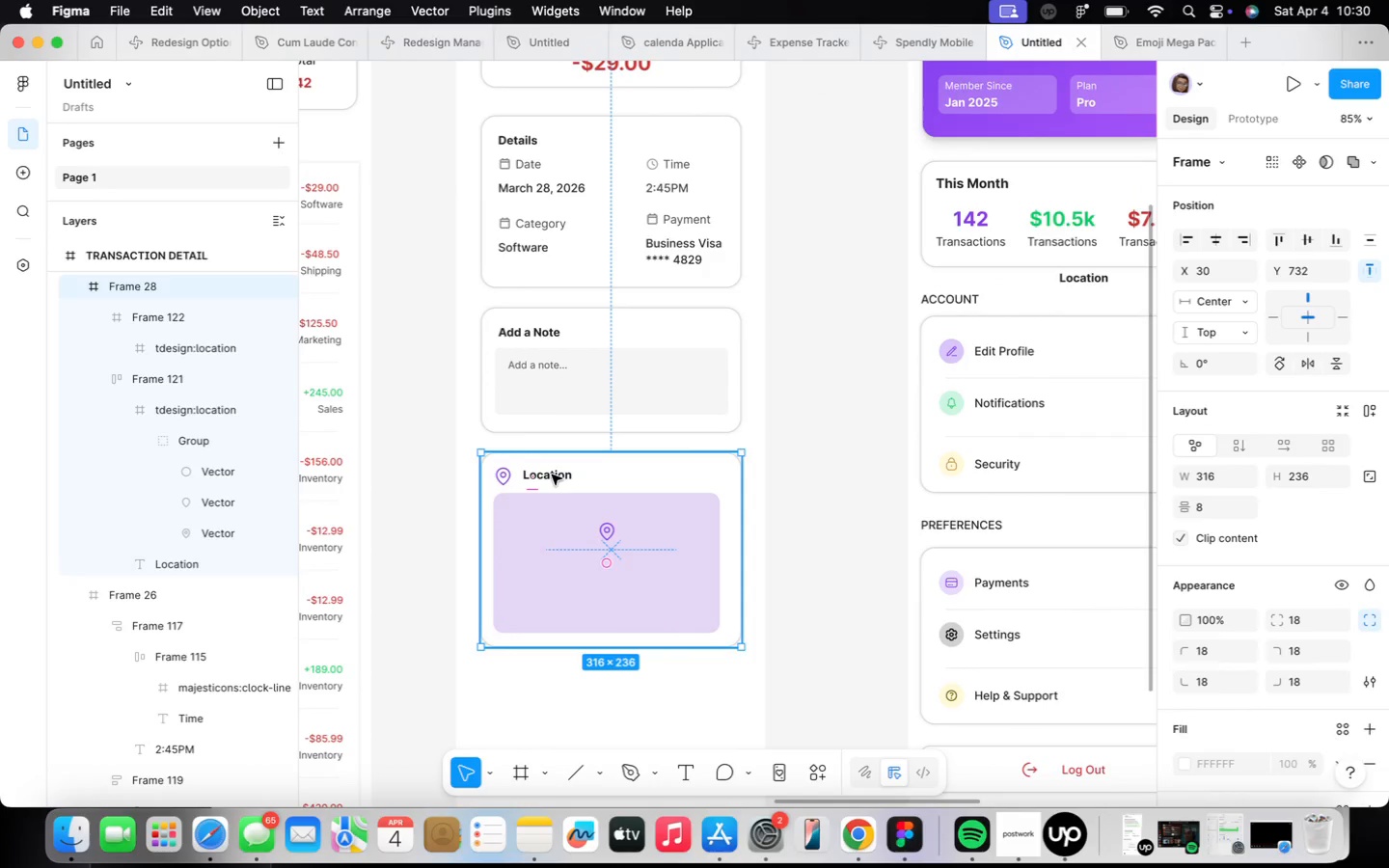 
triple_click([552, 475])
 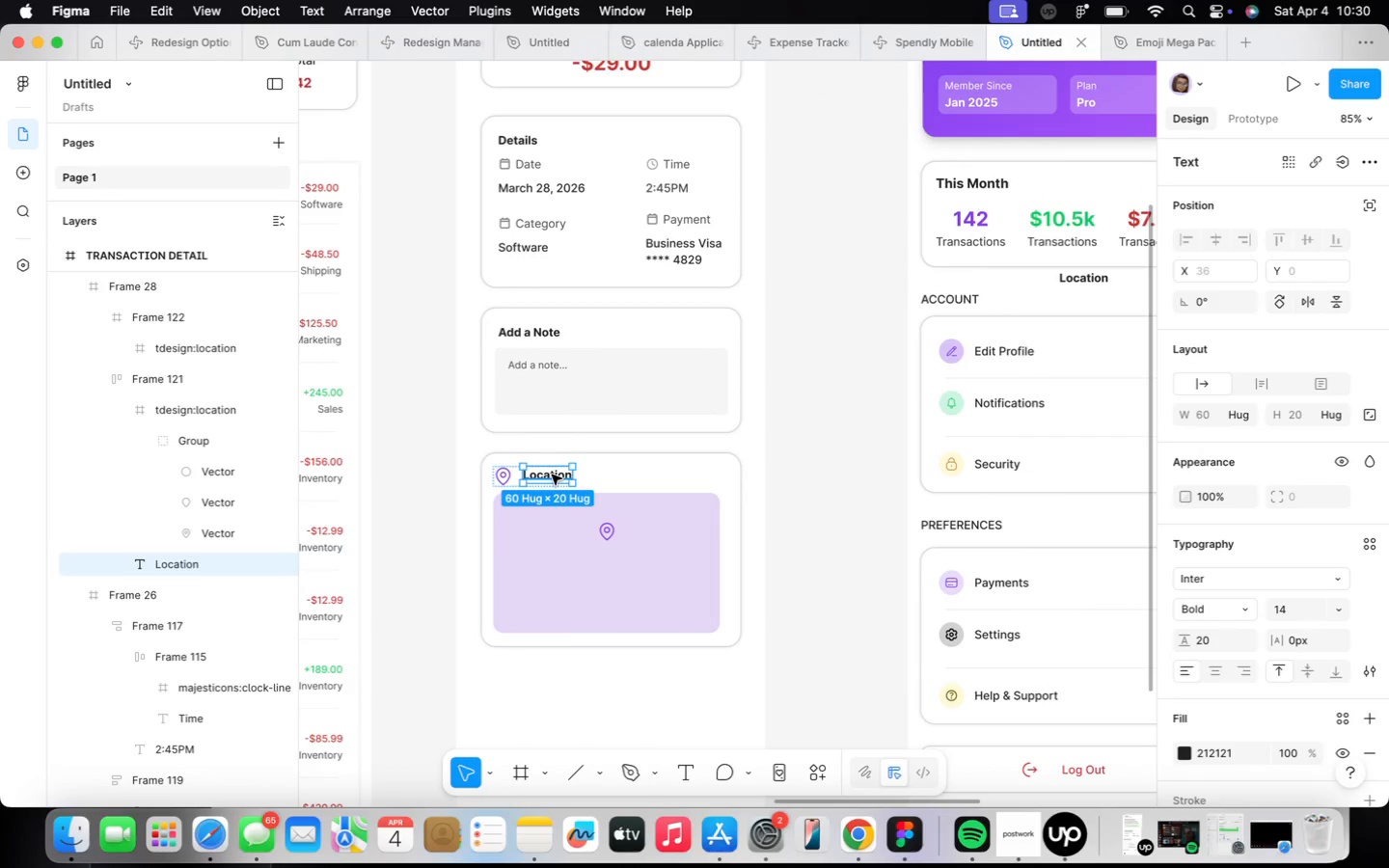 
hold_key(key=OptionLeft, duration=1.44)
left_click_drag(start_coordinate=[552, 475], to_coordinate=[609, 563])
 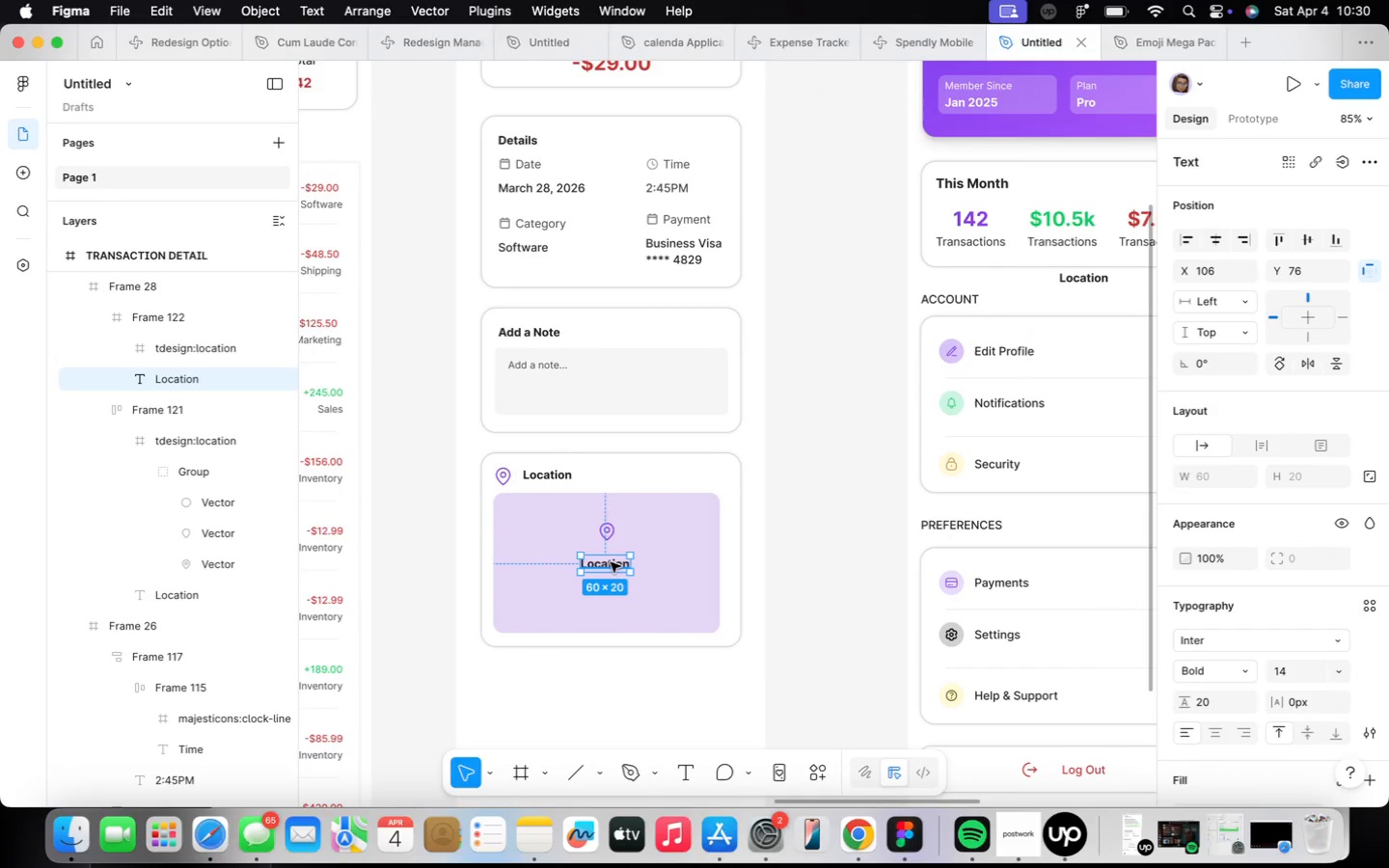 
scroll: coordinate [611, 562], scroll_direction: up, amount: 2.0
 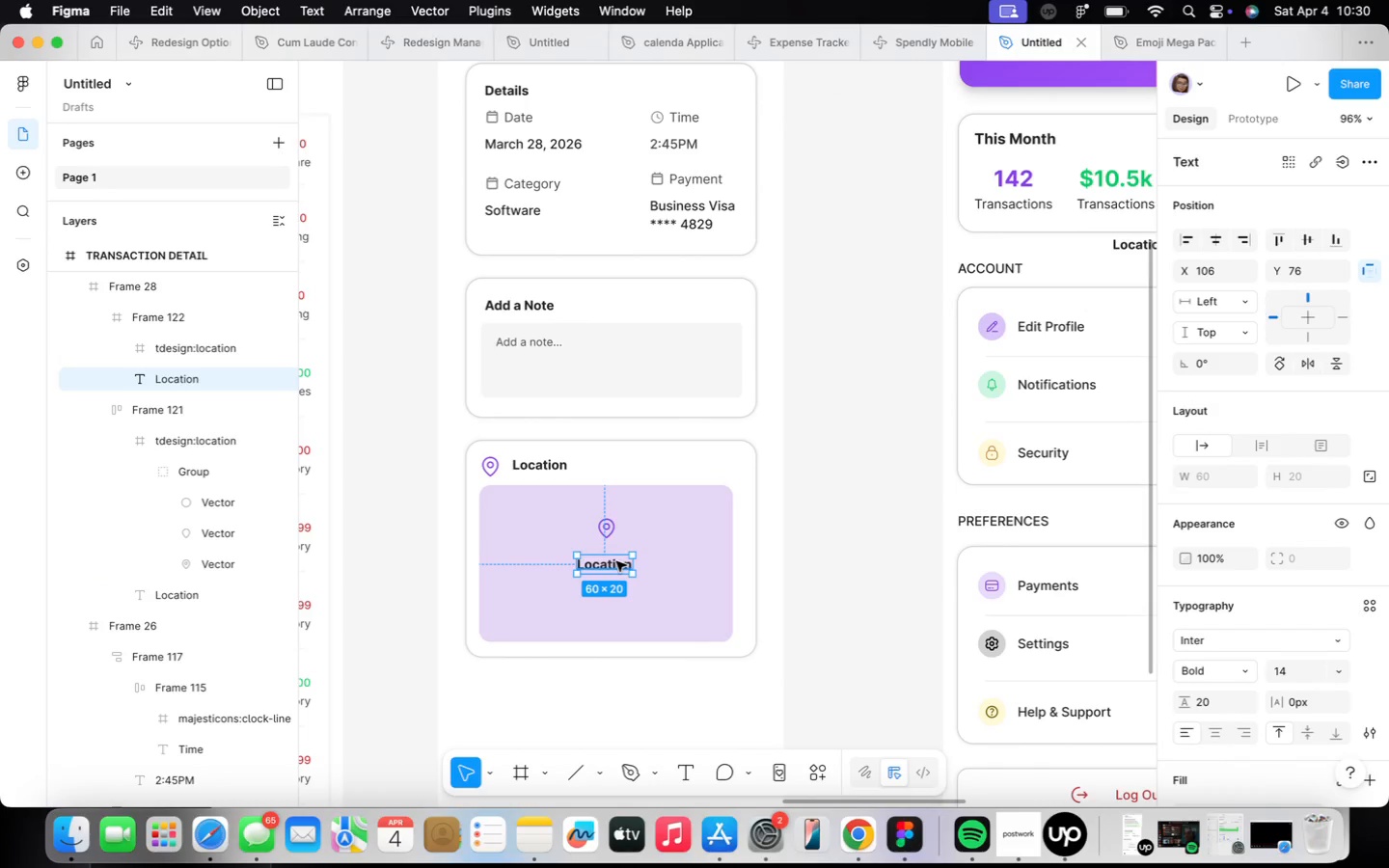 
left_click([615, 561])
 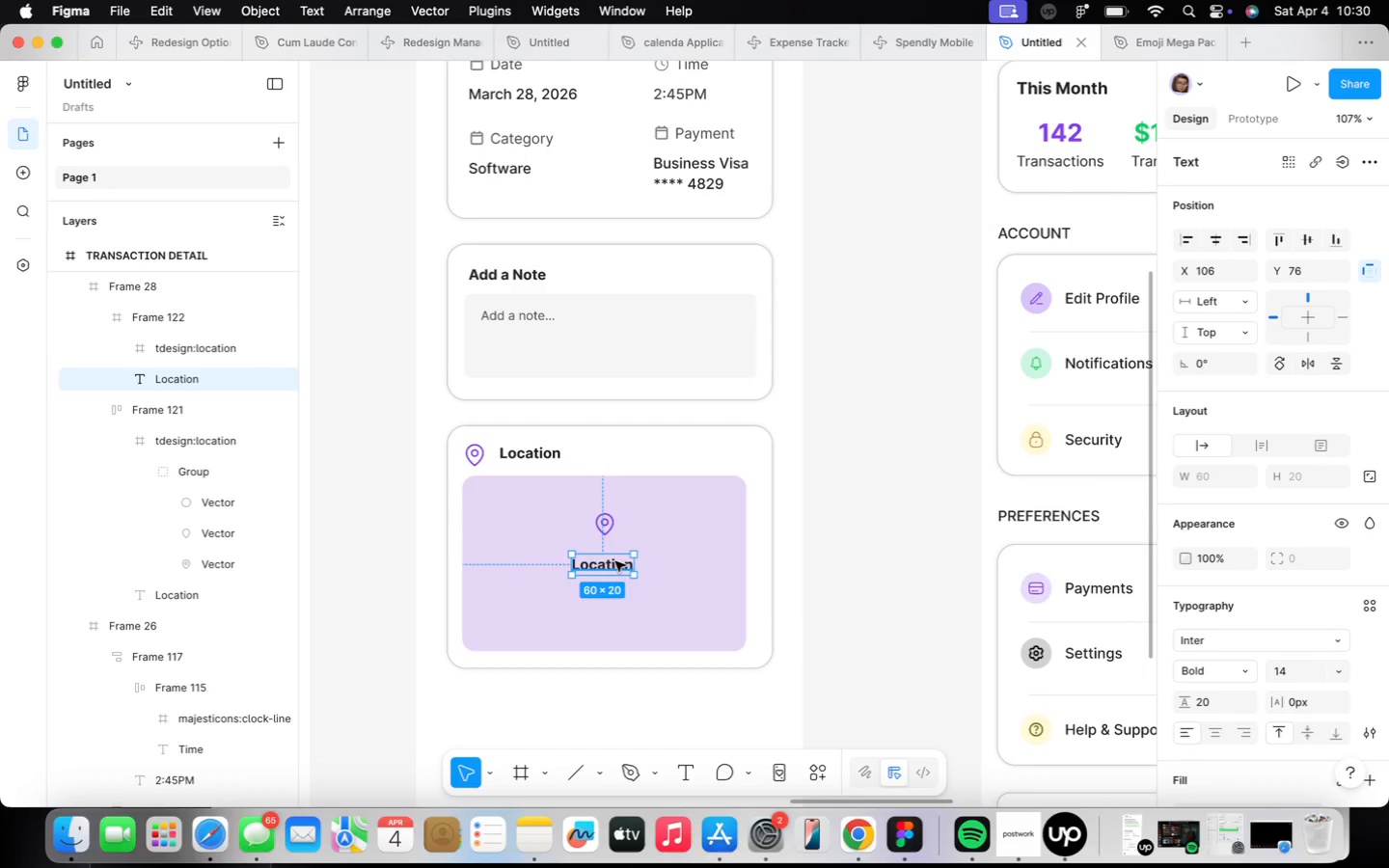 
scroll: coordinate [616, 561], scroll_direction: up, amount: 2.0
 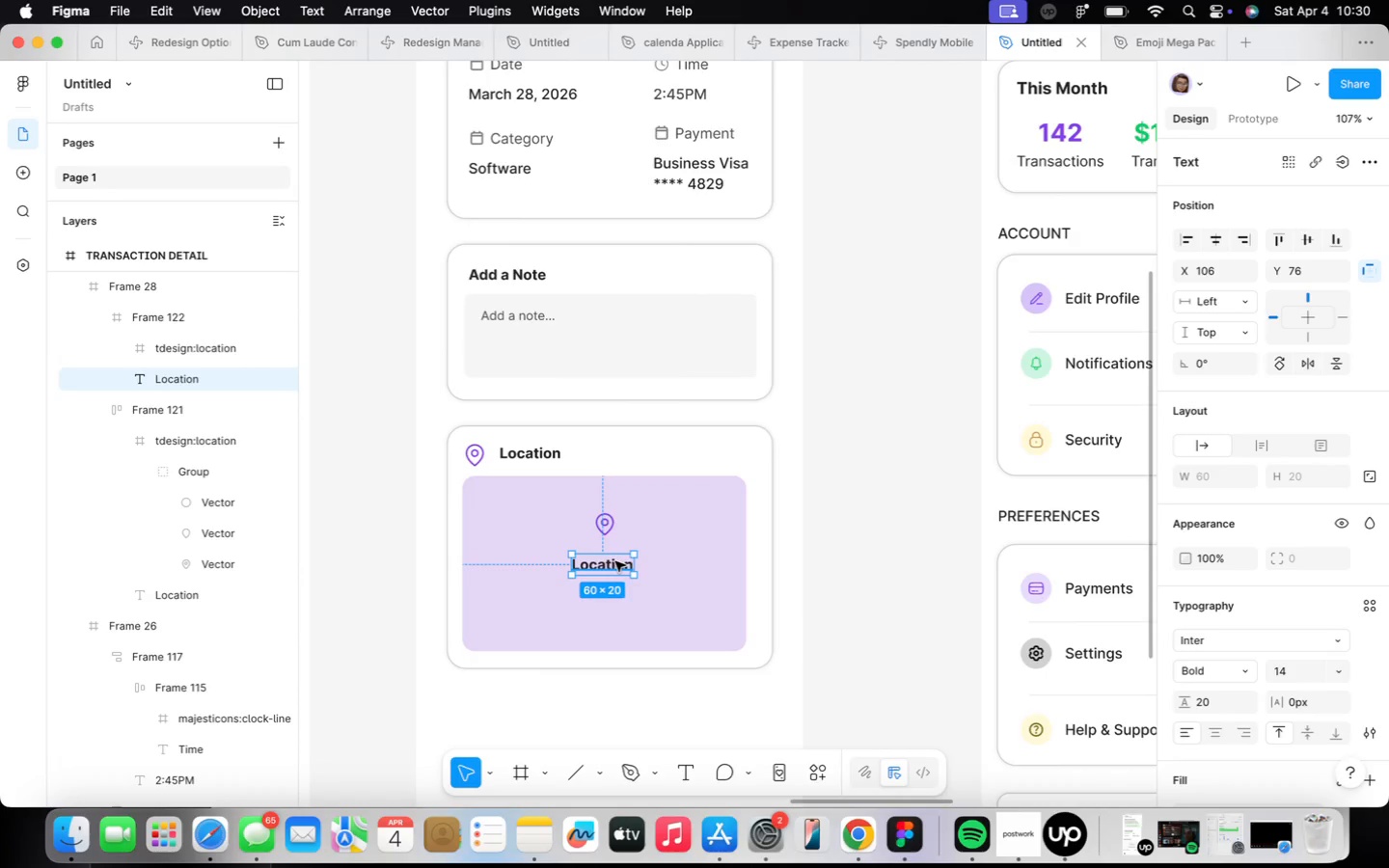 
double_click([615, 561])
 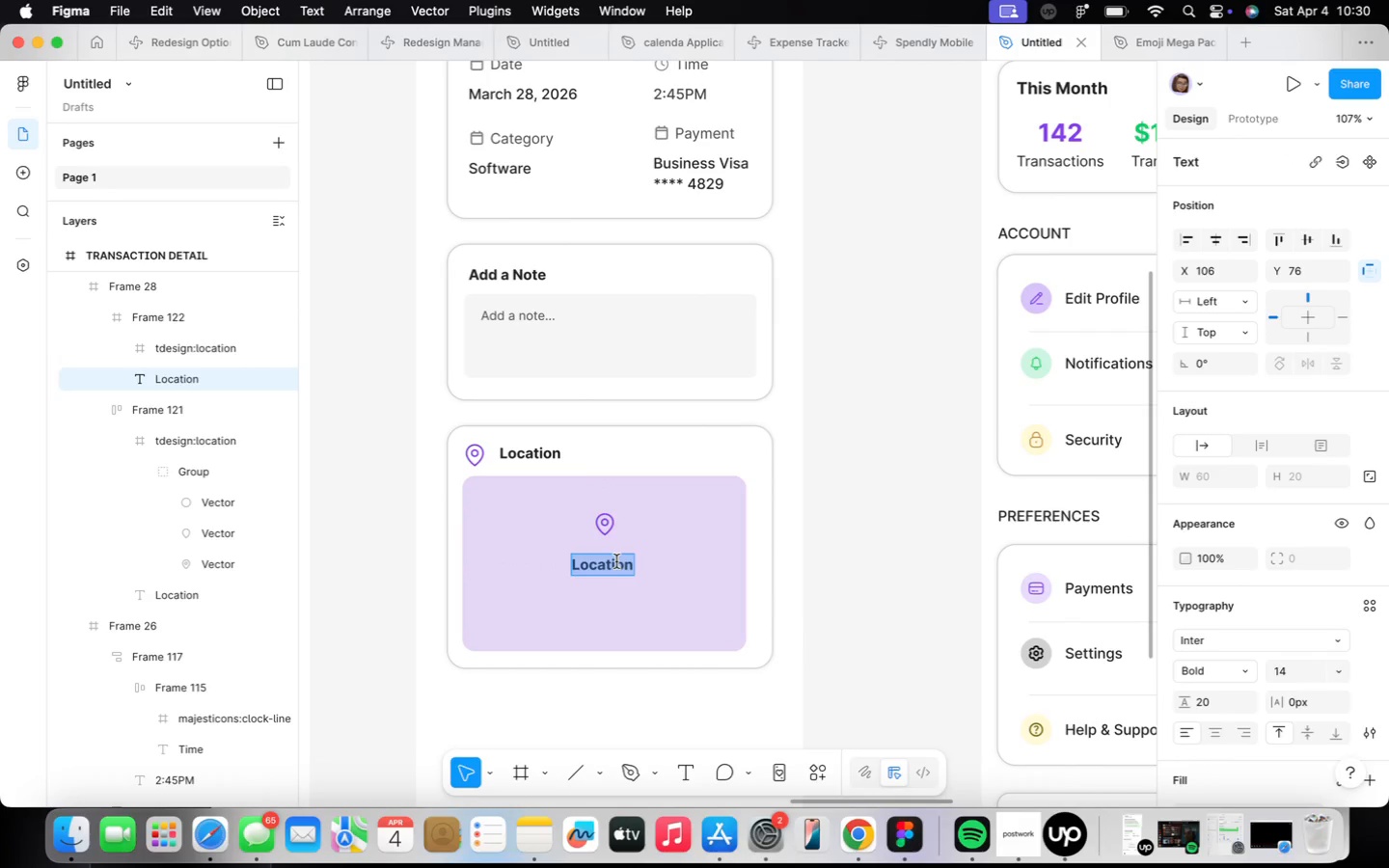 
type(Online Transaction)
 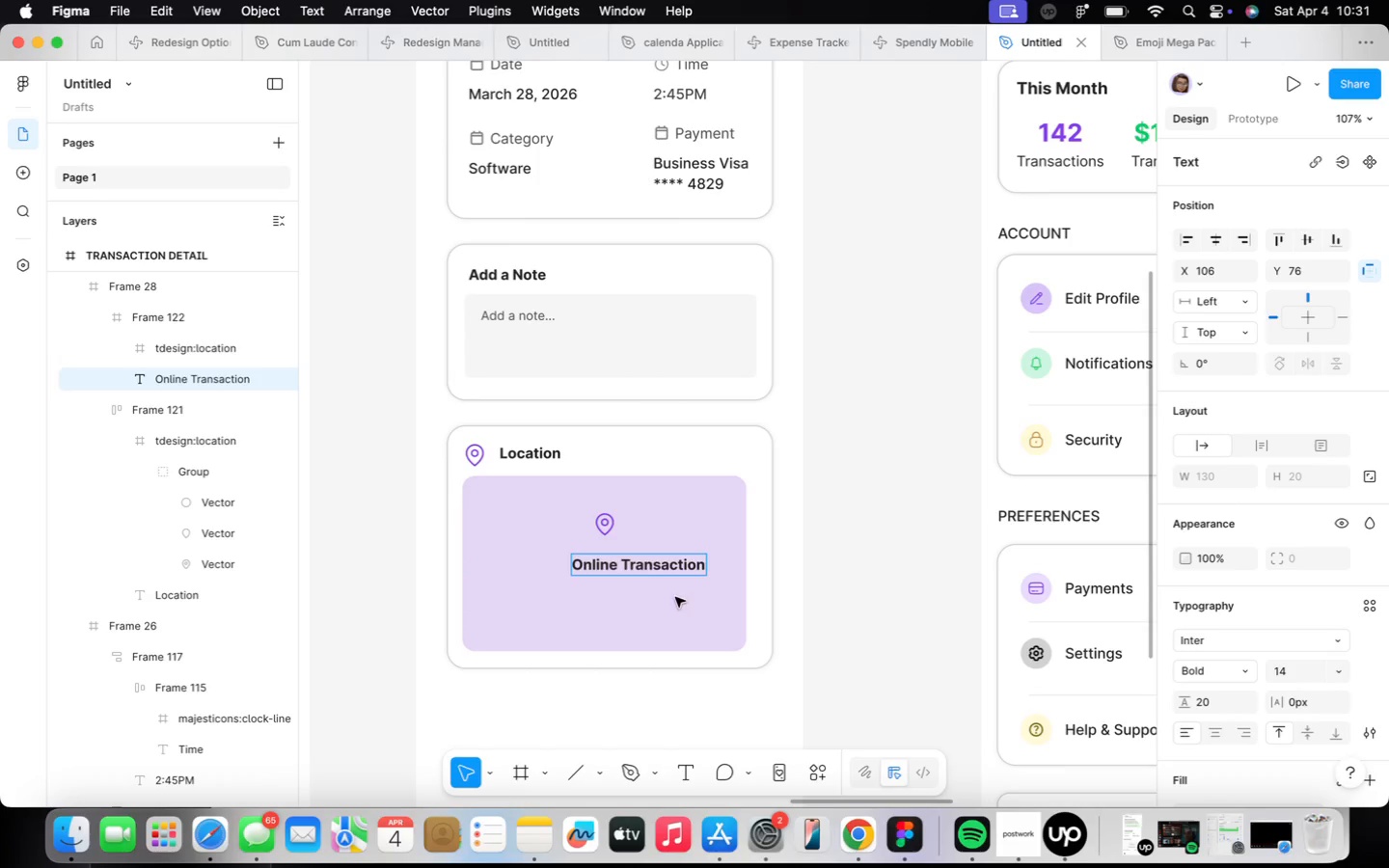 
wait(24.22)
 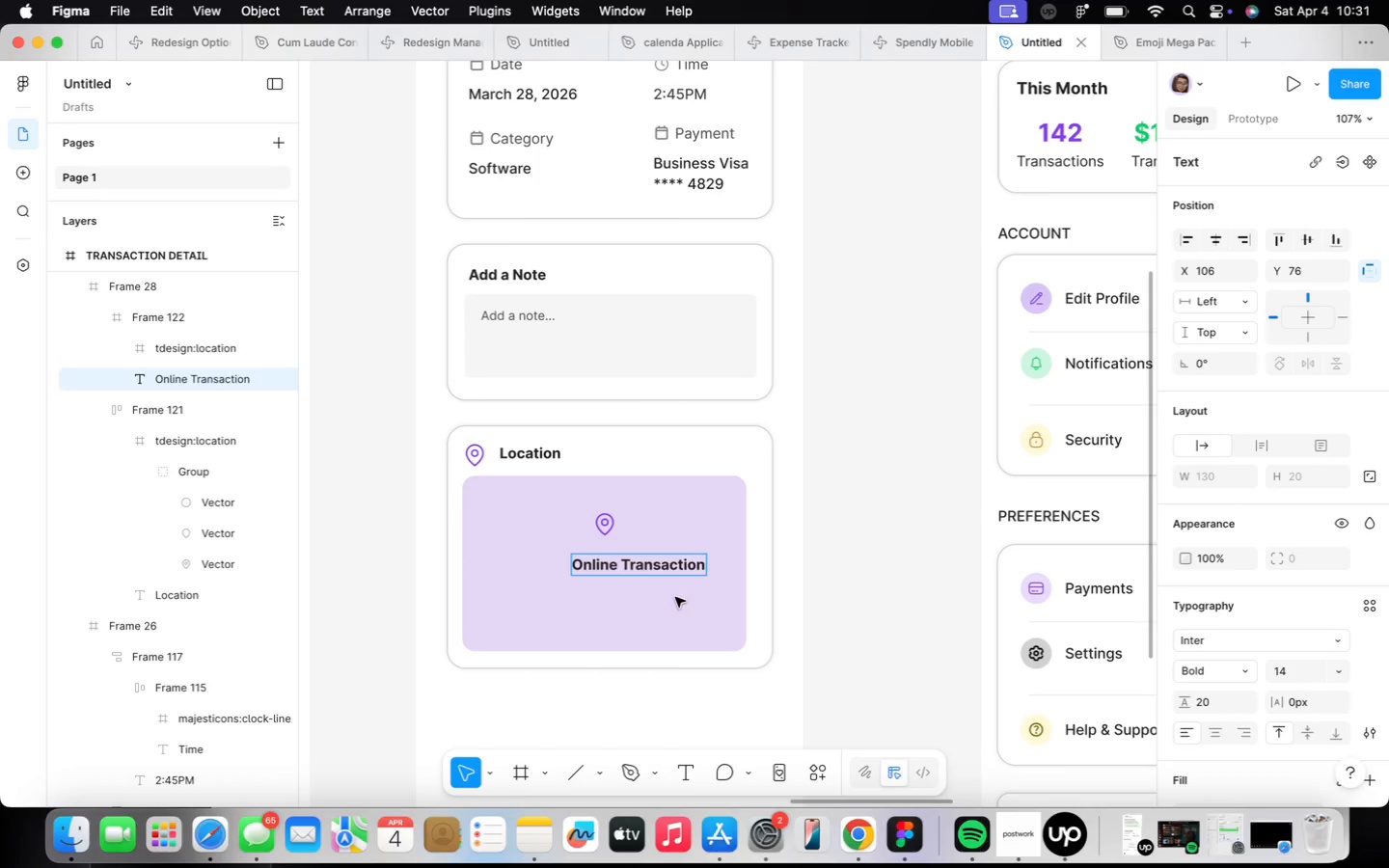 
left_click([716, 624])
 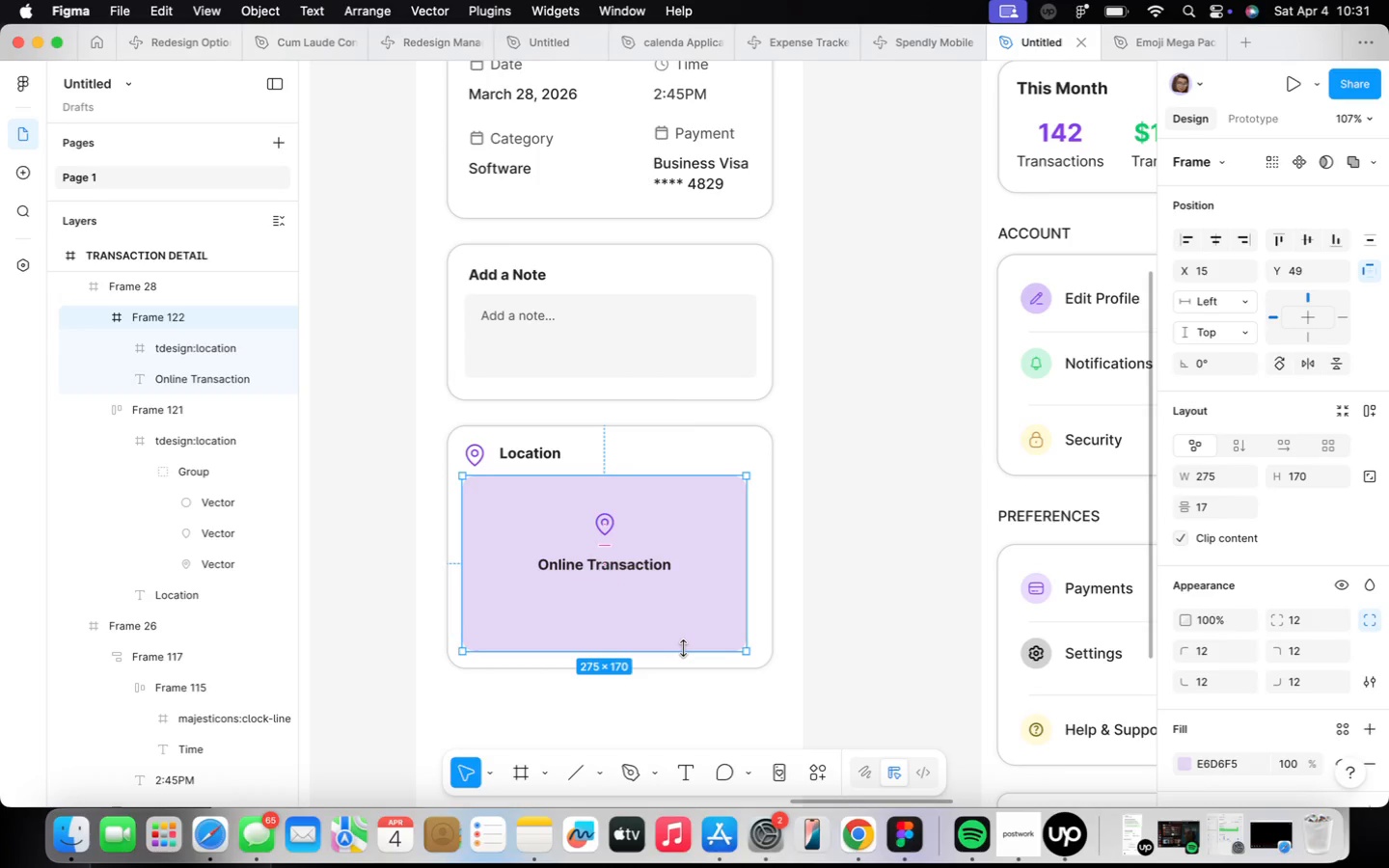 
left_click_drag(start_coordinate=[683, 648], to_coordinate=[698, 623])
 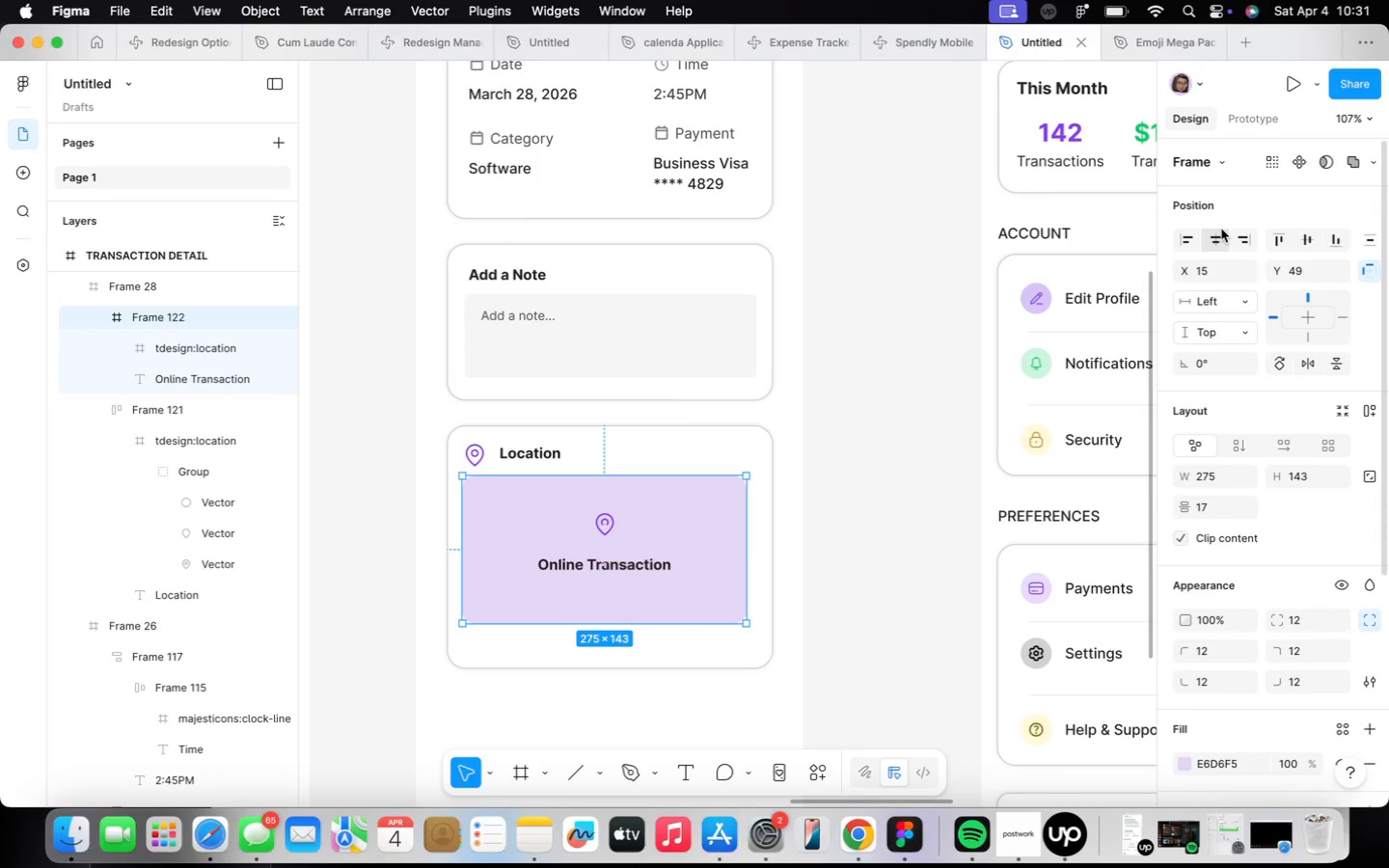 
left_click([1219, 233])
 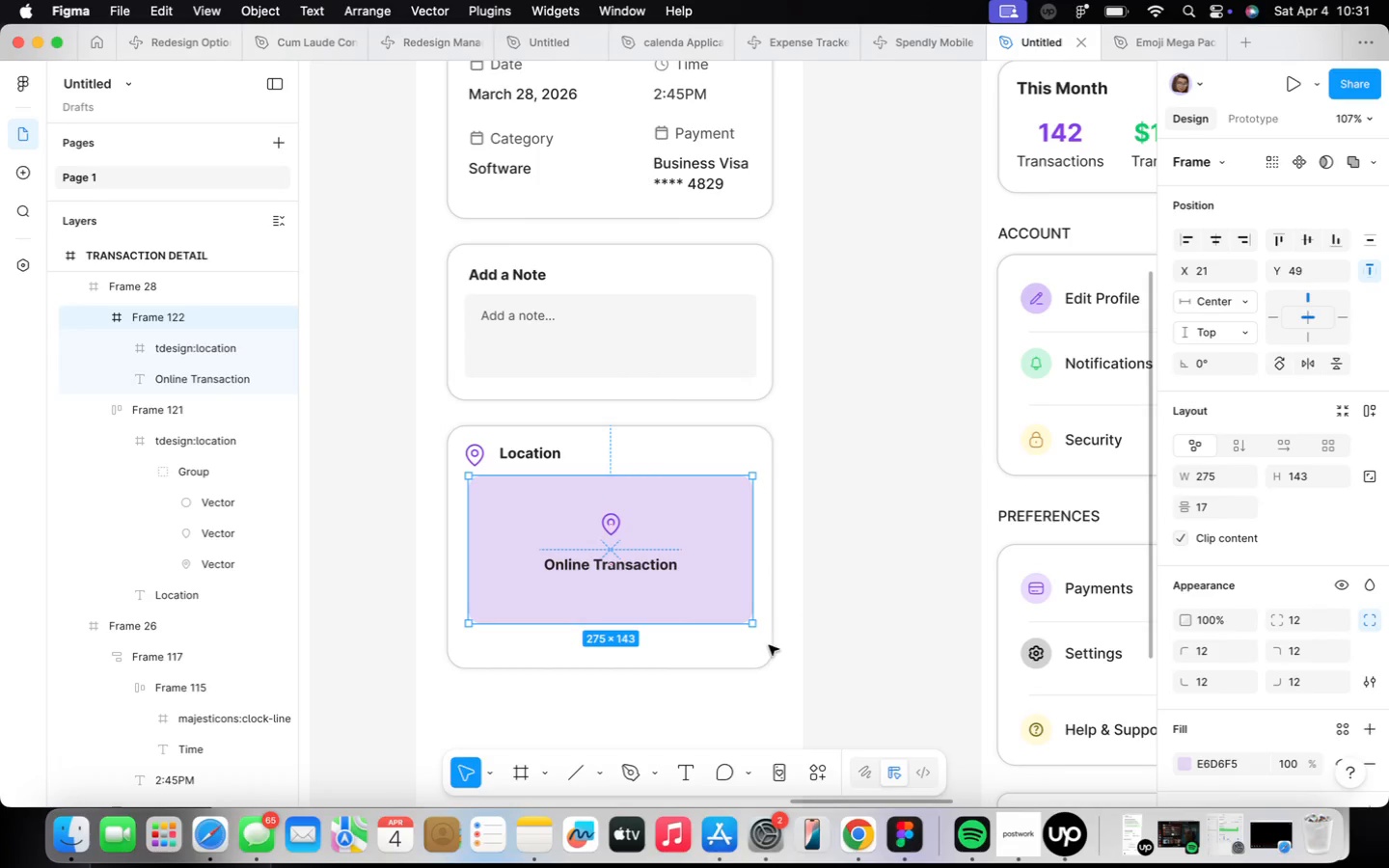 
left_click_drag(start_coordinate=[710, 663], to_coordinate=[713, 637])
 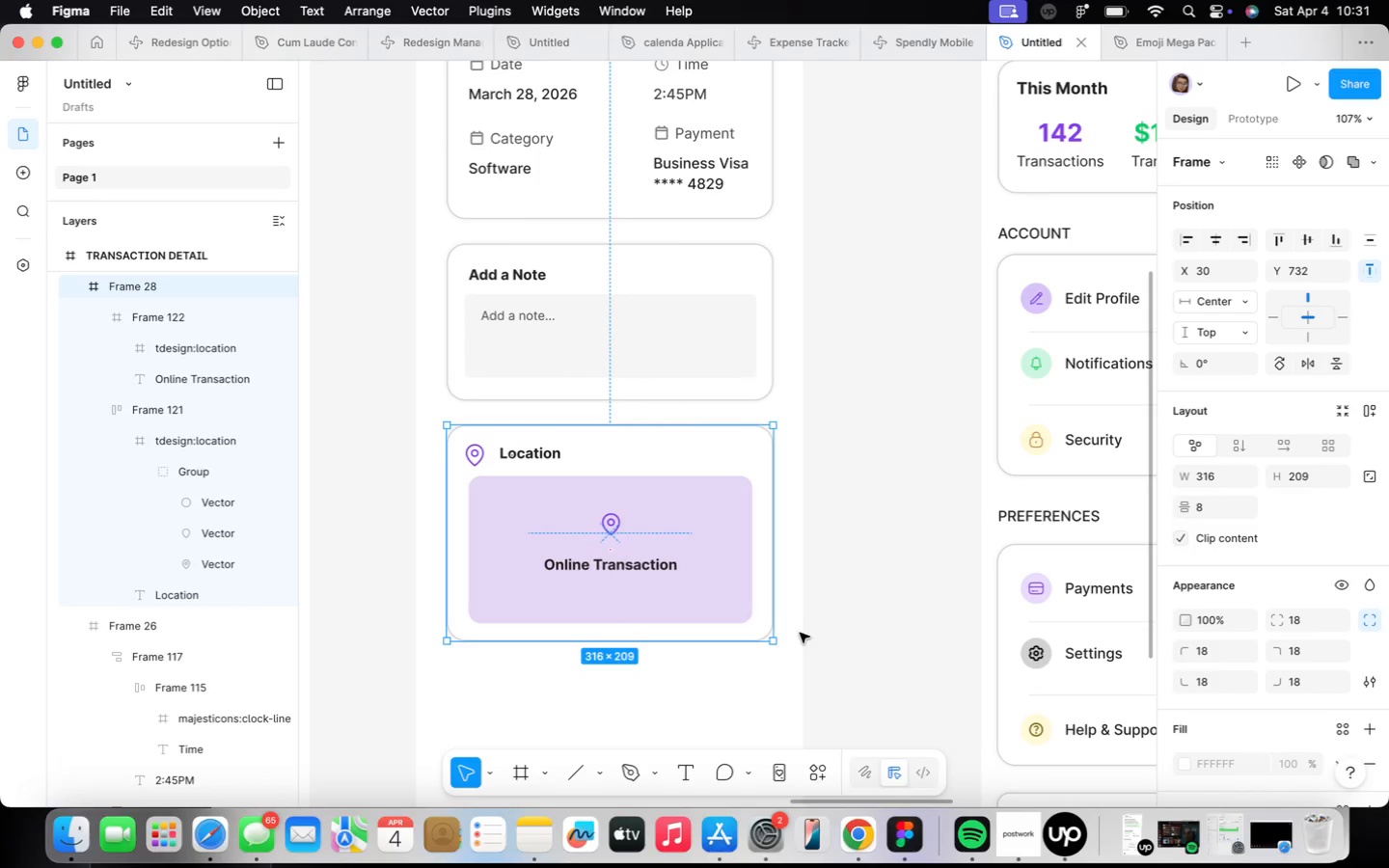 
left_click_drag(start_coordinate=[803, 637], to_coordinate=[807, 637])
 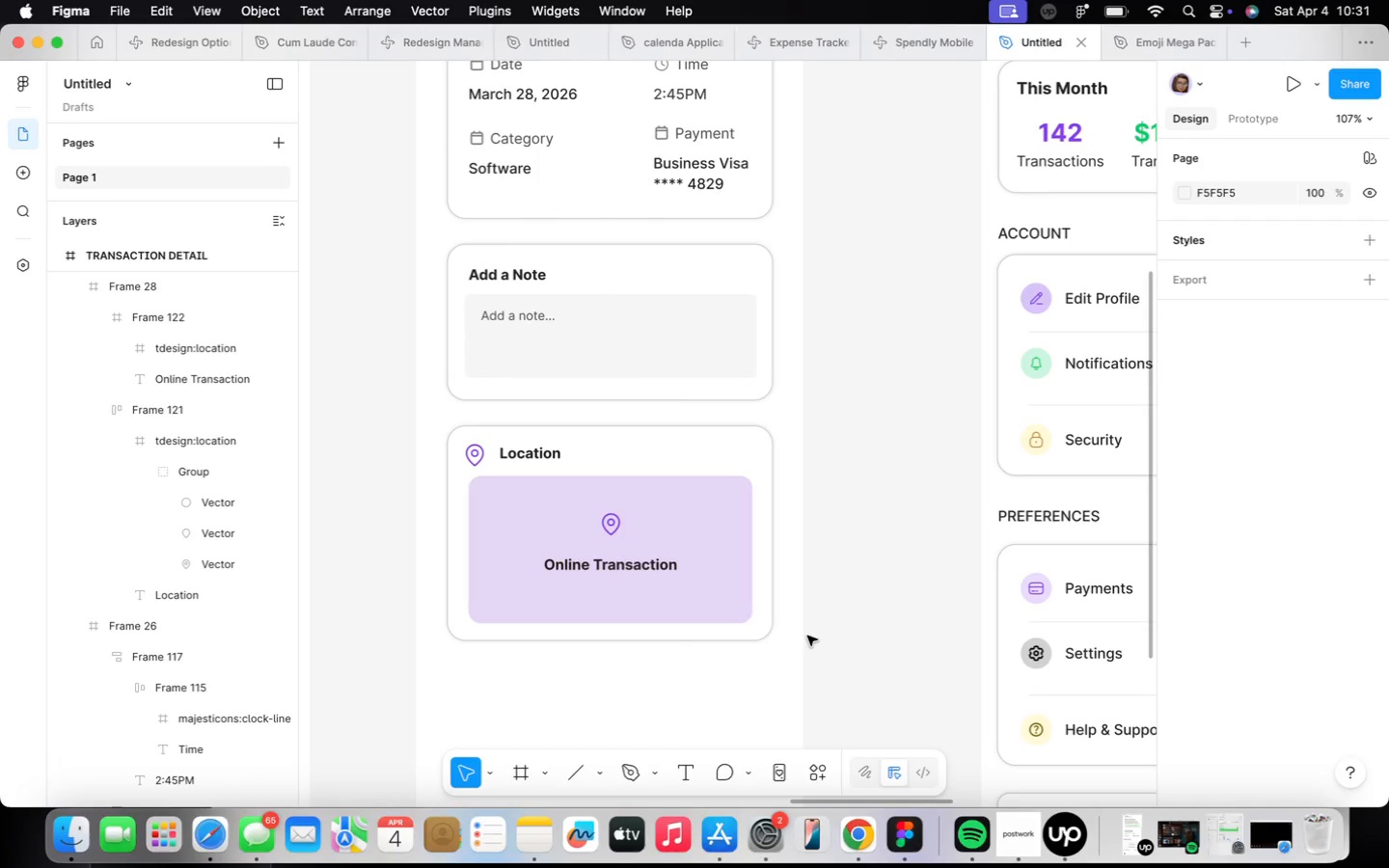 
scroll: coordinate [807, 637], scroll_direction: down, amount: 5.0
 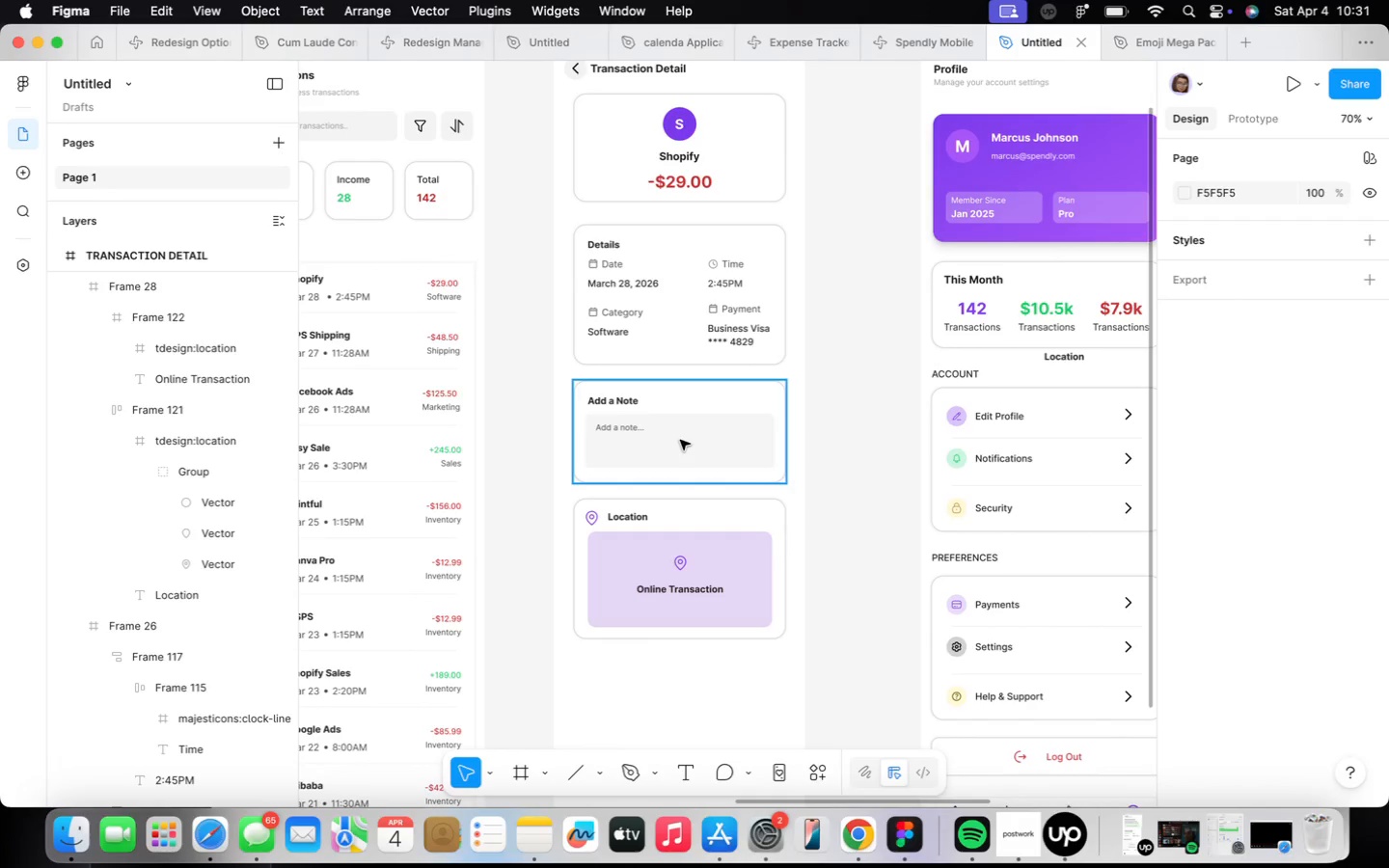 
wait(10.38)
 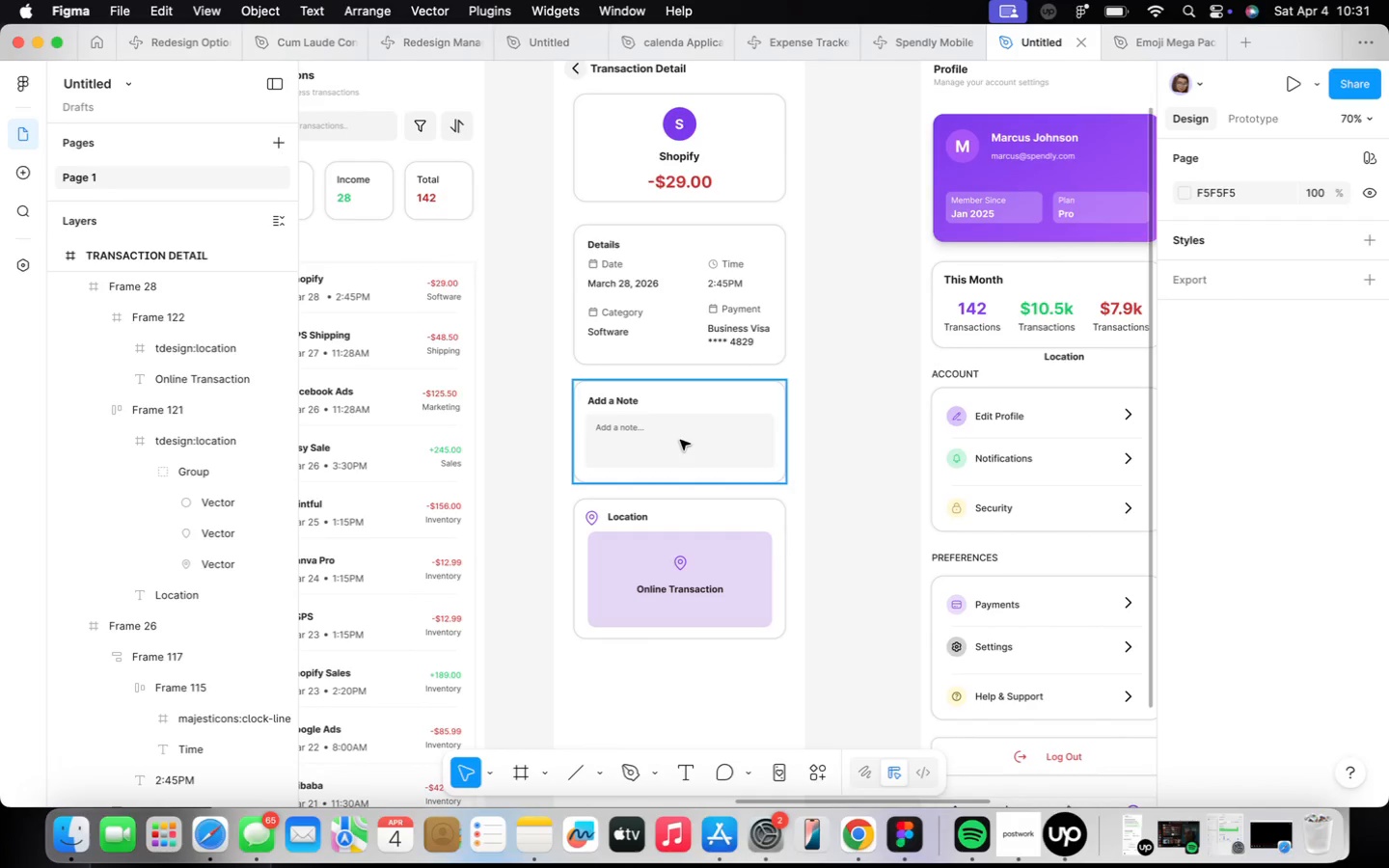 
scroll: coordinate [813, 544], scroll_direction: down, amount: 2.0
 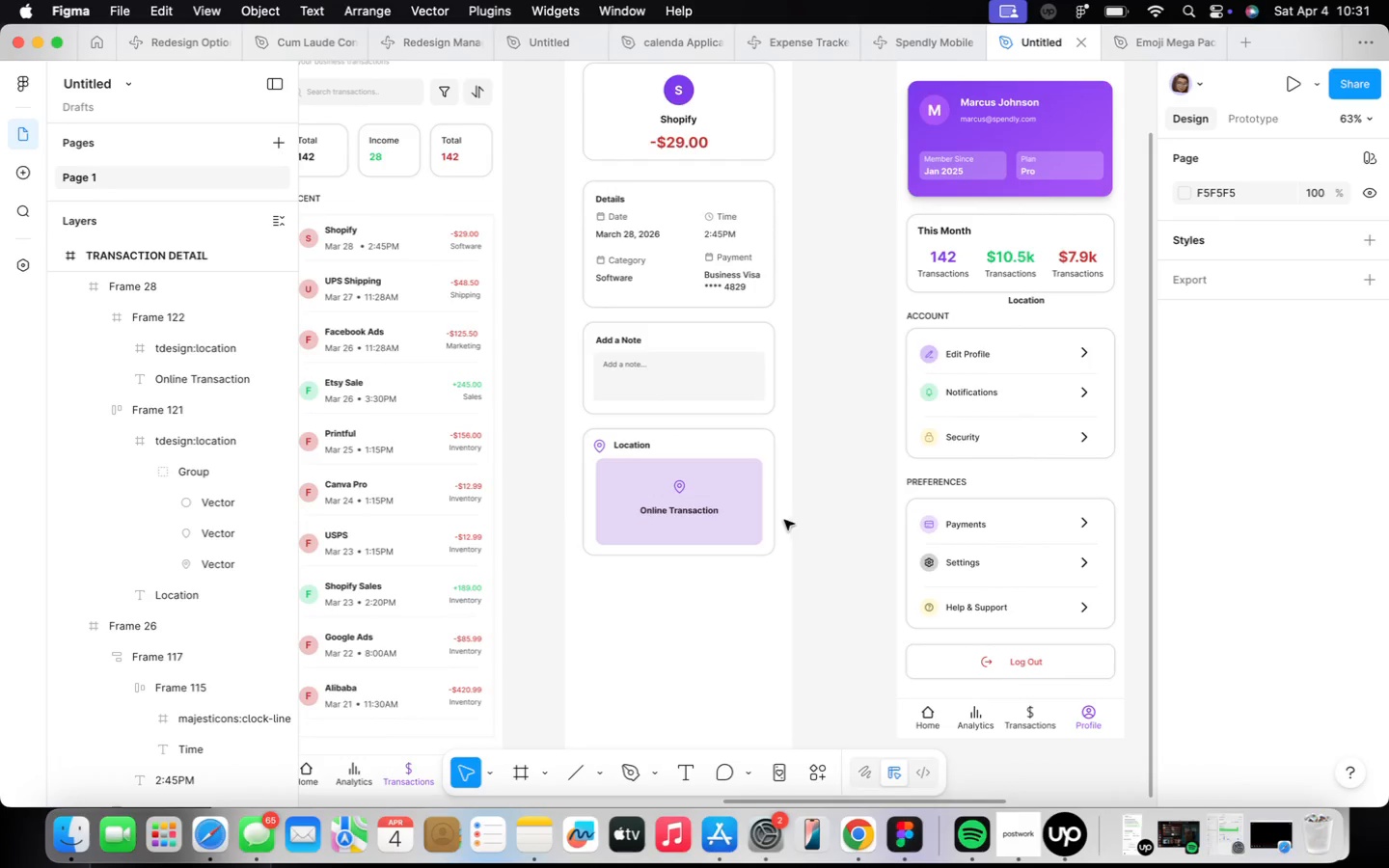 
left_click([679, 350])
 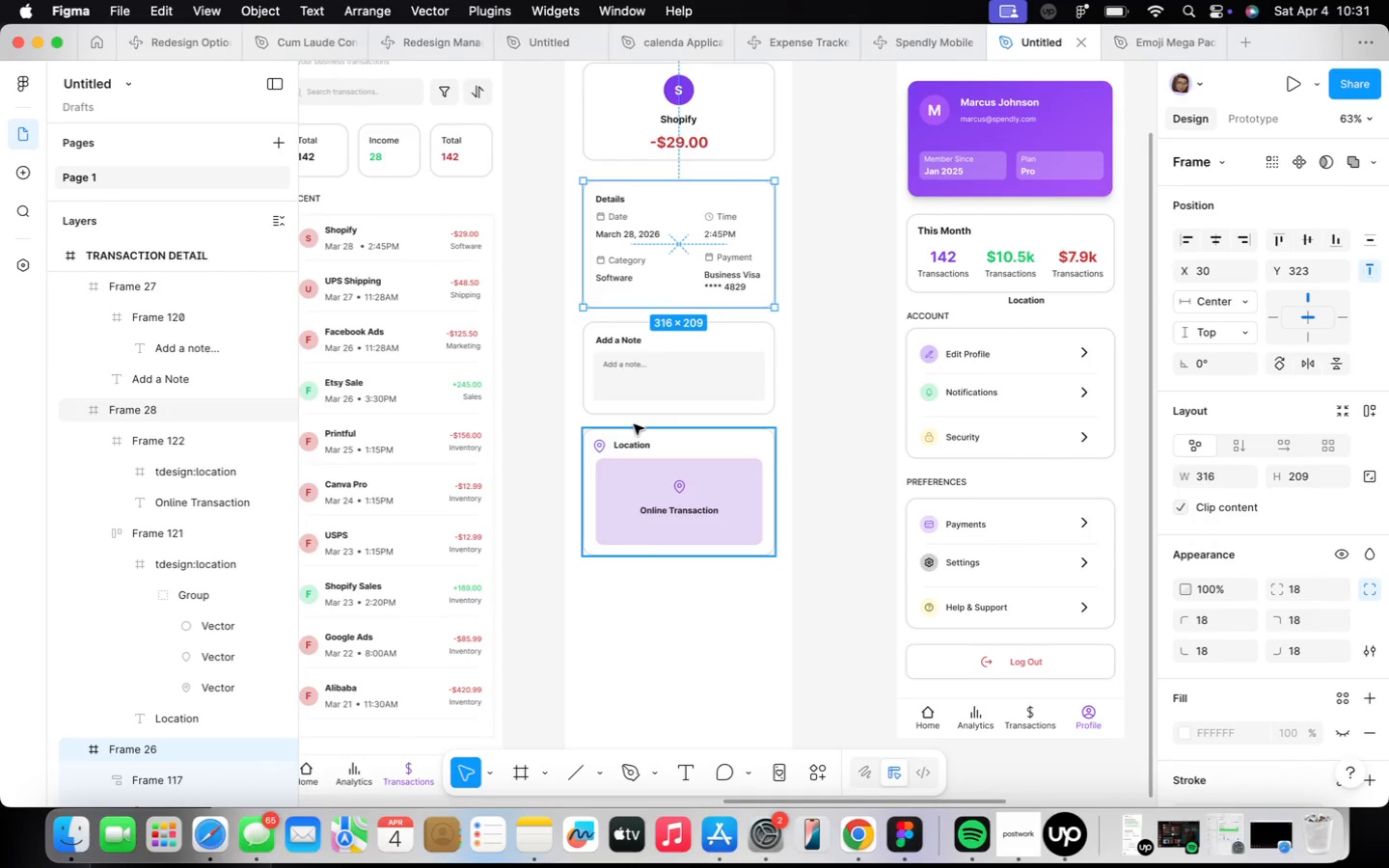 
wait(5.45)
 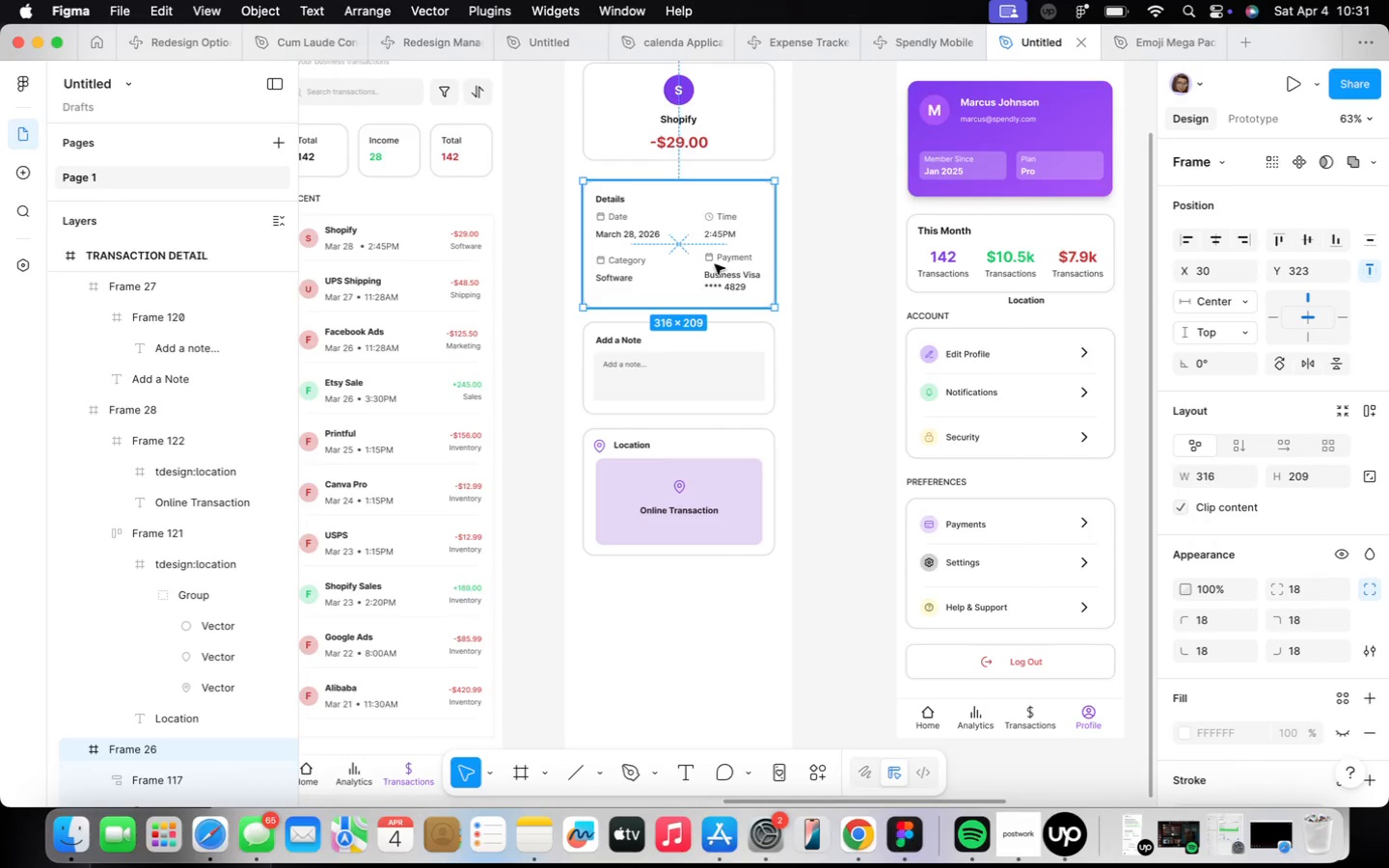 
scroll: coordinate [604, 598], scroll_direction: up, amount: 2.0
 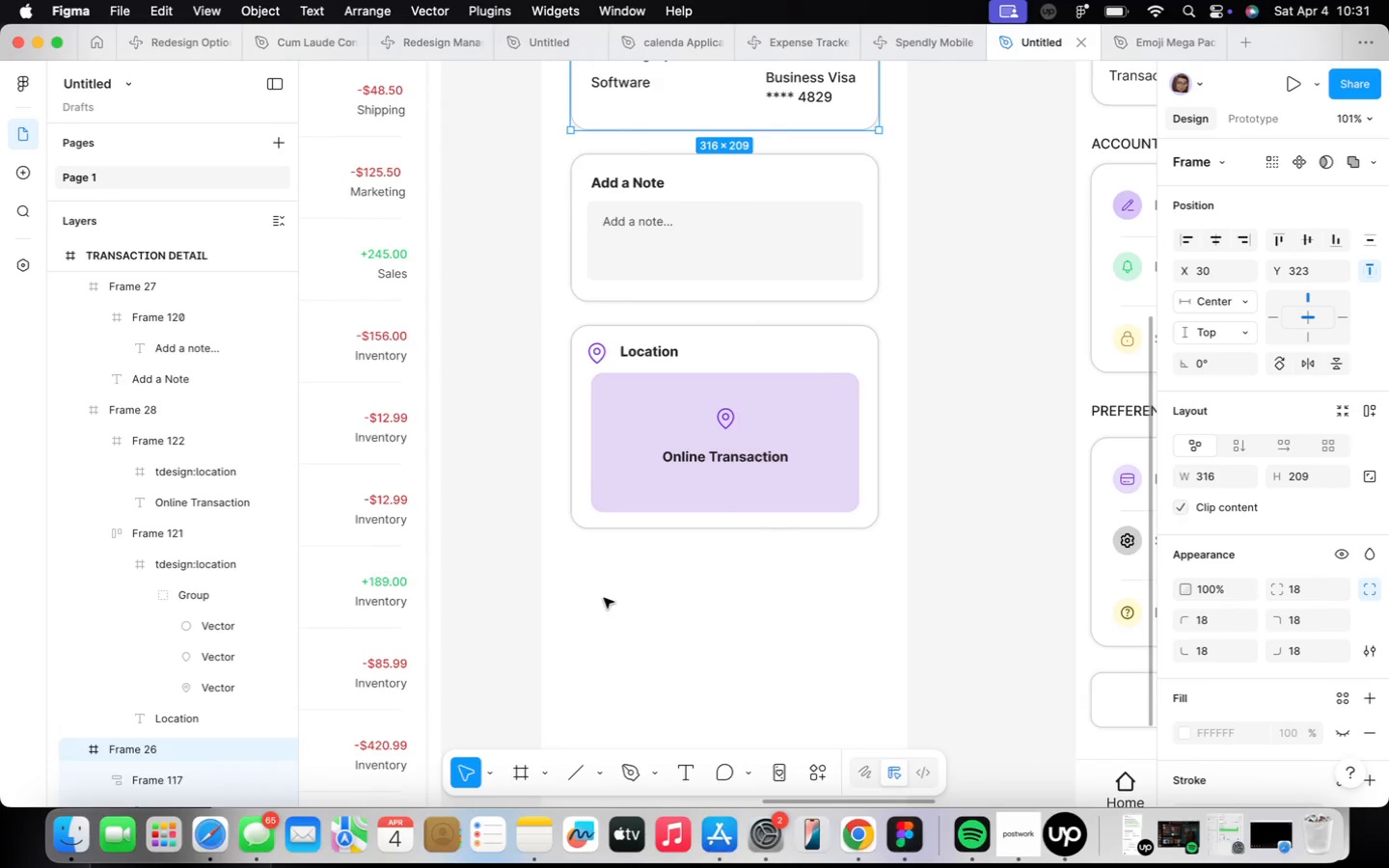 
key(F)
 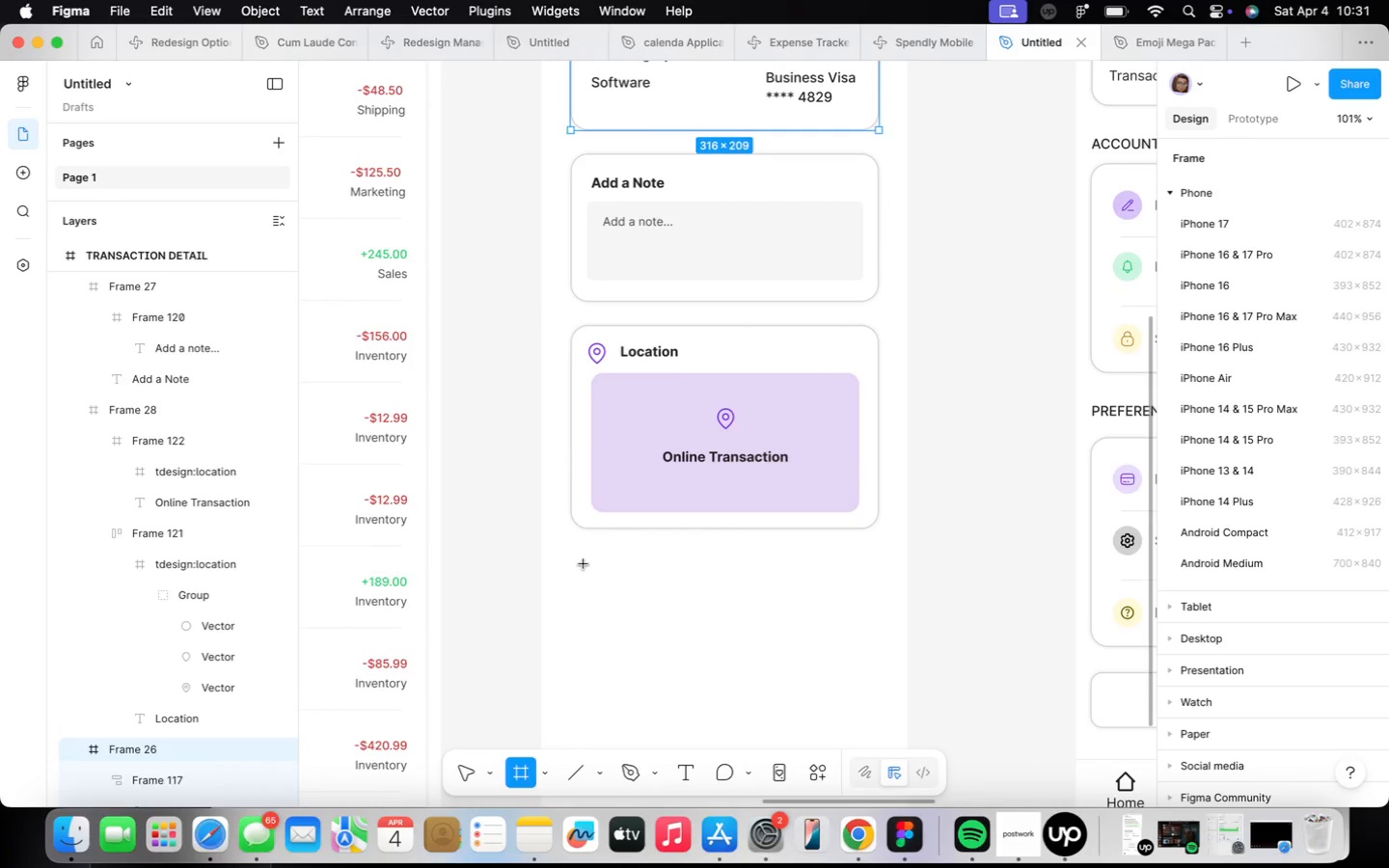 
left_click_drag(start_coordinate=[576, 558], to_coordinate=[705, 591])
 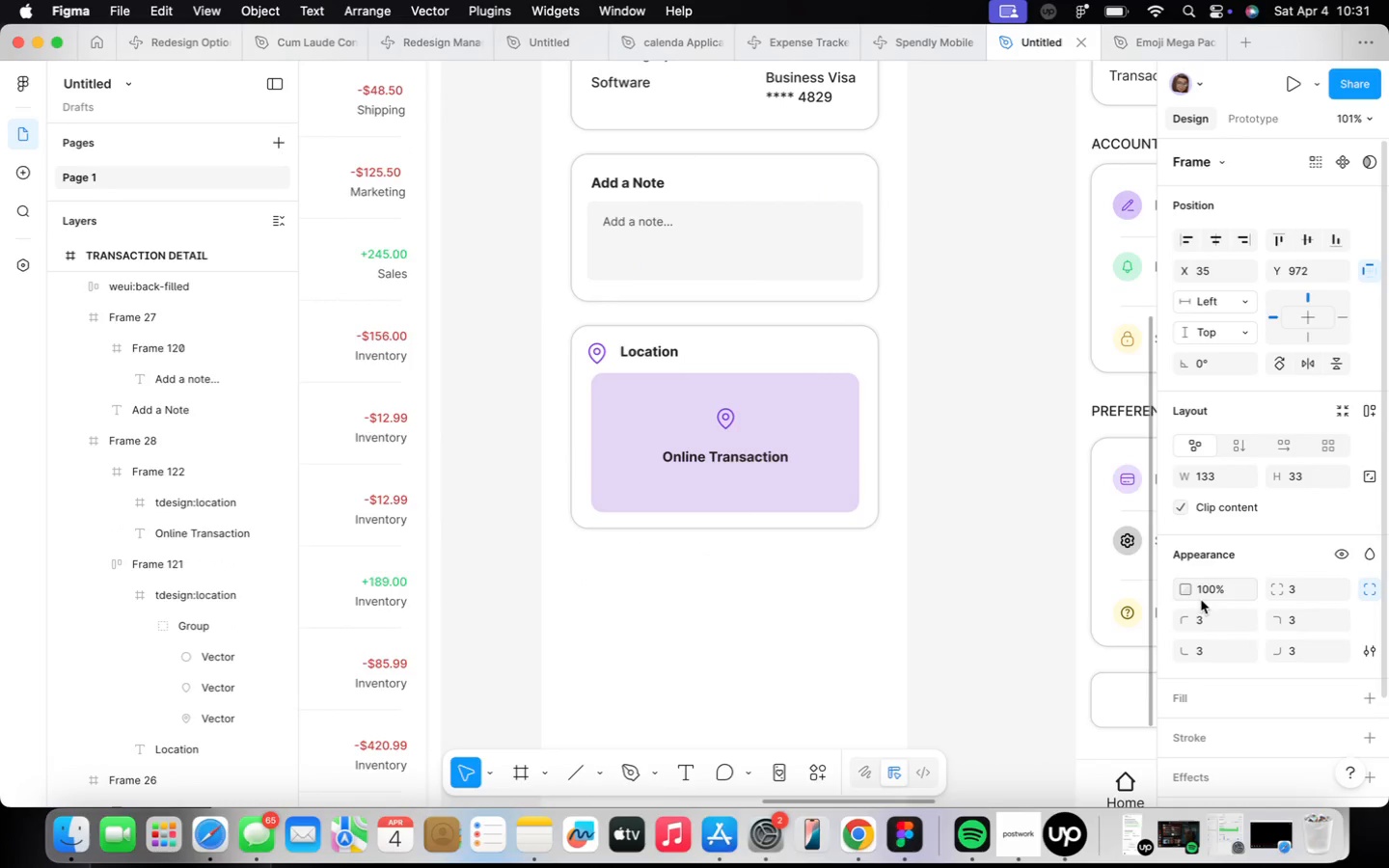 
left_click_drag(start_coordinate=[1369, 735], to_coordinate=[1375, 735])
 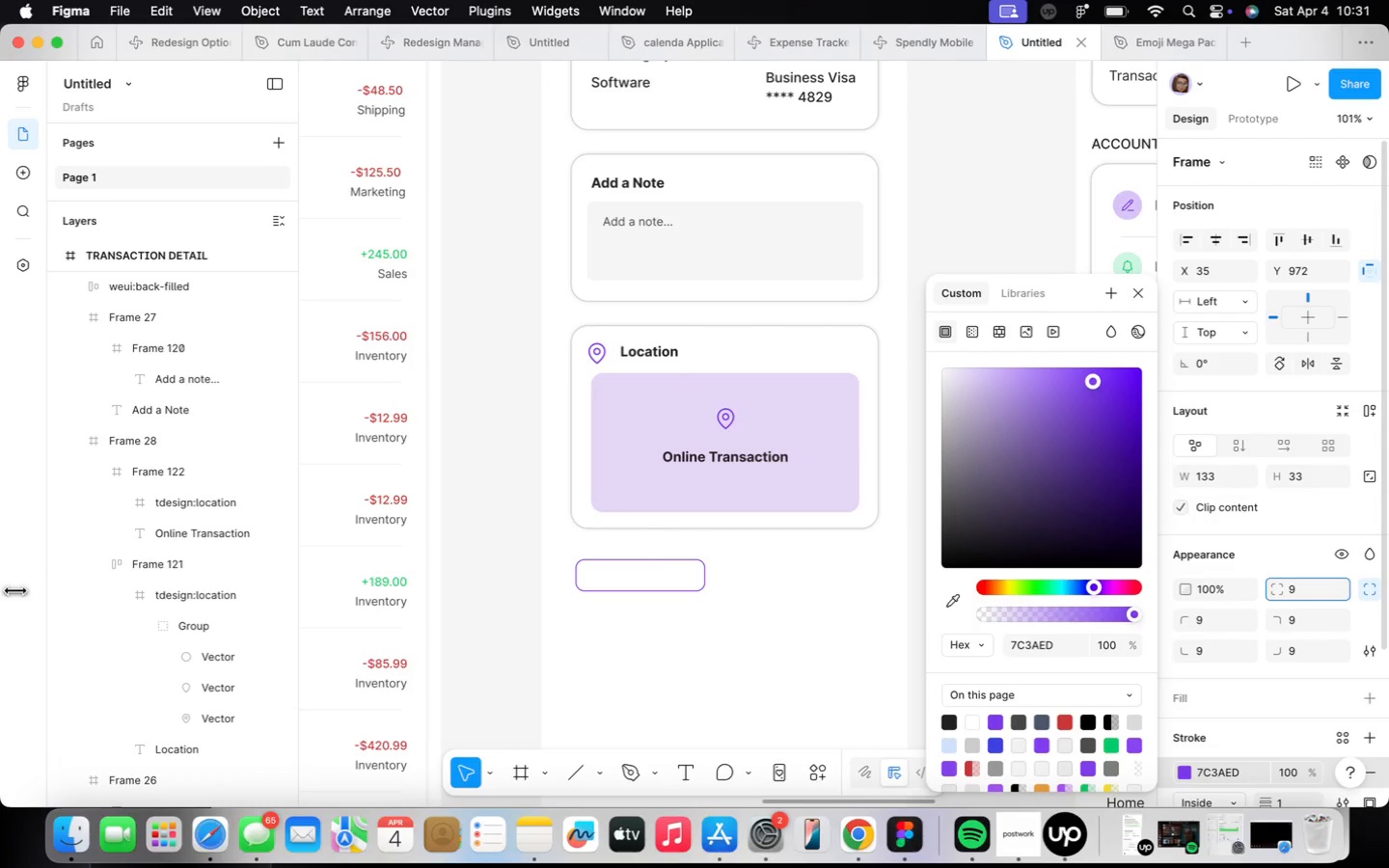 
wait(6.35)
 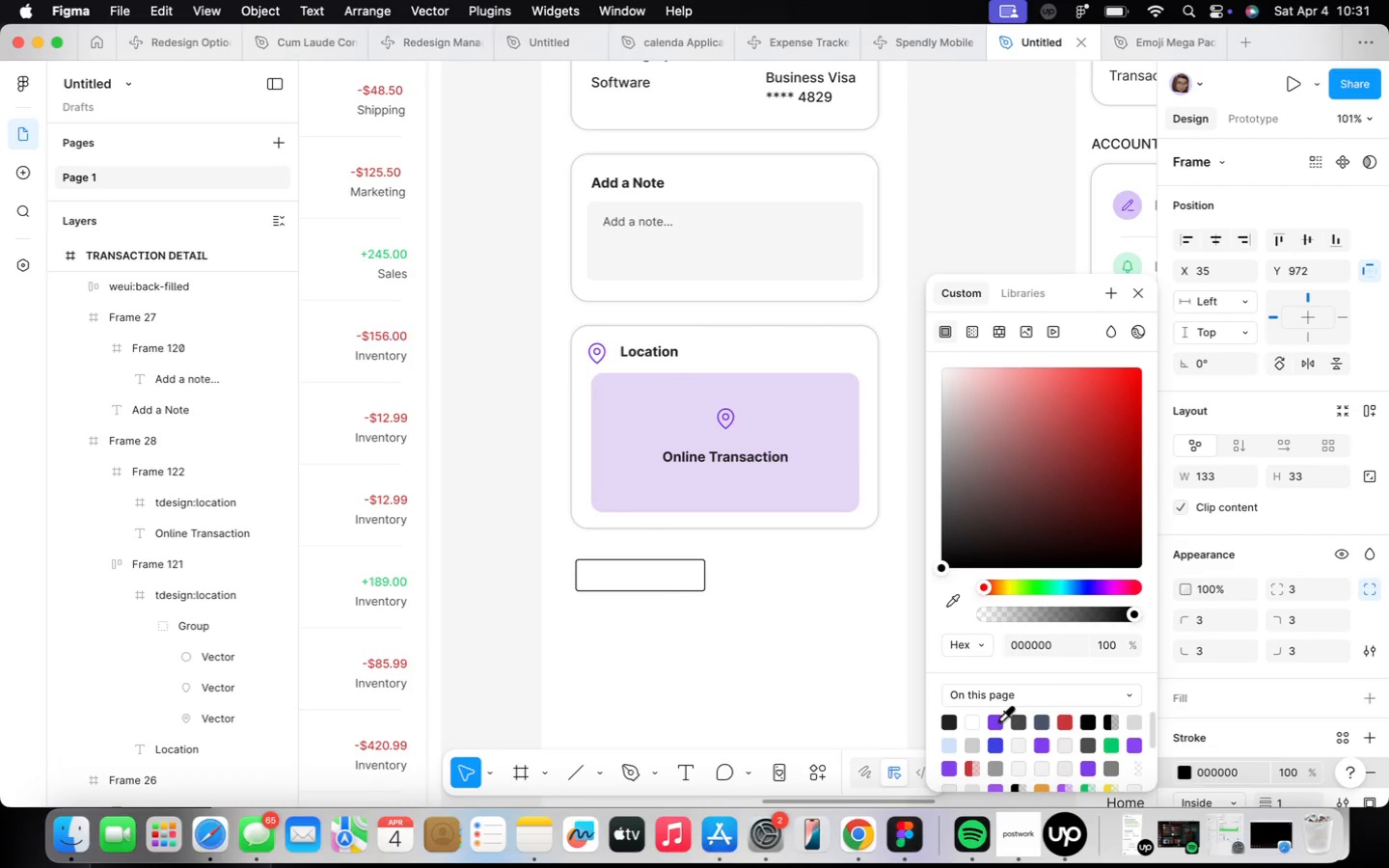 
scroll: coordinate [694, 647], scroll_direction: up, amount: 9.0
 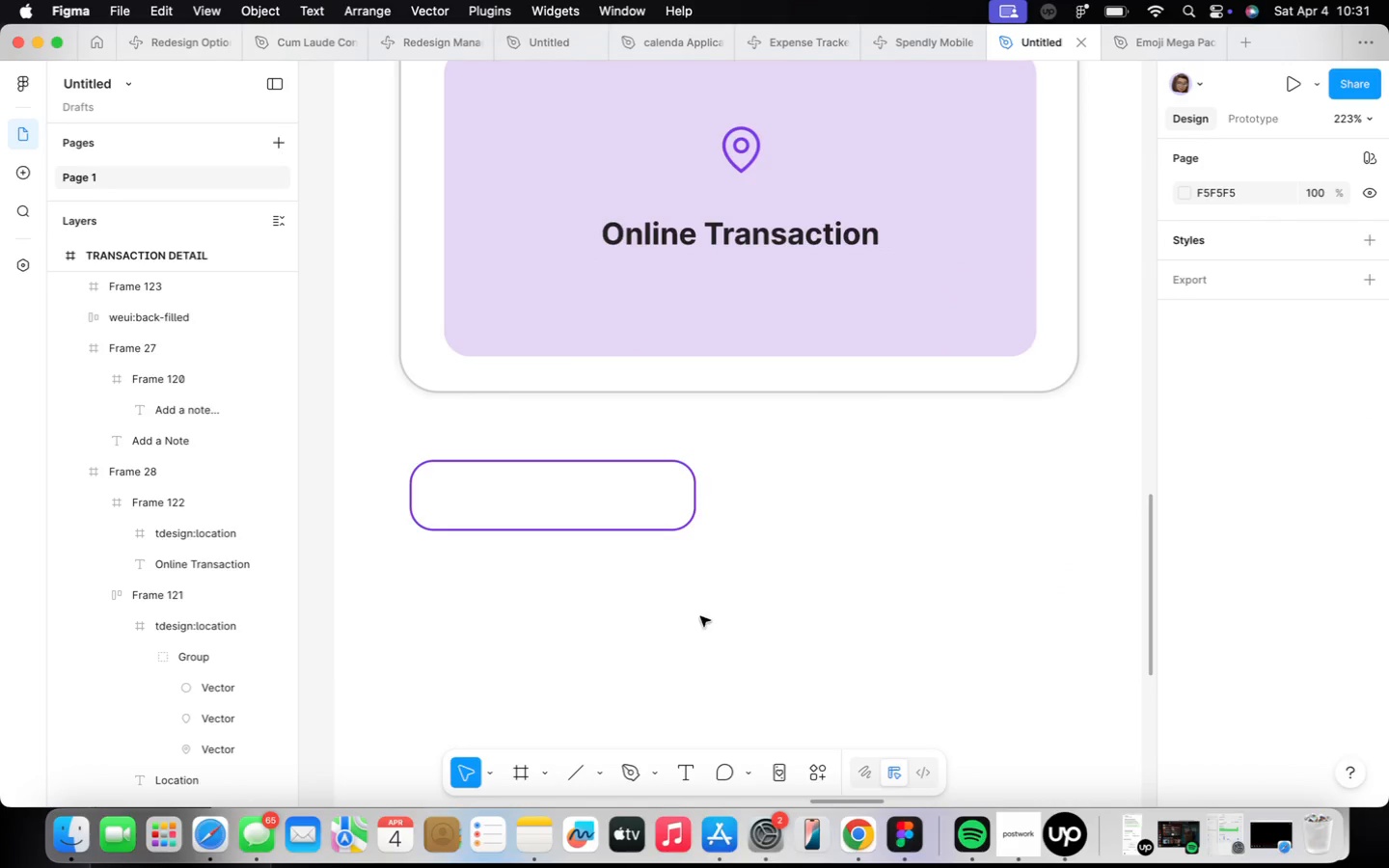 
left_click([606, 501])
 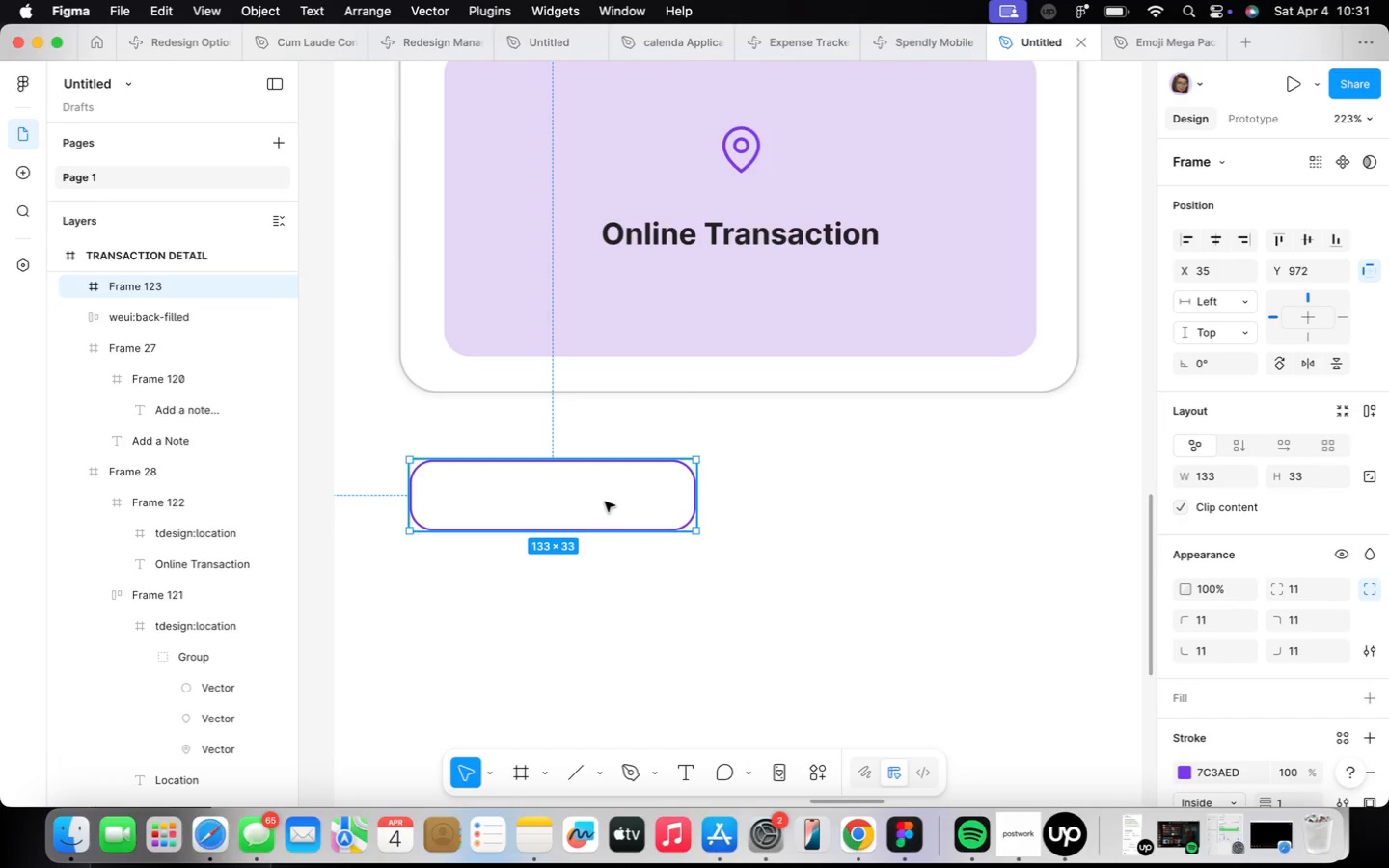 
wait(10.27)
 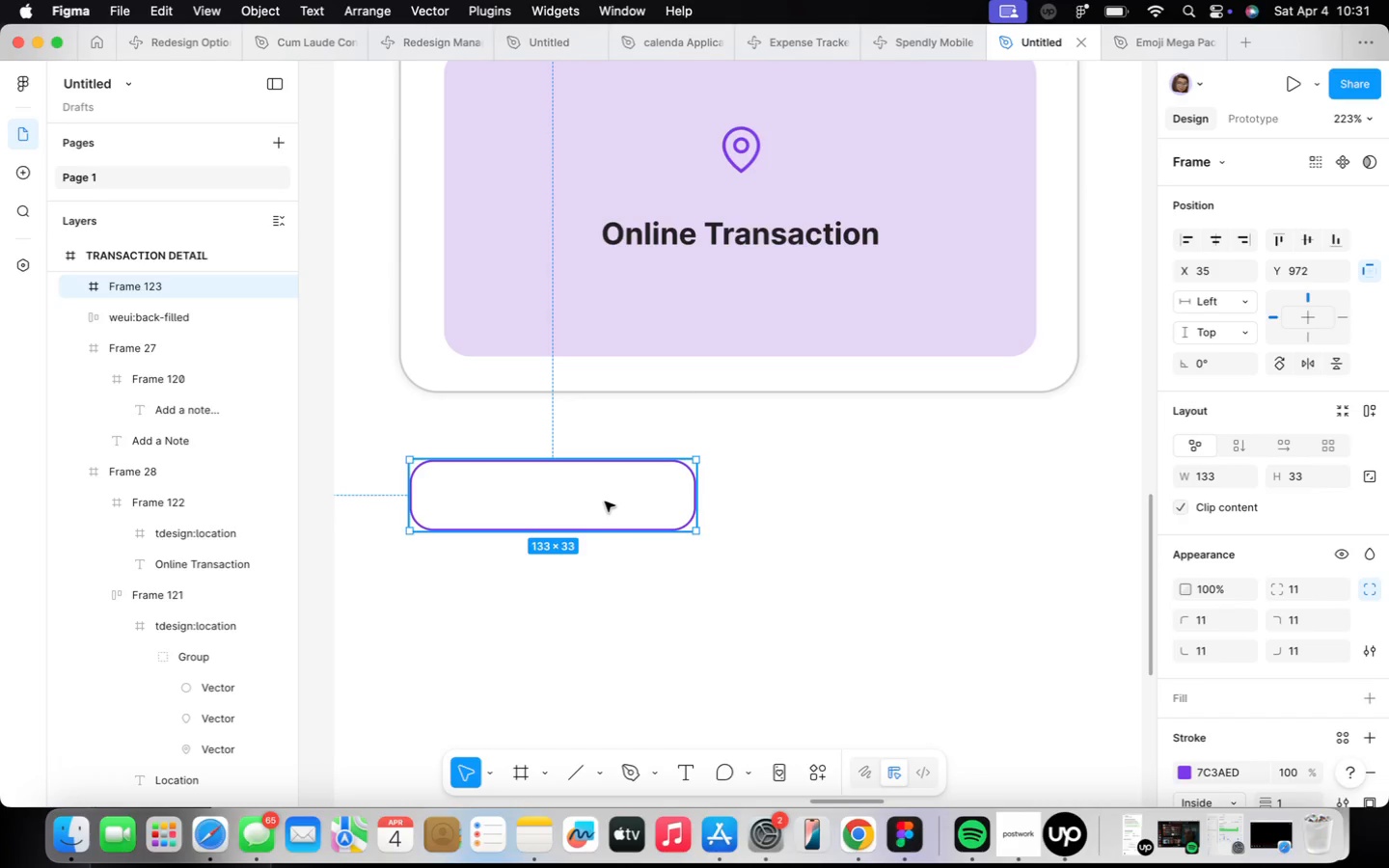 
double_click([751, 236])
 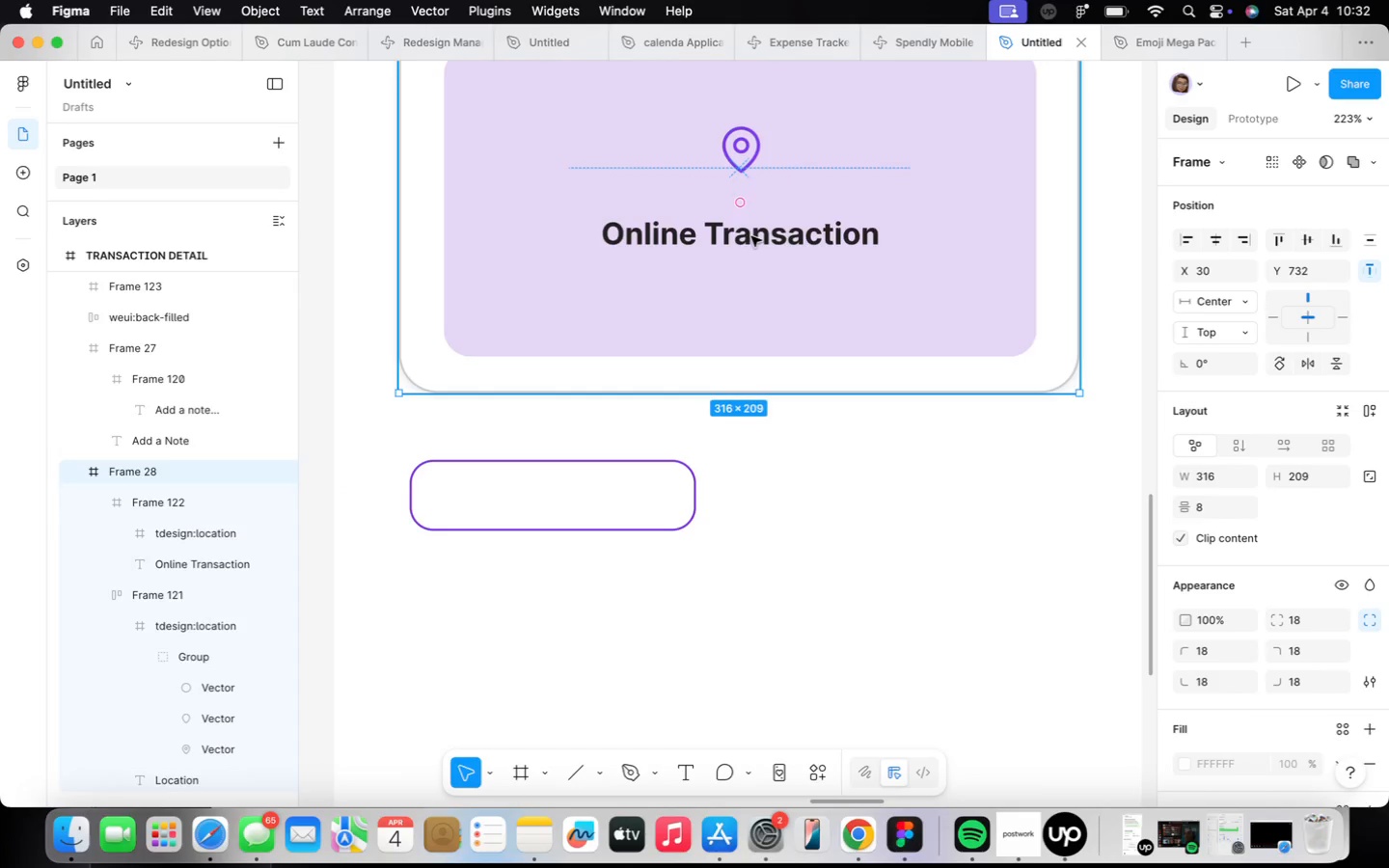 
triple_click([751, 236])
 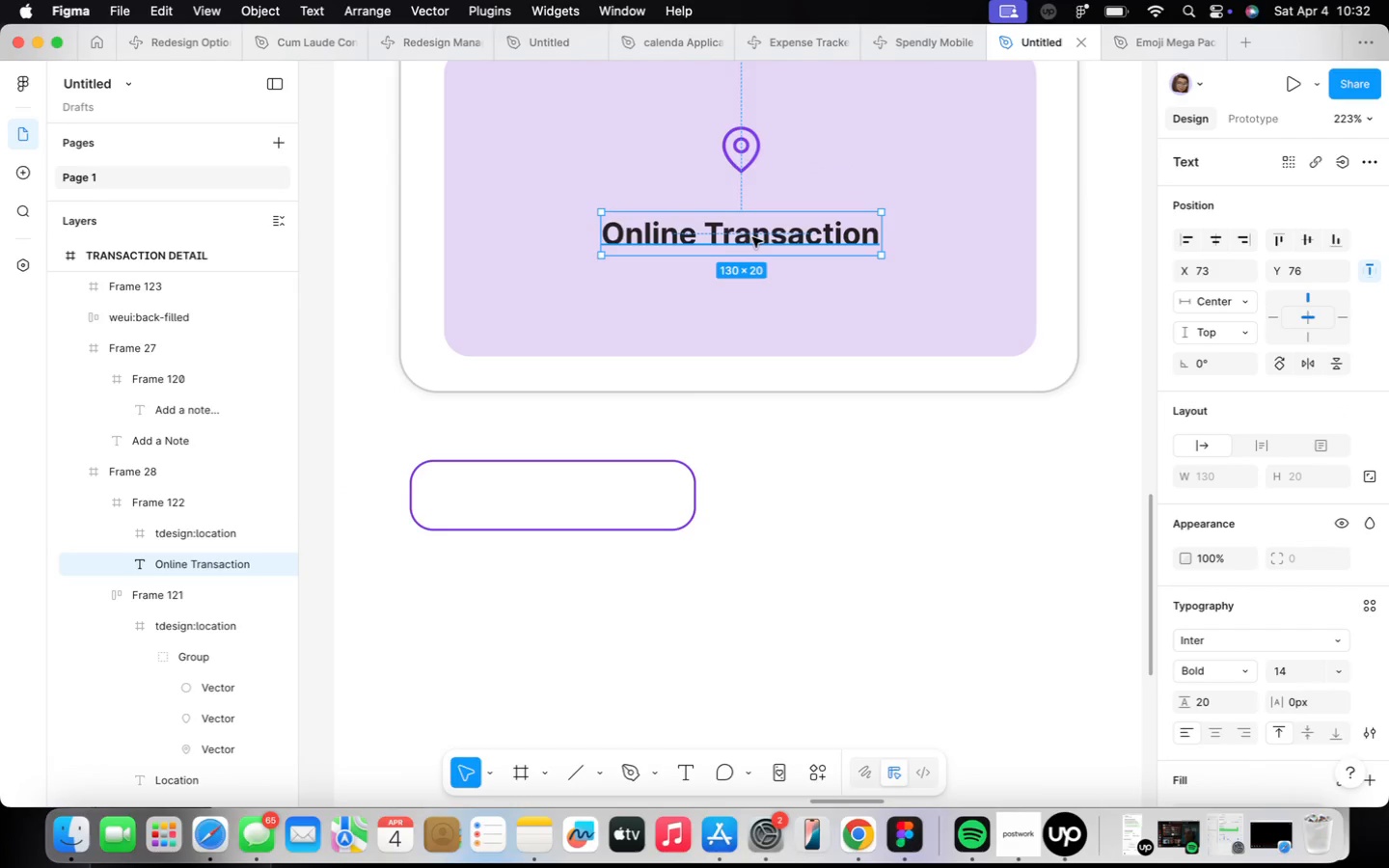 
scroll: coordinate [752, 237], scroll_direction: down, amount: 2.0
 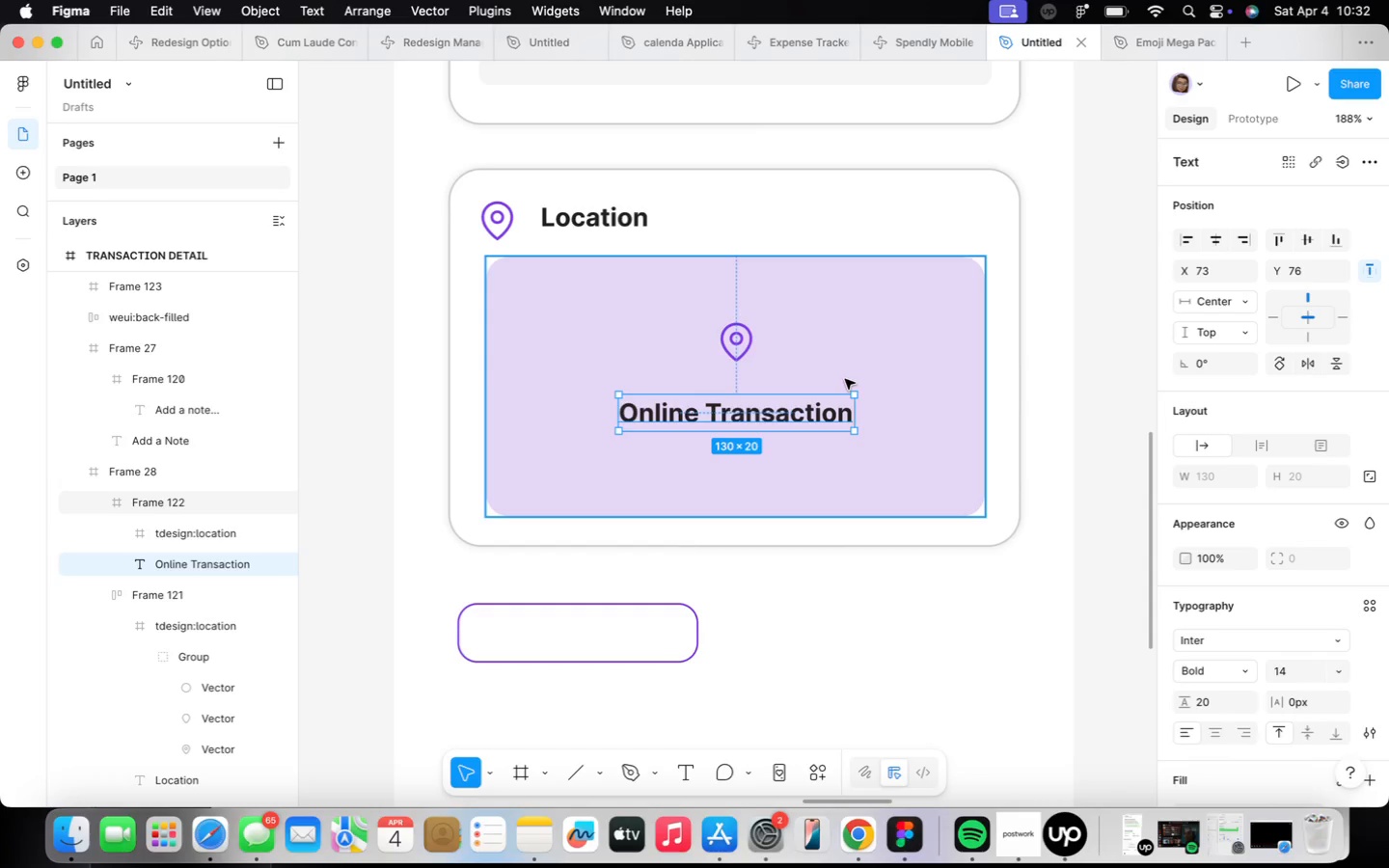 
wait(17.03)
 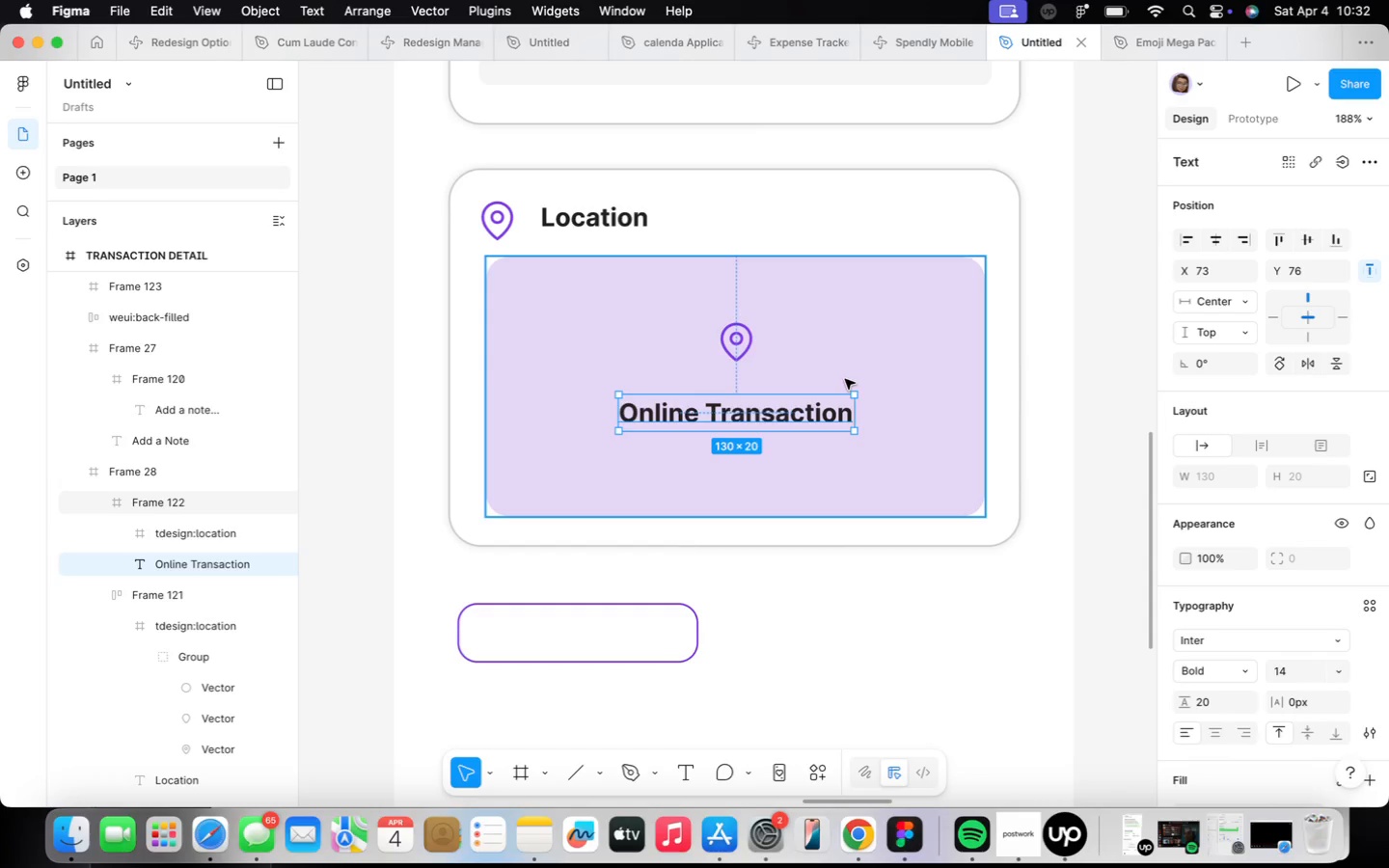 
scroll: coordinate [845, 379], scroll_direction: down, amount: 5.0
 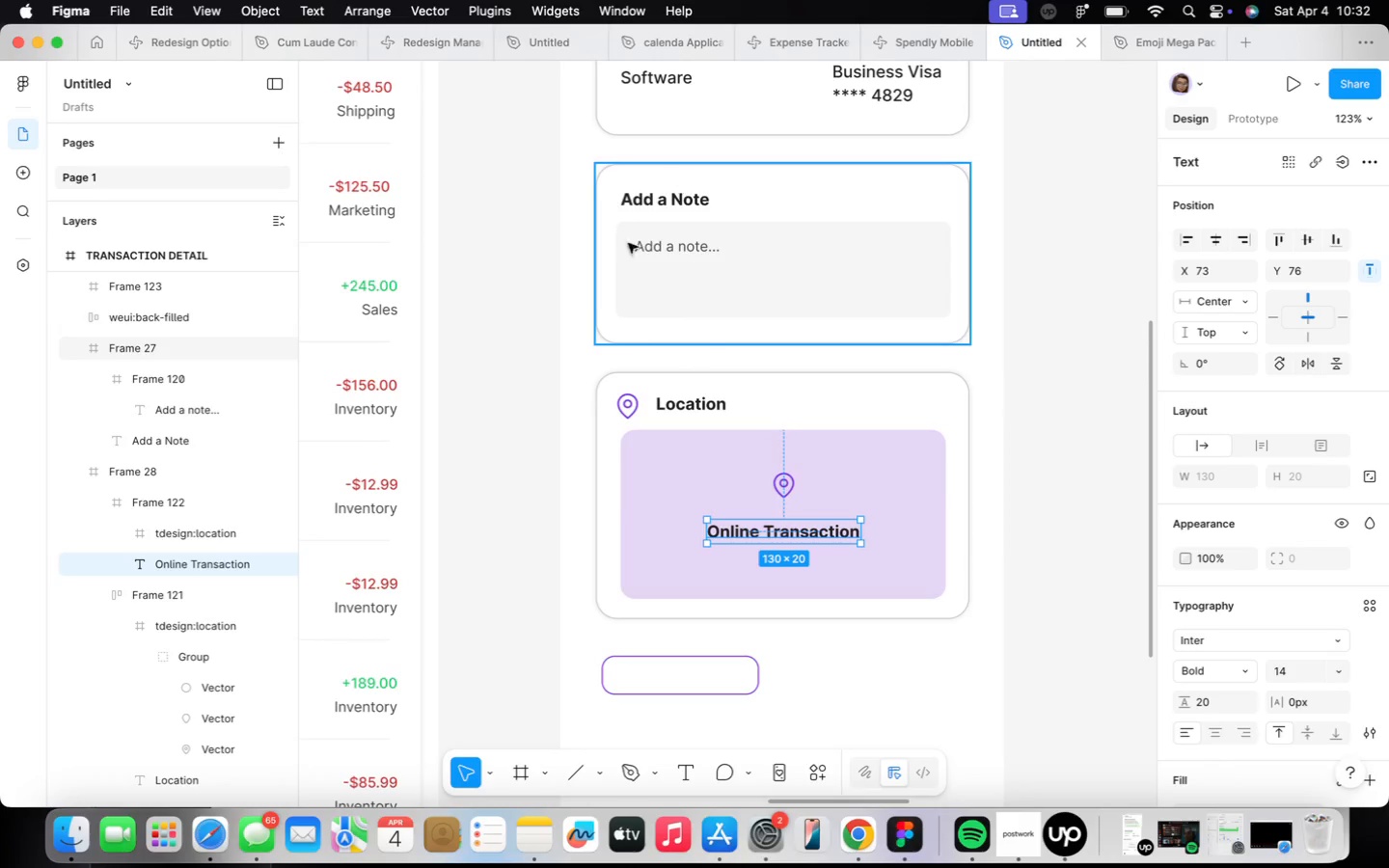 
double_click([652, 258])
 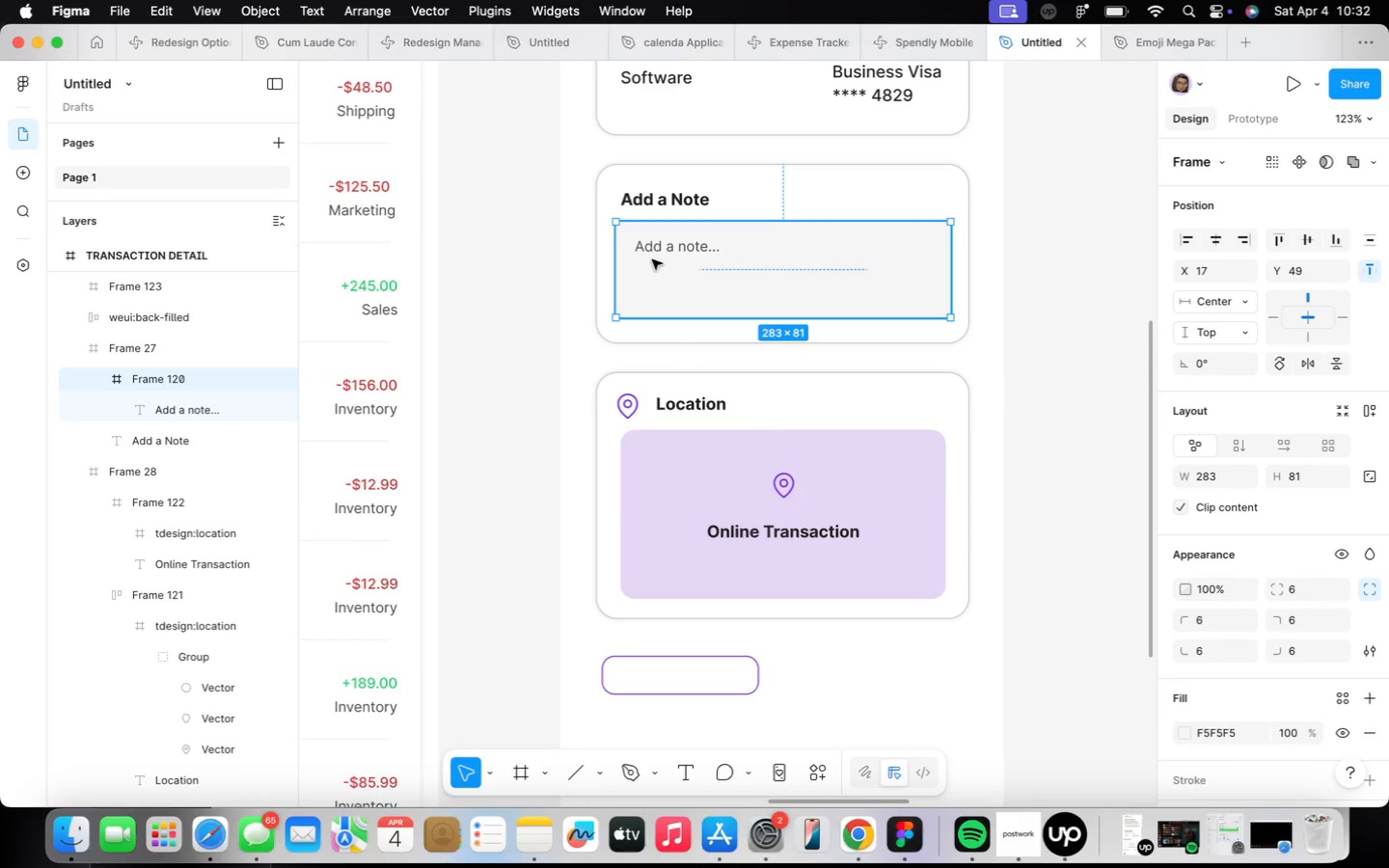 
left_click([694, 235])
 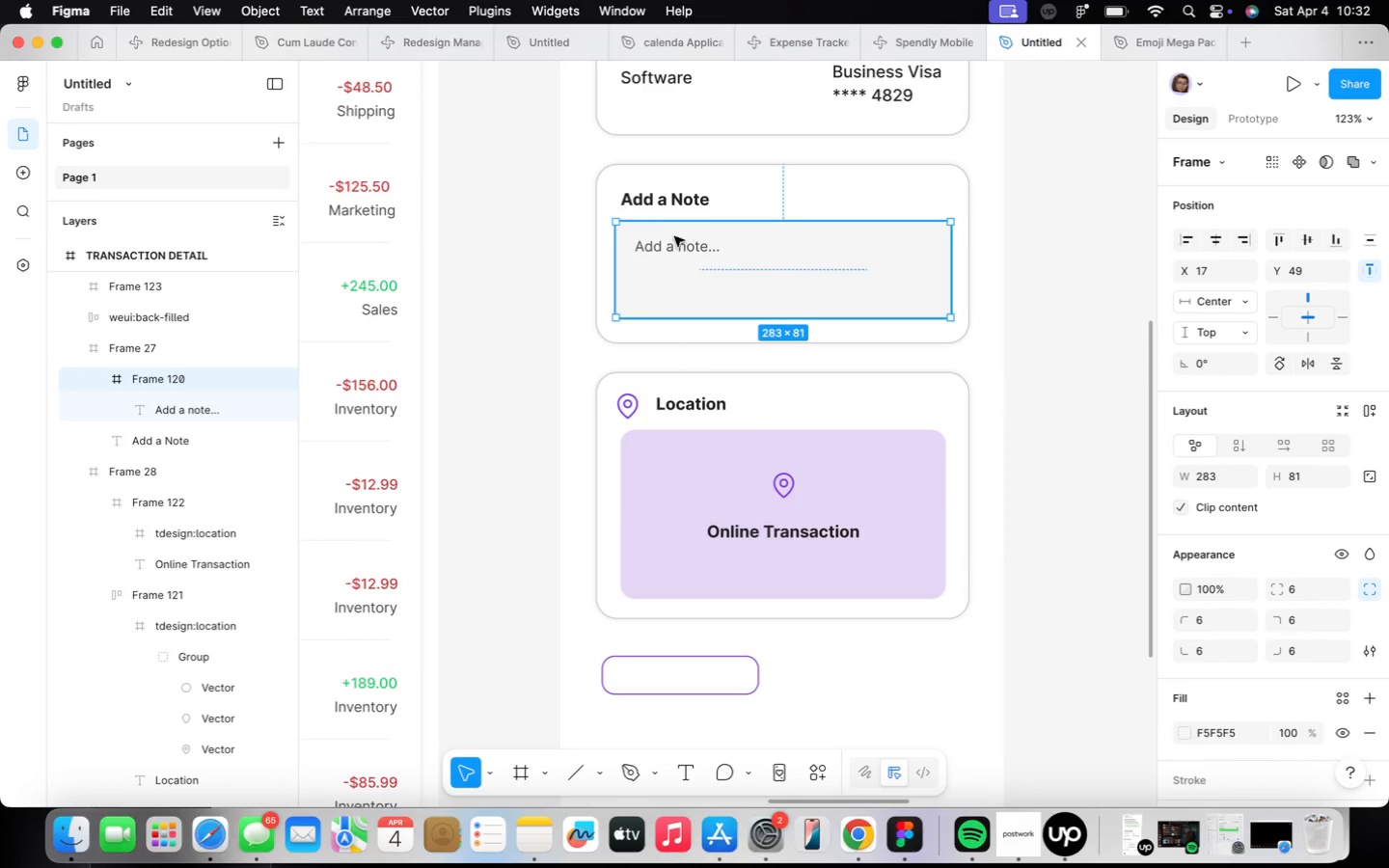 
double_click([666, 248])
 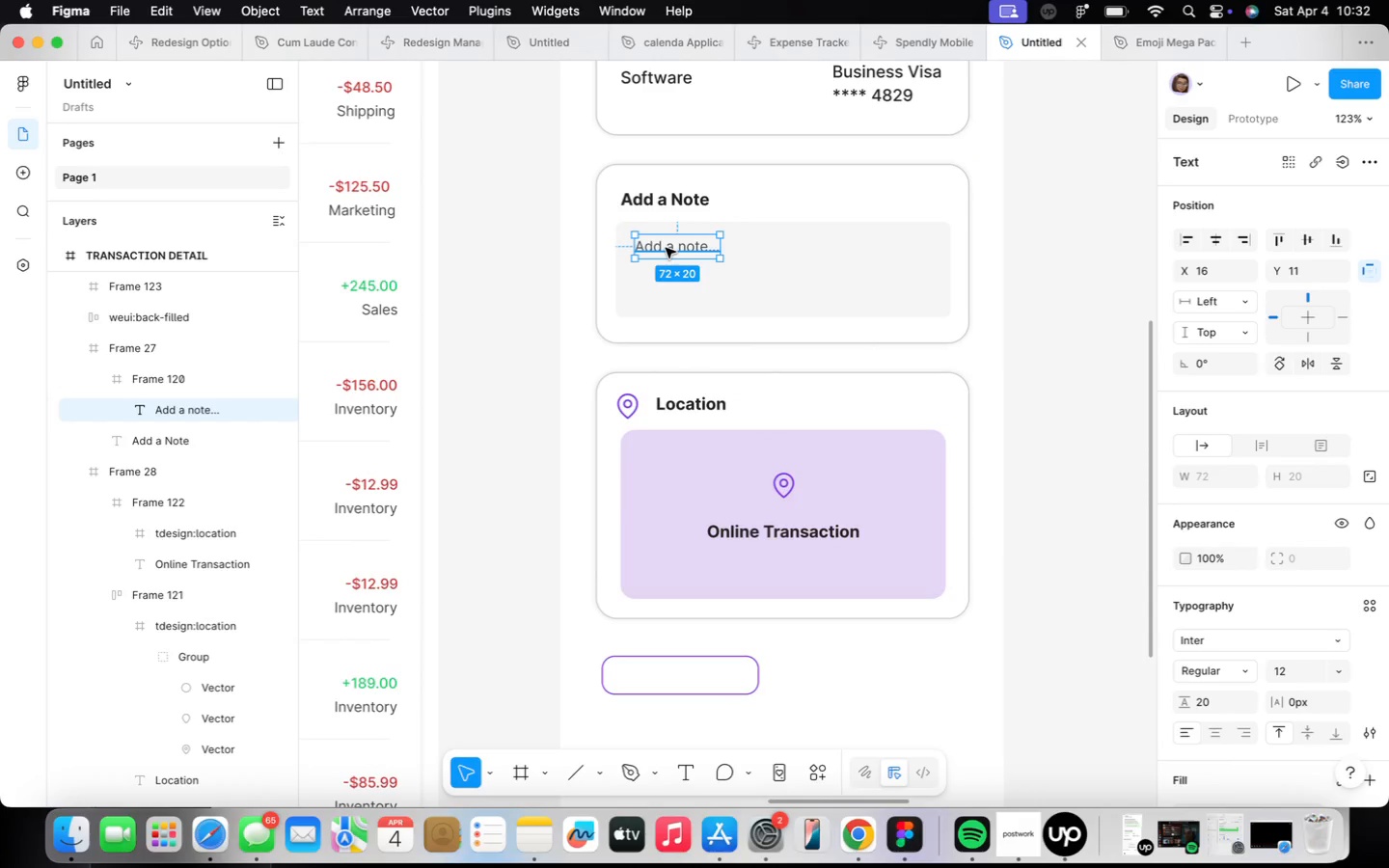 
hold_key(key=OptionLeft, duration=2.61)
left_click_drag(start_coordinate=[666, 248], to_coordinate=[666, 505])
 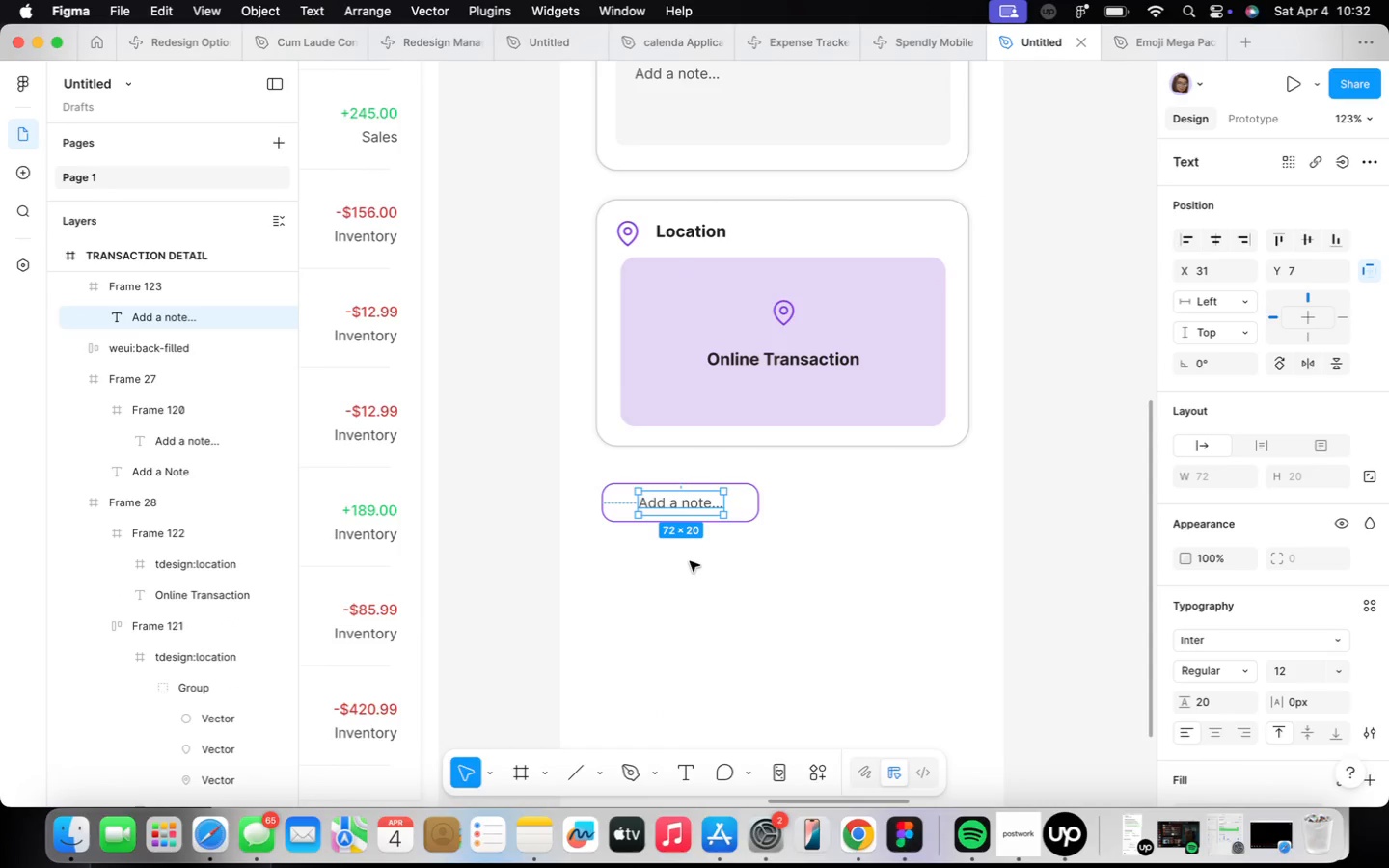 
wait(5.07)
 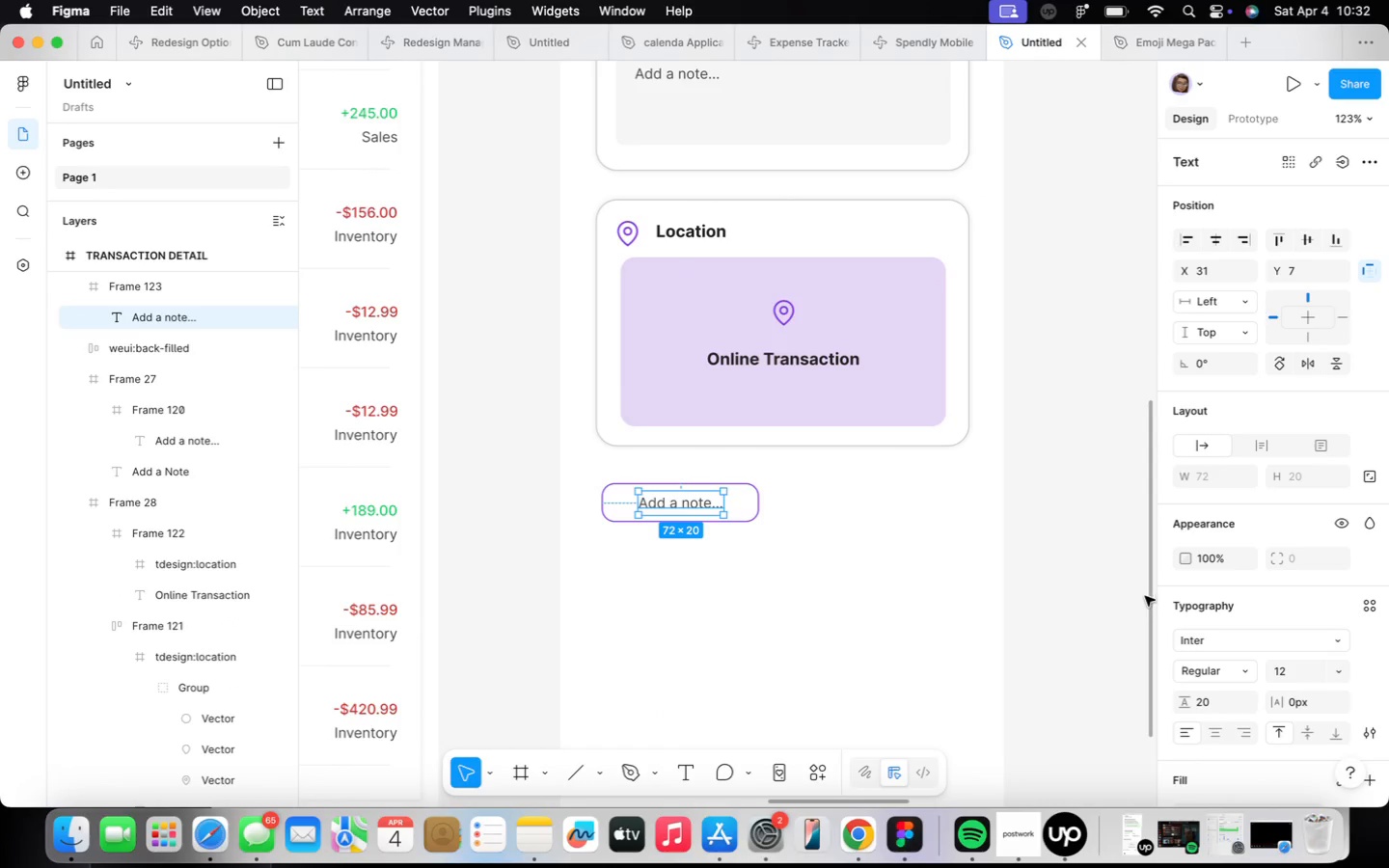 
left_click([646, 515])
 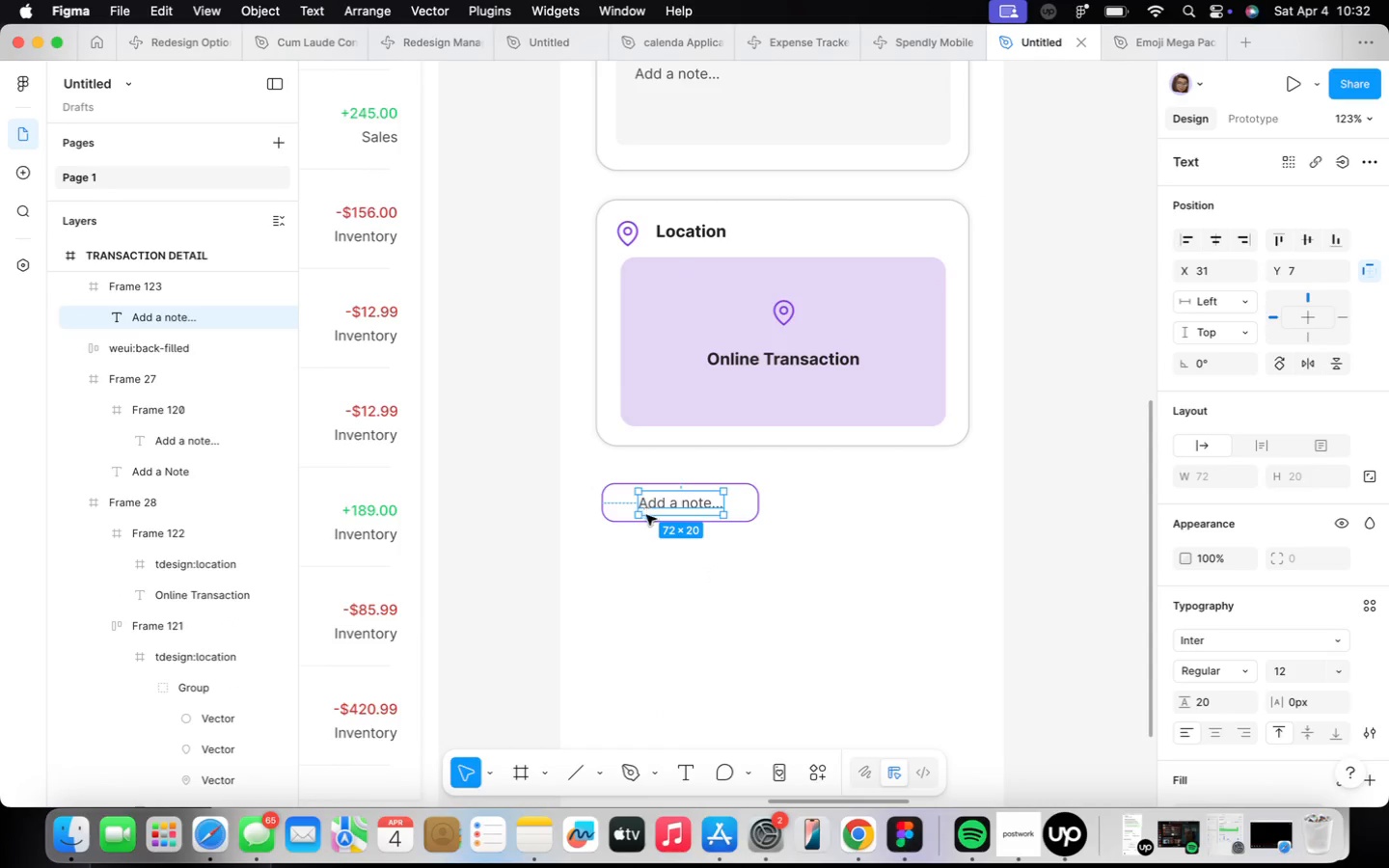 
triple_click([648, 515])
 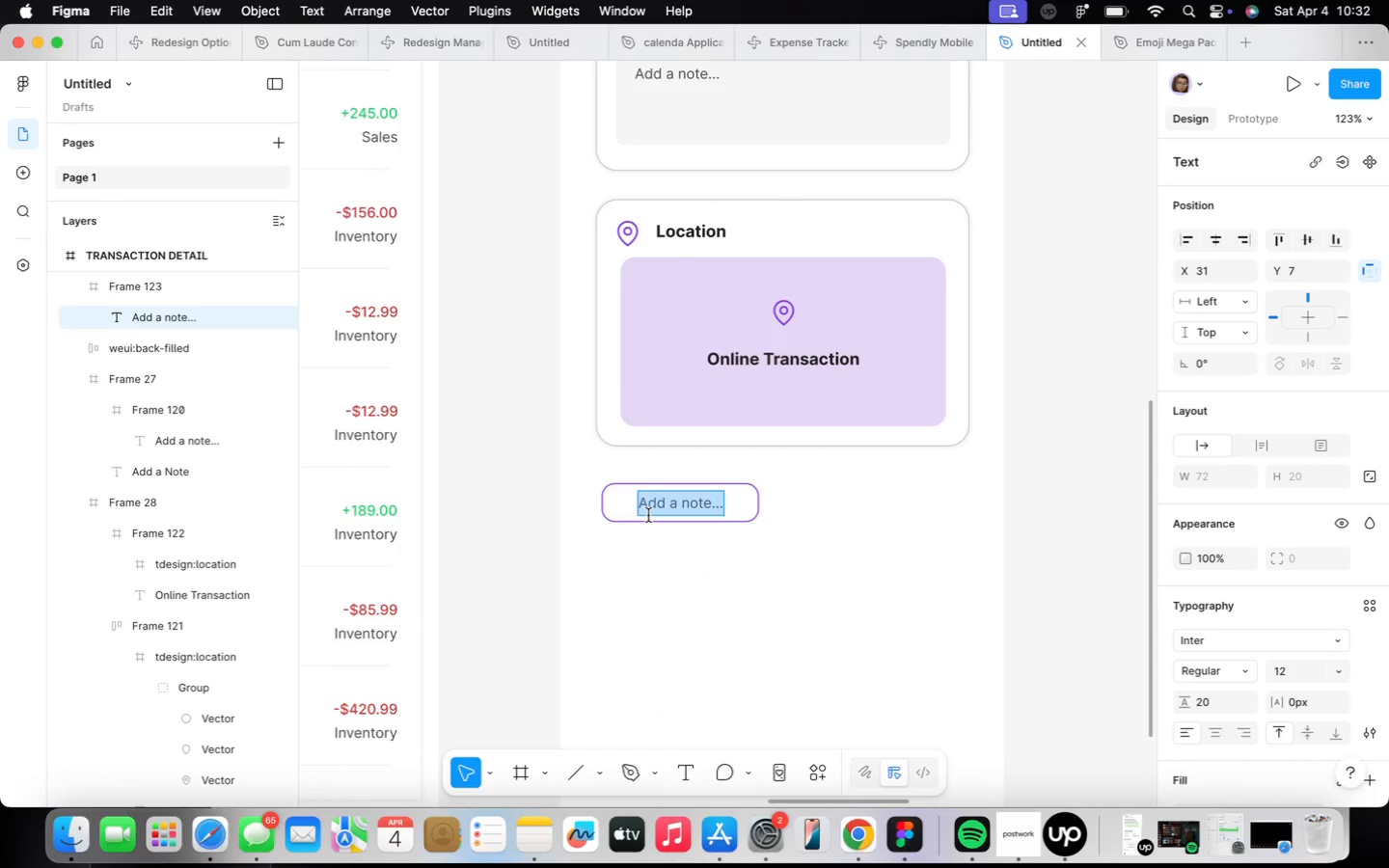 
type(Edit)
 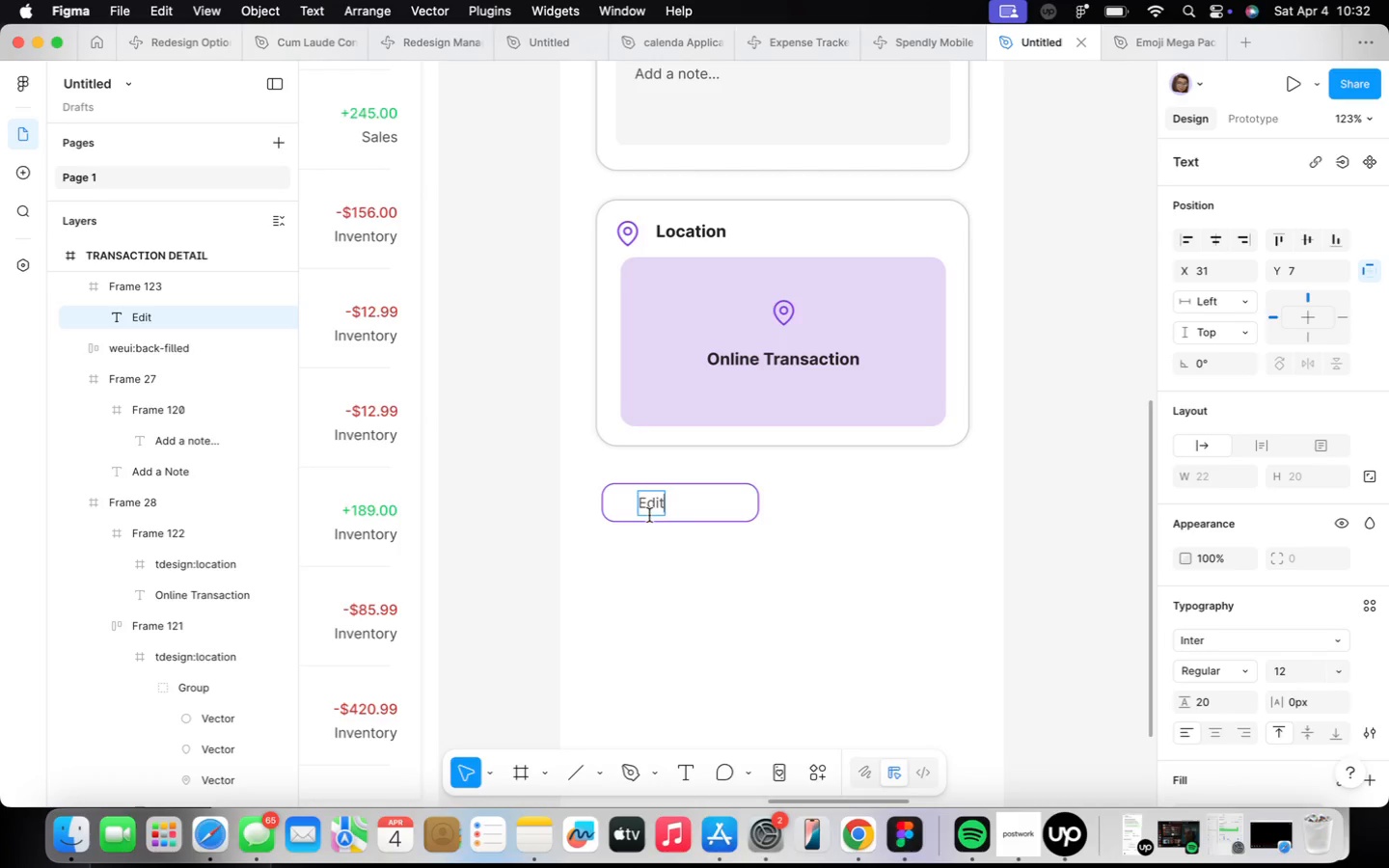 
wait(5.92)
 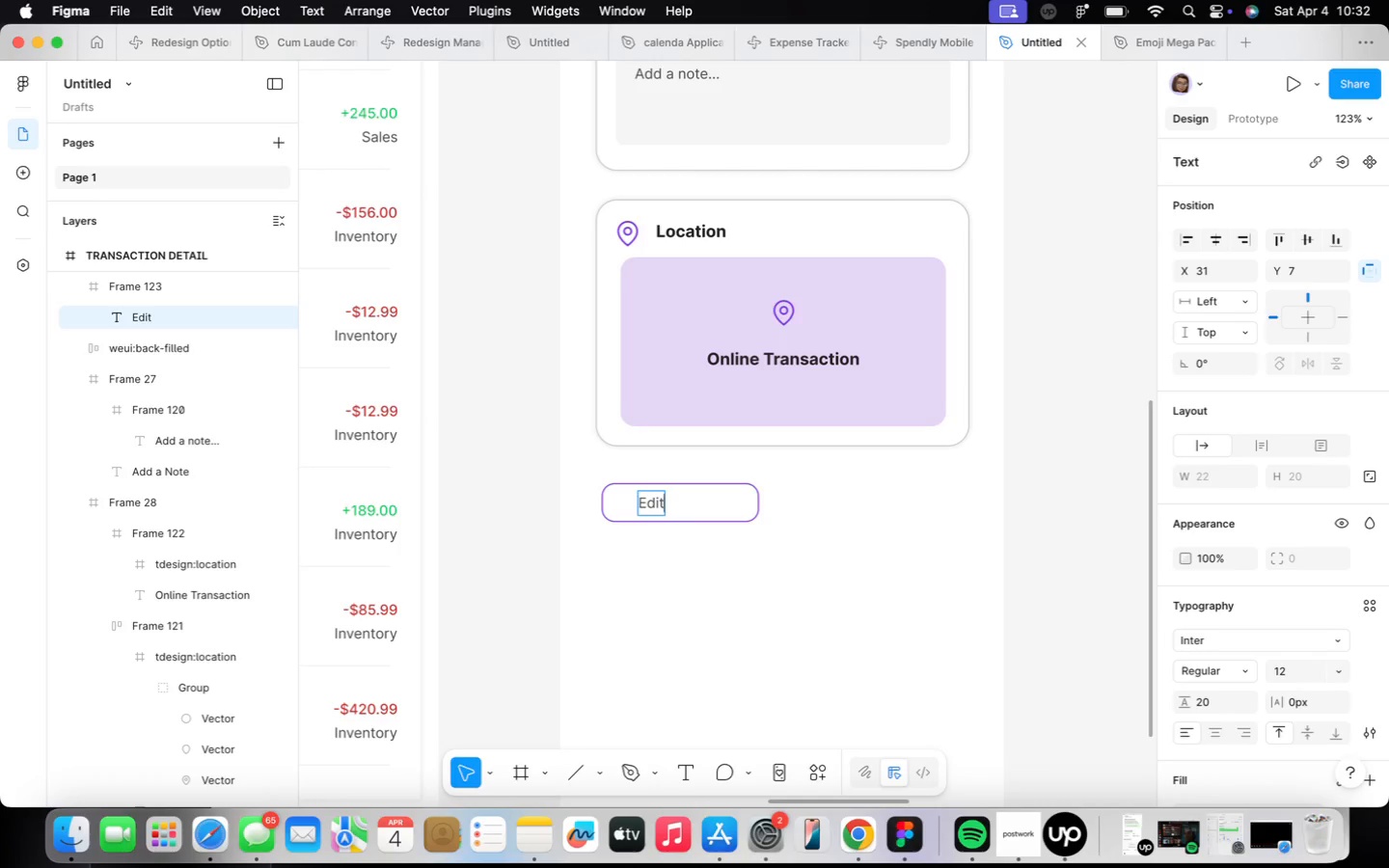 
right_click([649, 514])
 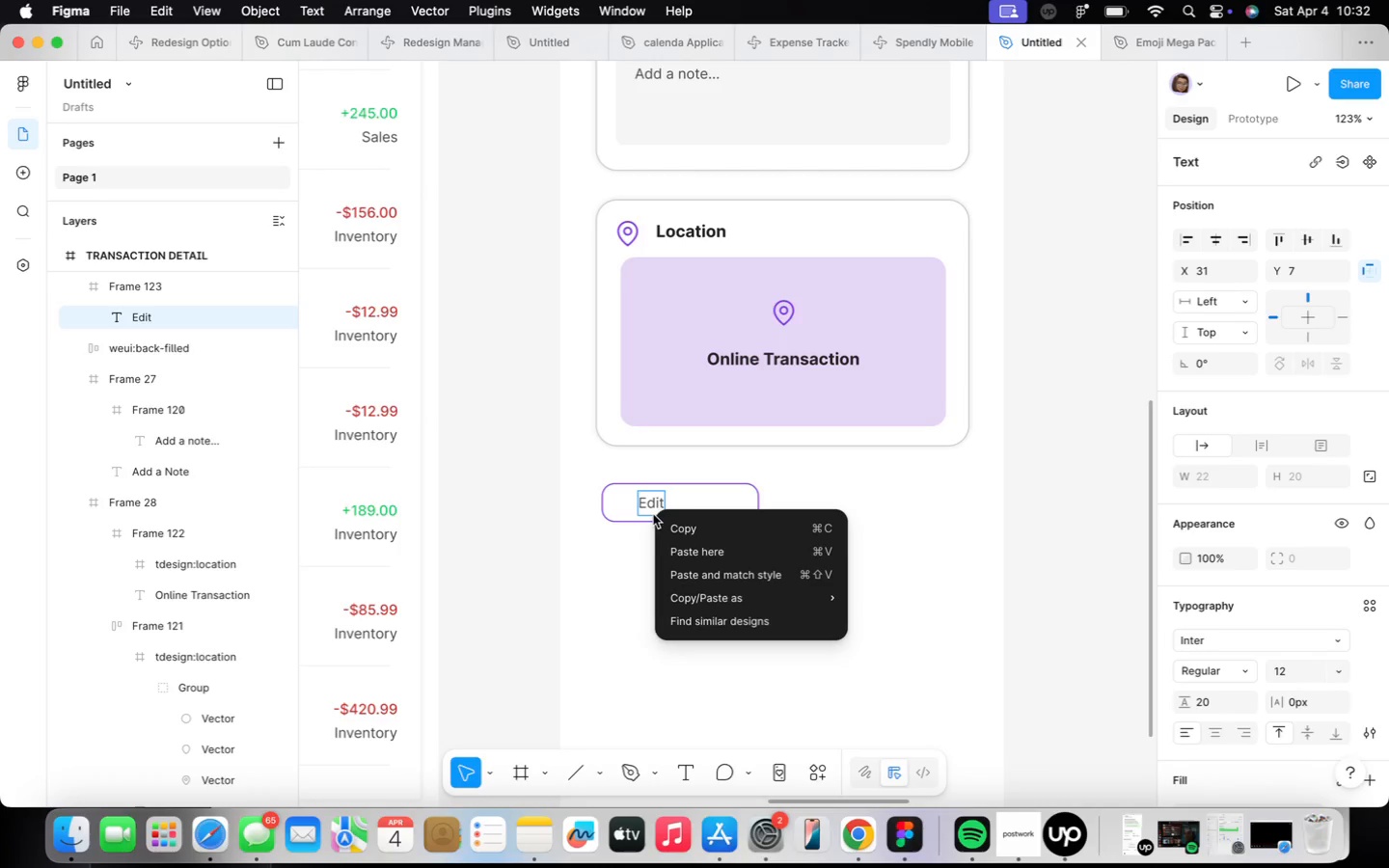 
left_click([903, 559])
 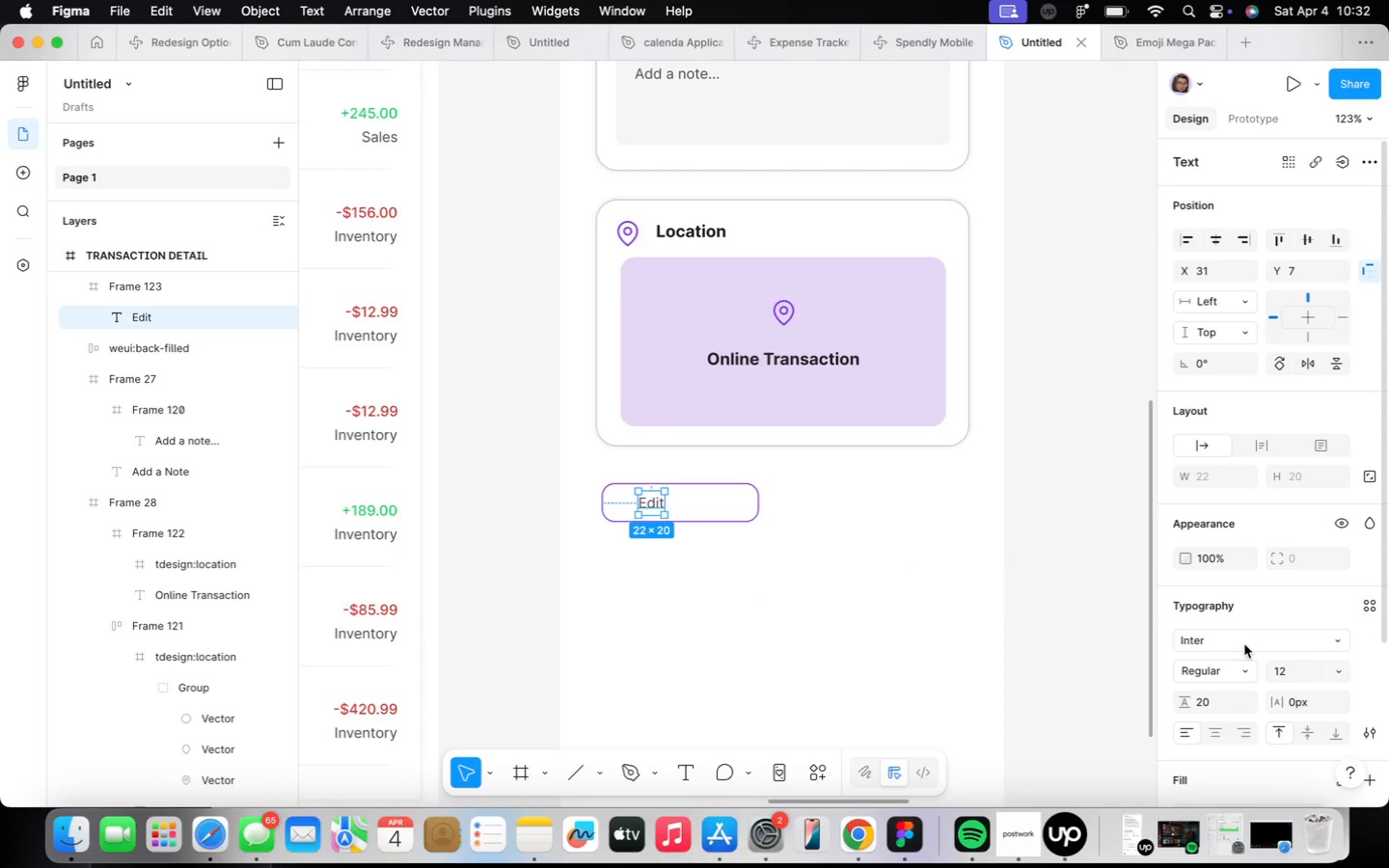 
scroll: coordinate [1271, 682], scroll_direction: down, amount: 10.0
 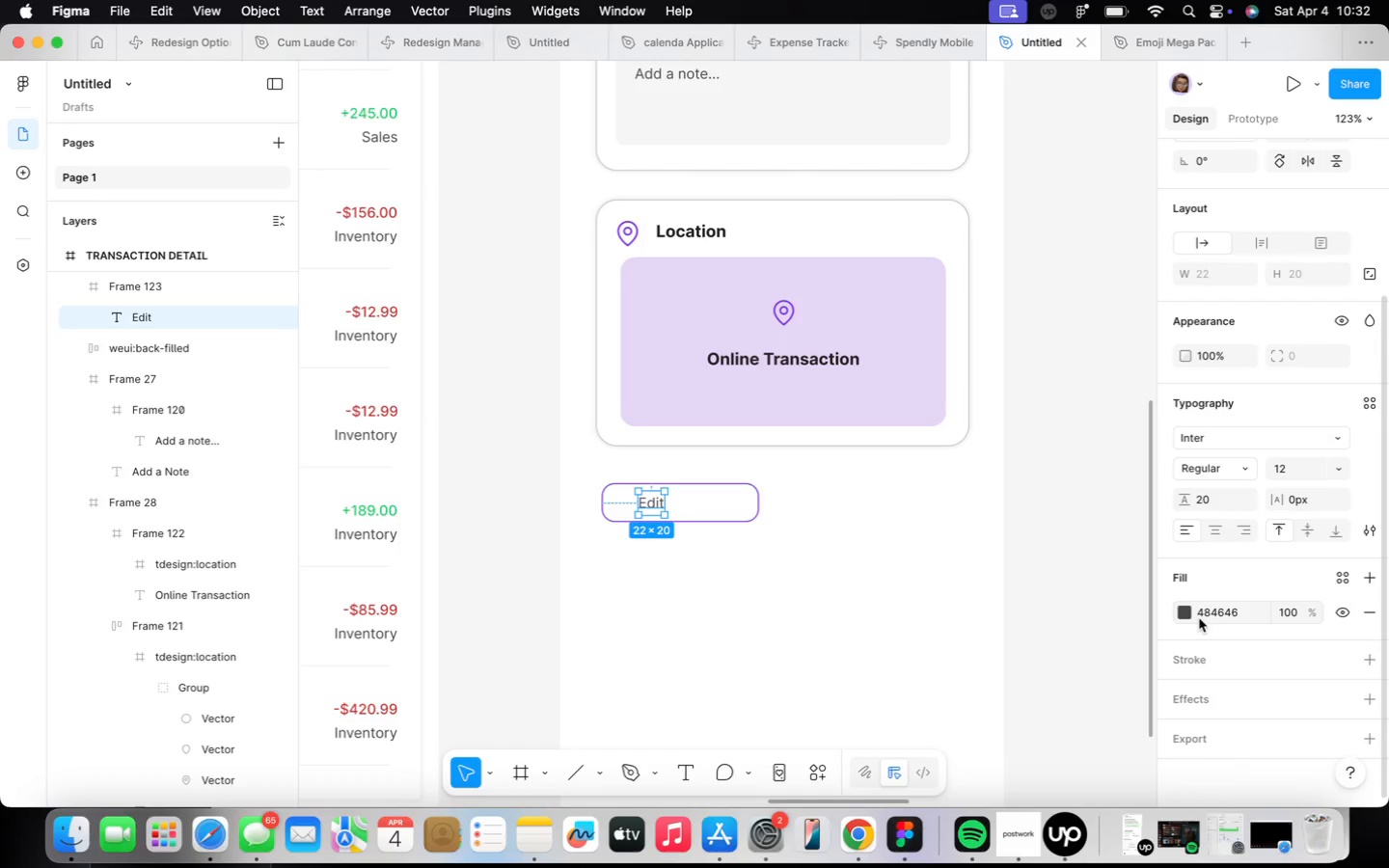 
left_click([1182, 611])
 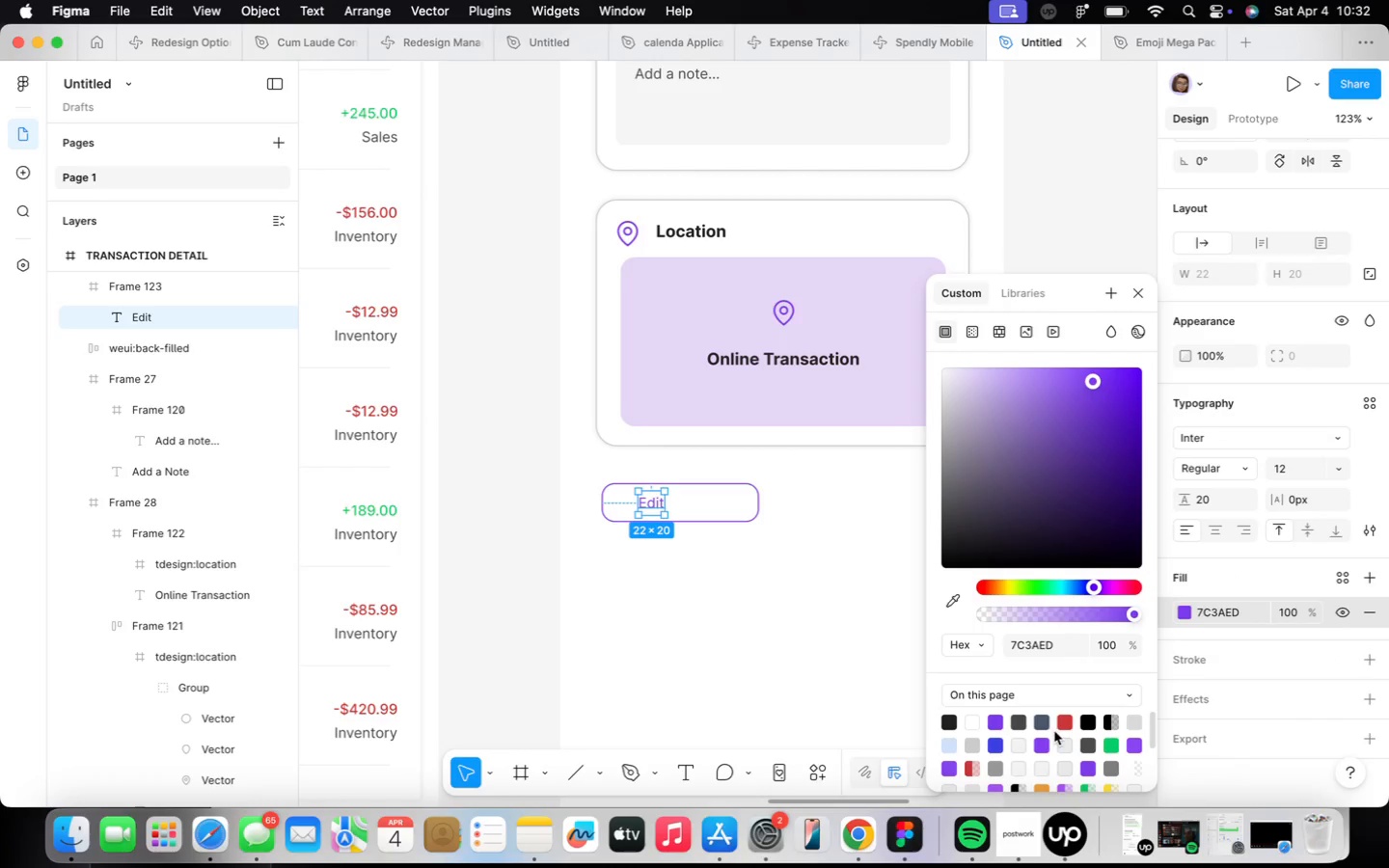 
wait(6.86)
 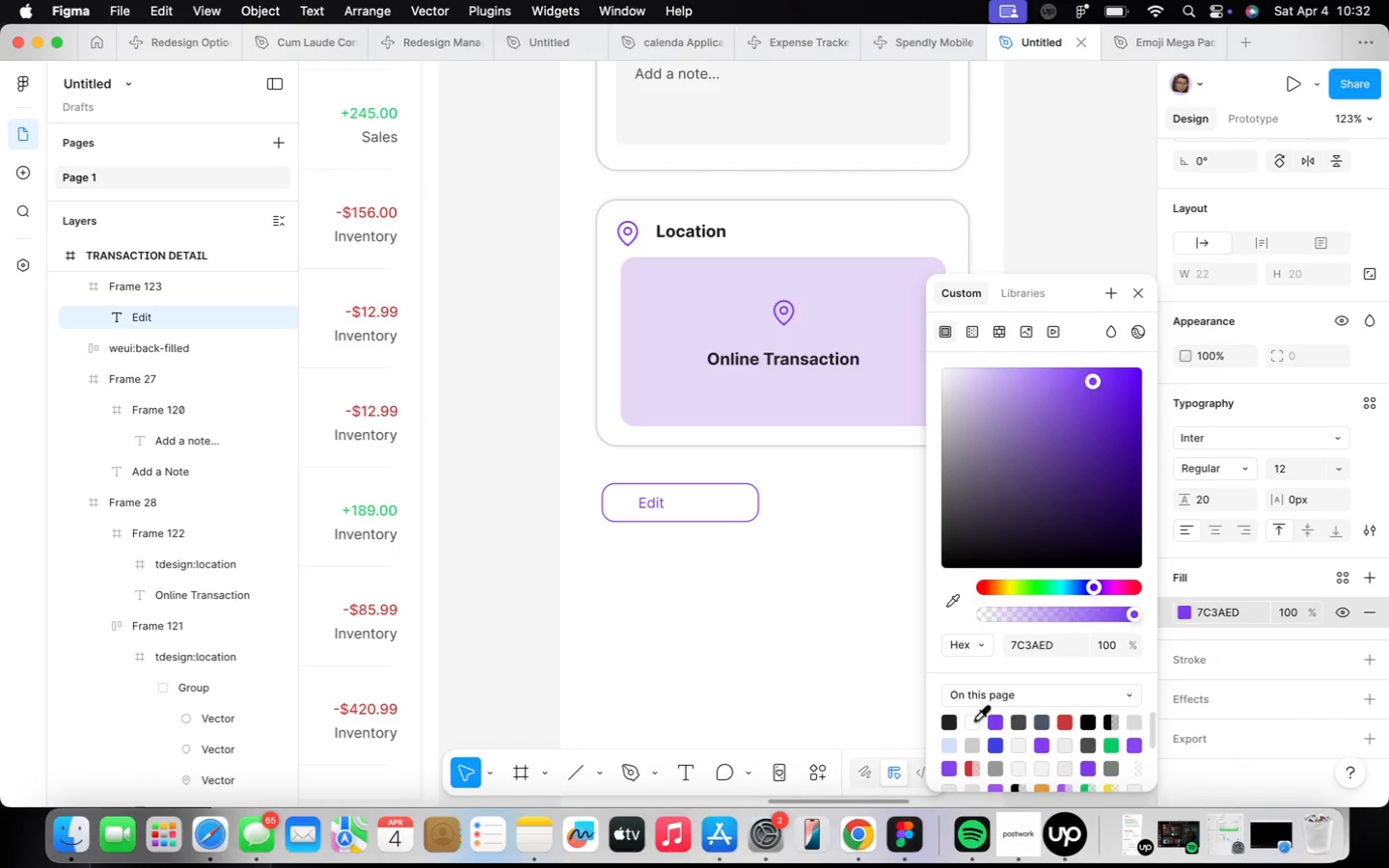 
scroll: coordinate [1221, 222], scroll_direction: up, amount: 22.0
 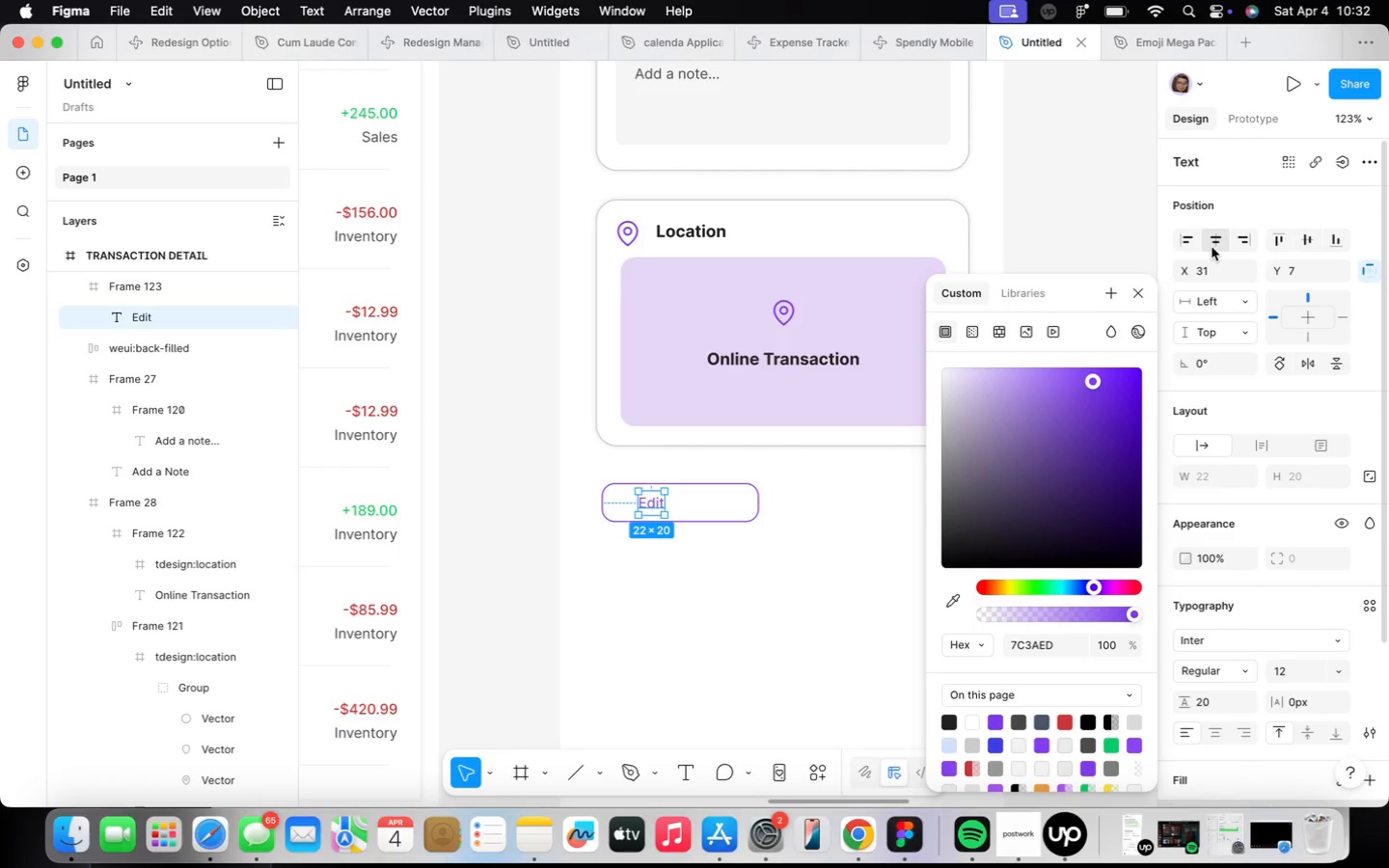 
left_click([1212, 248])
 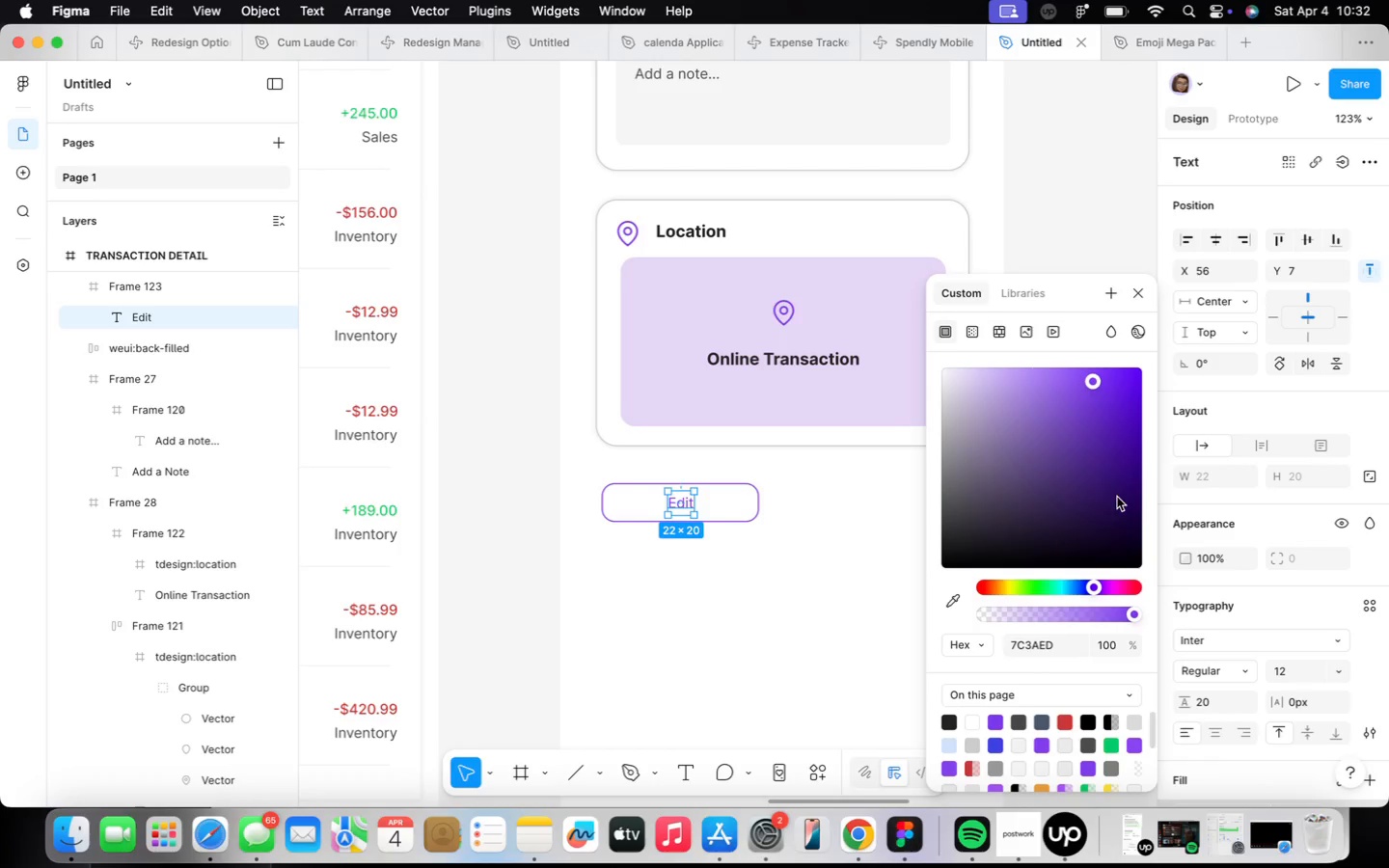 
mouse_move([1253, 693])
 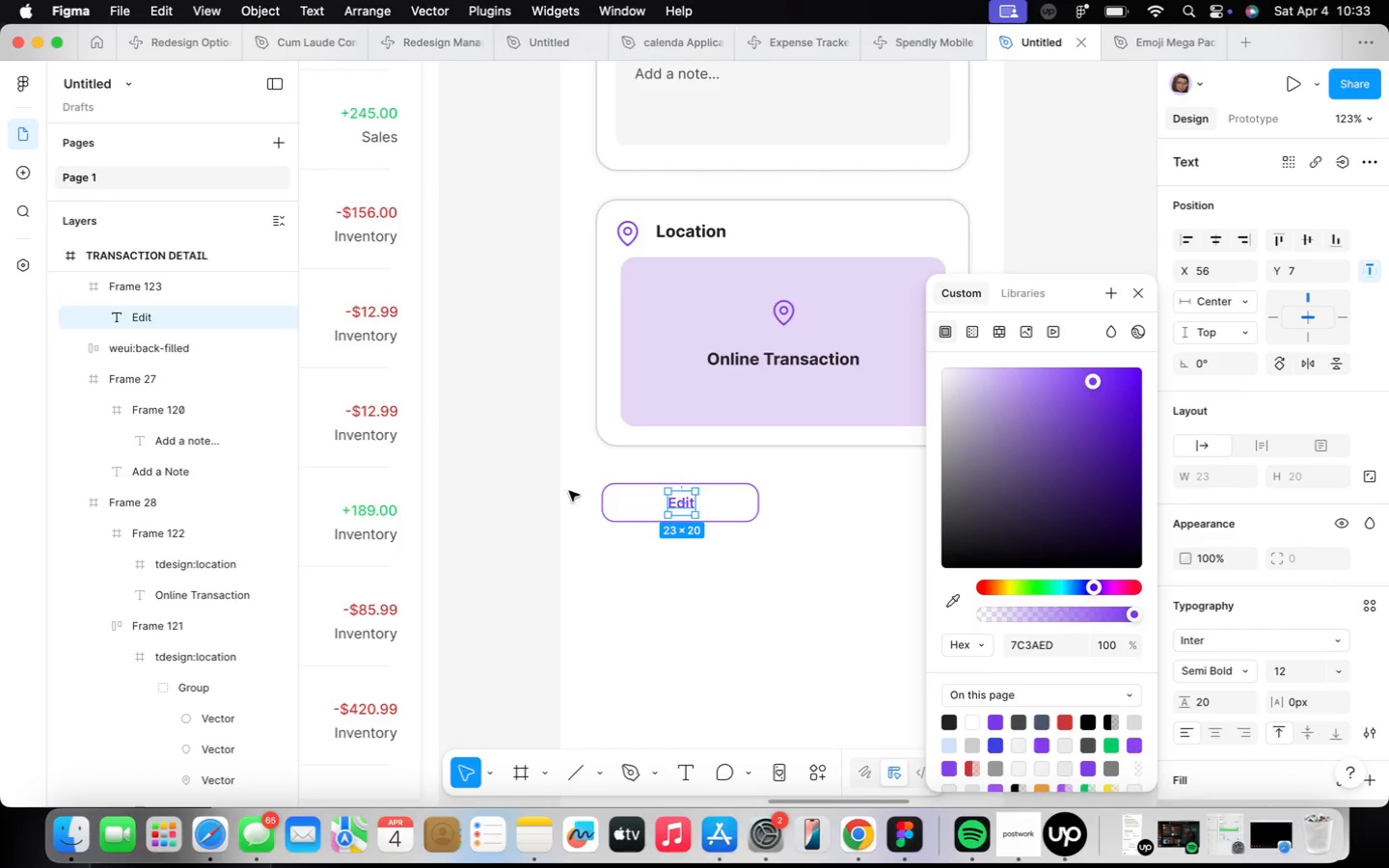 
left_click([767, 536])
 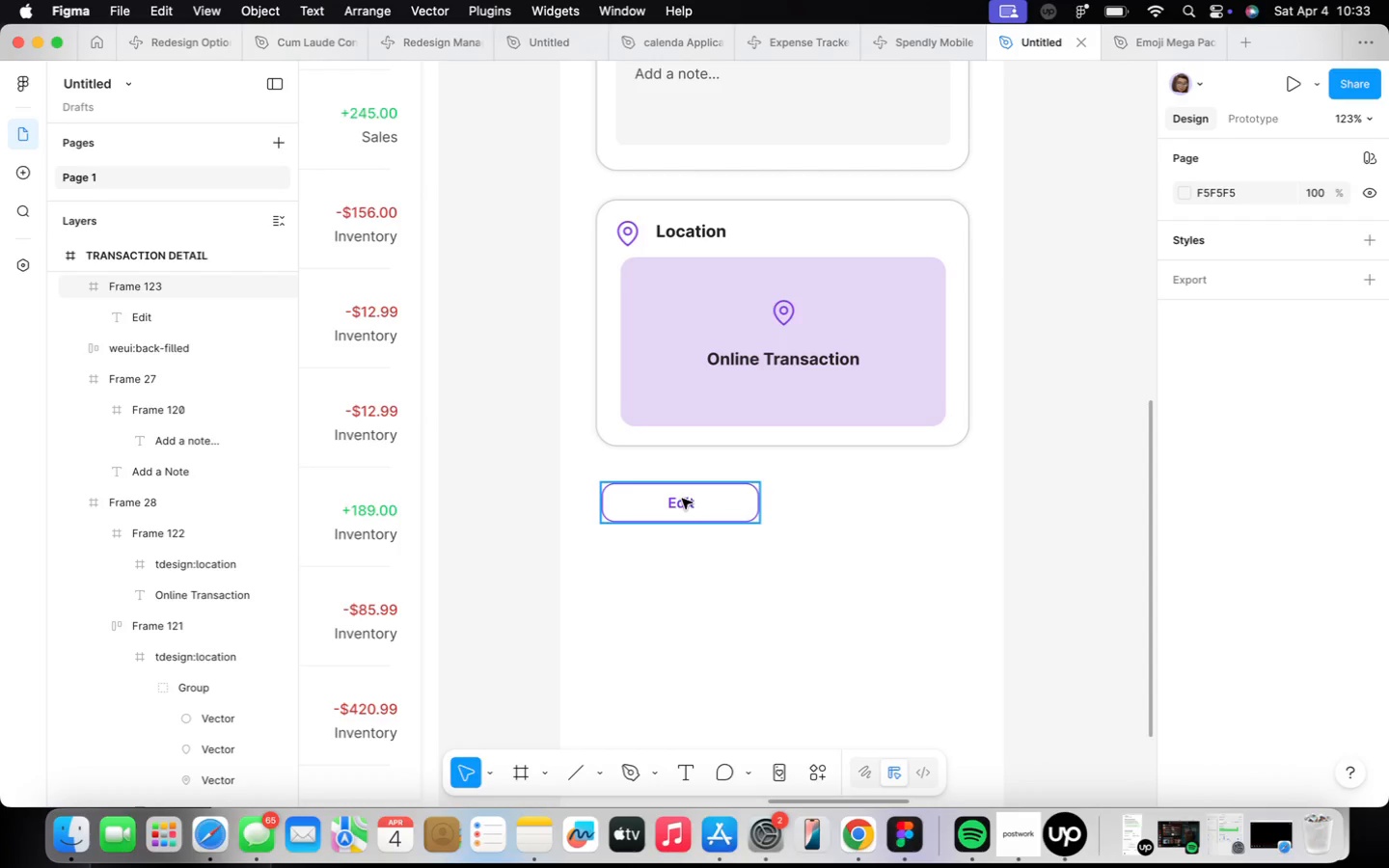 
scroll: coordinate [682, 502], scroll_direction: up, amount: 11.0
 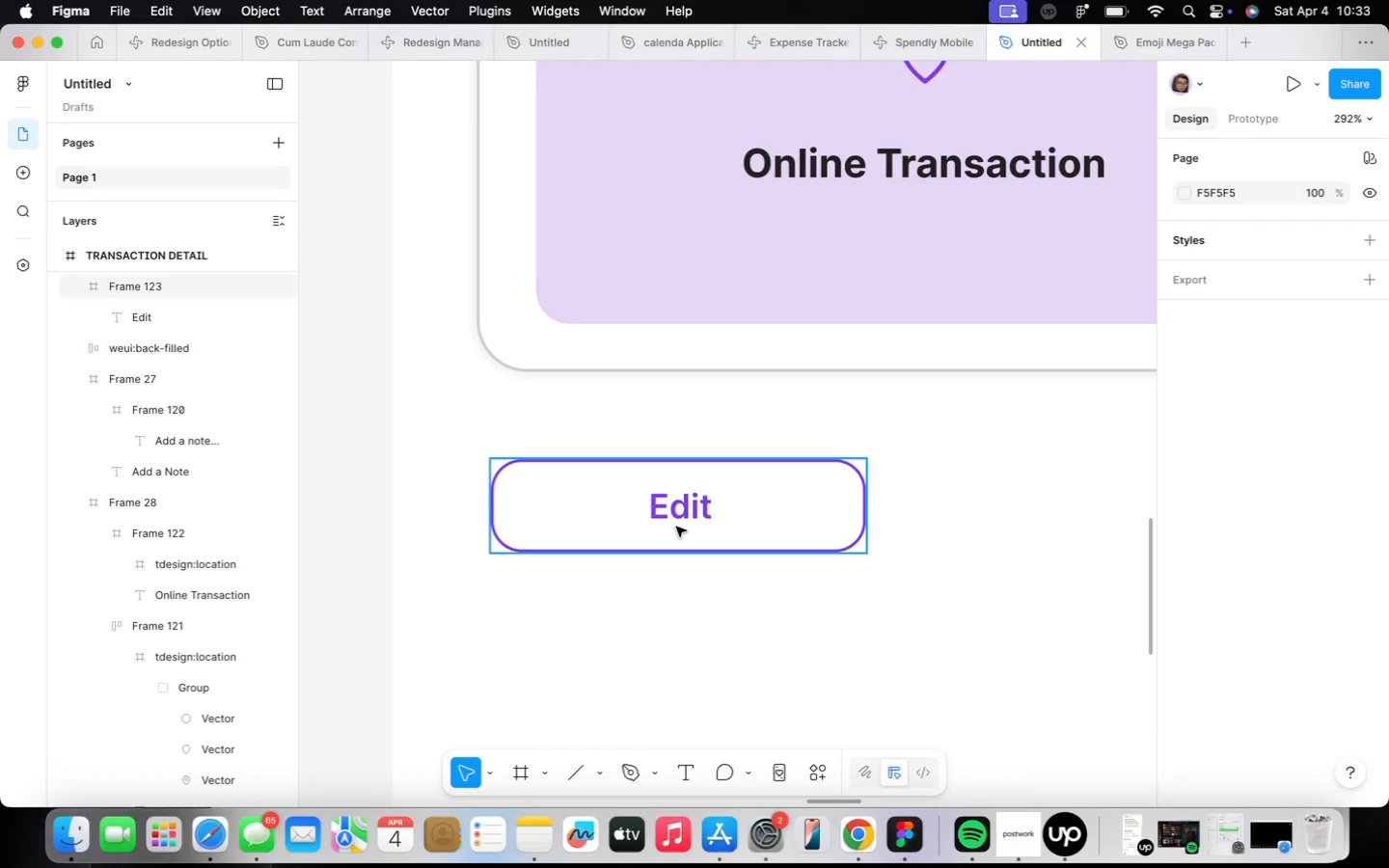 
wait(5.77)
 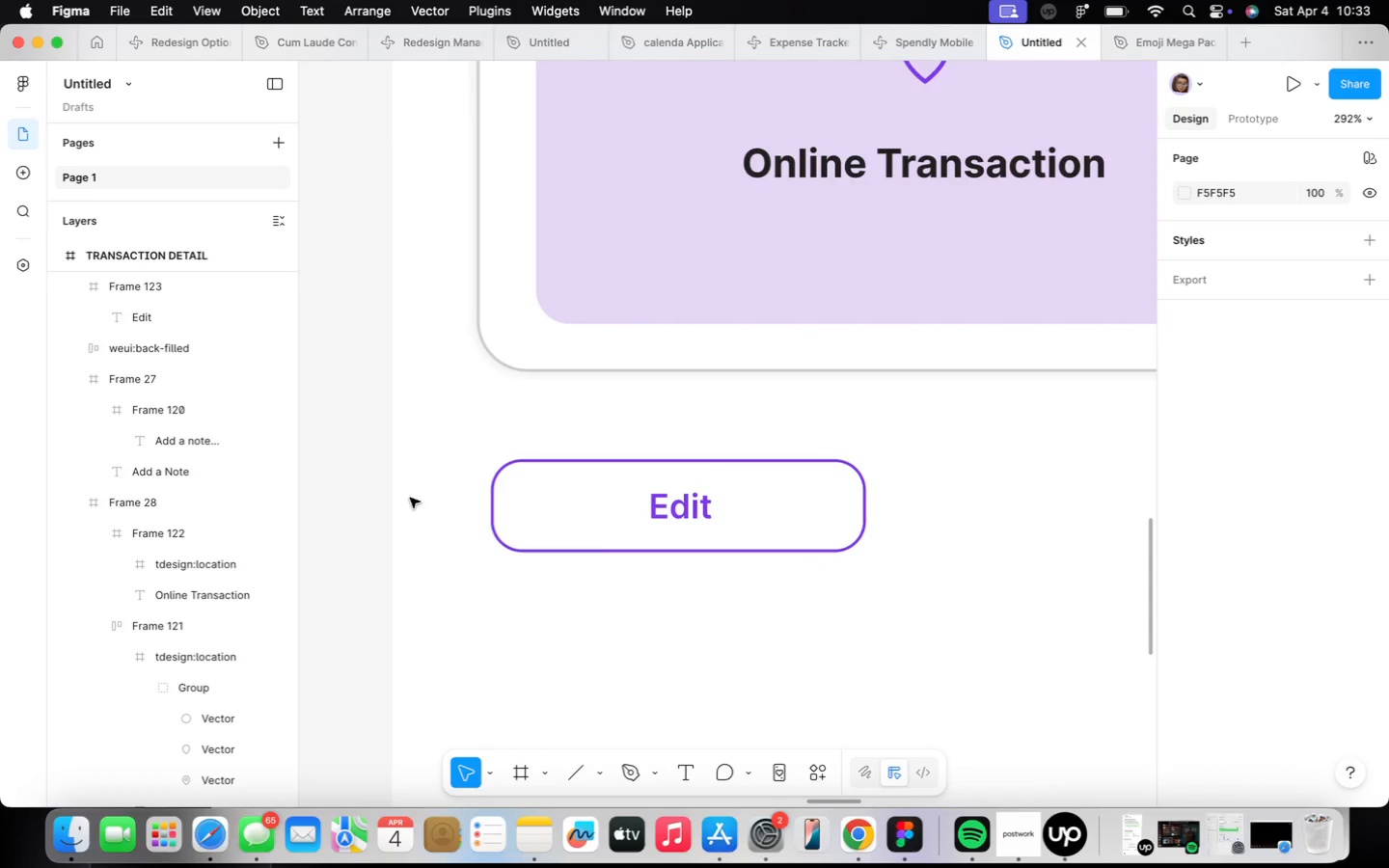 
key(Alt+ArrowLeft)
 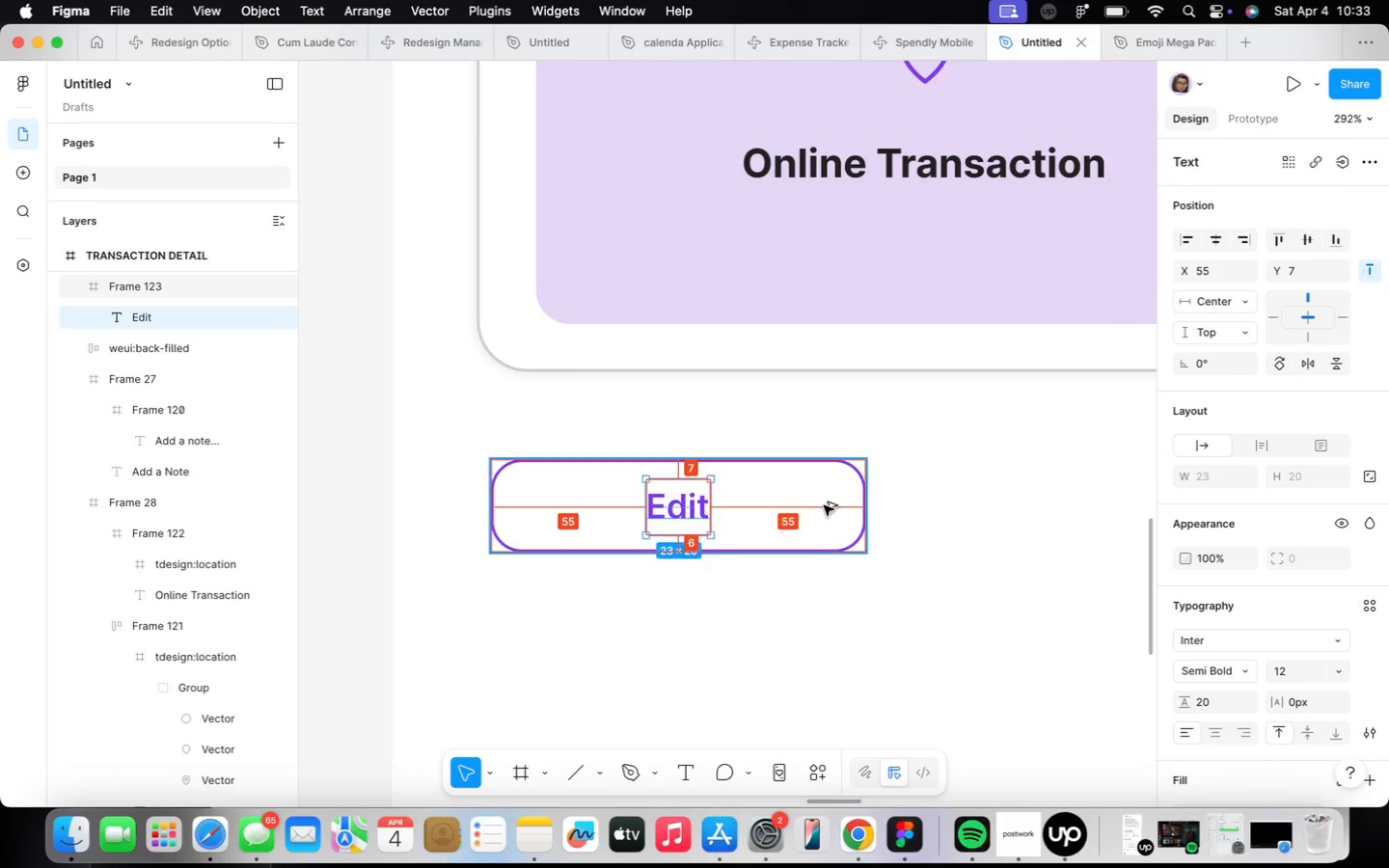 
left_click([824, 505])
 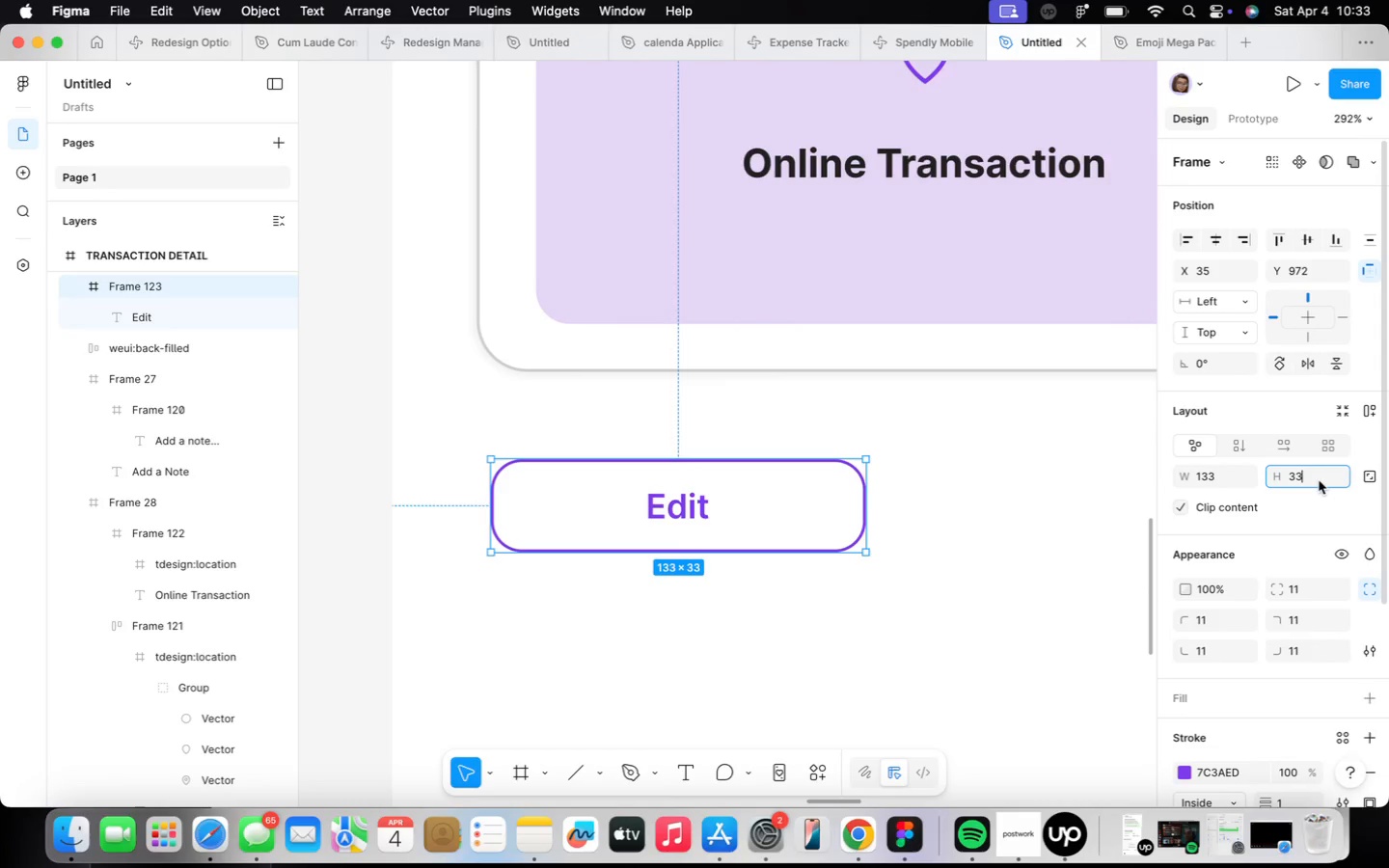 
type(34)
 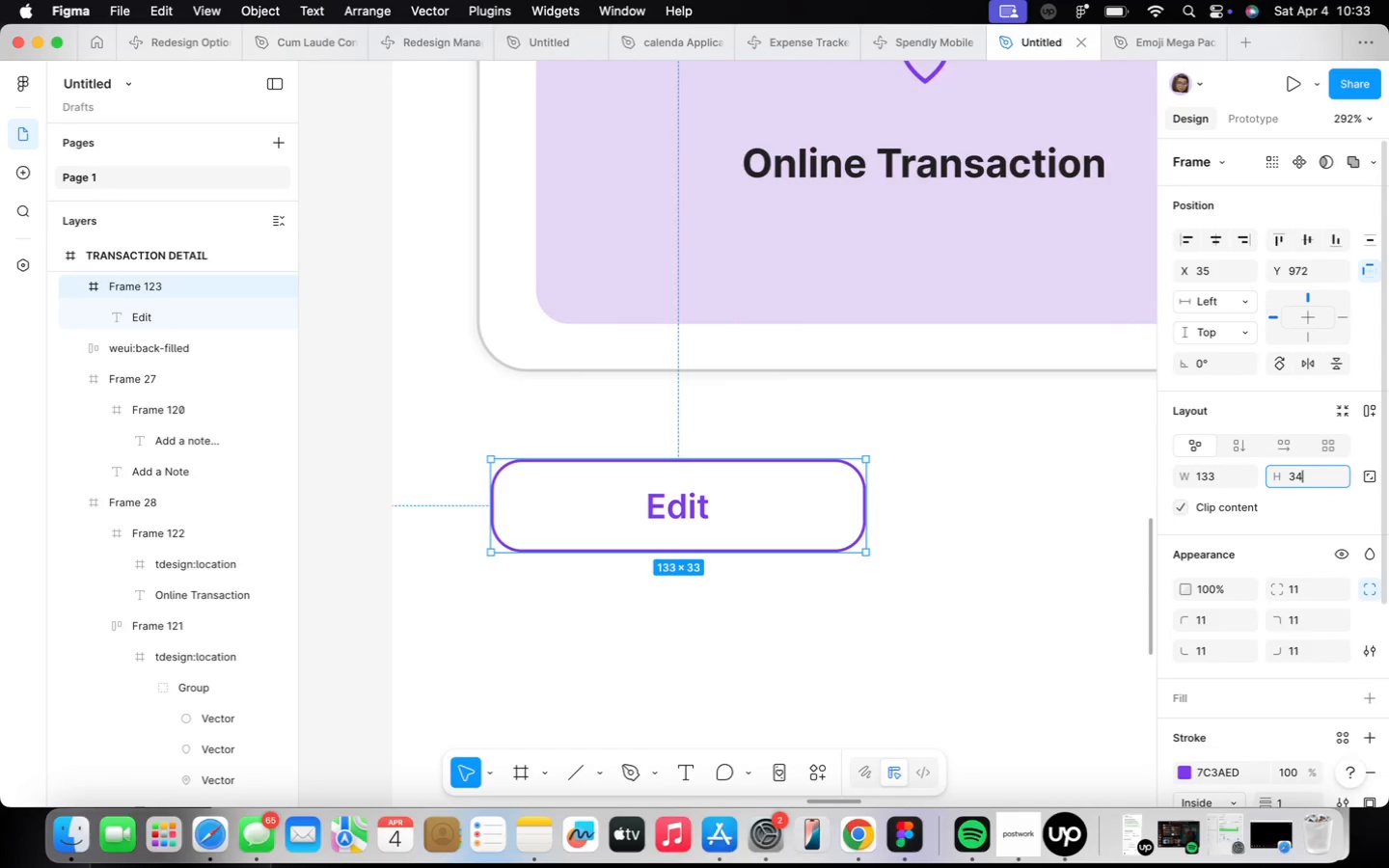 
key(Enter)
 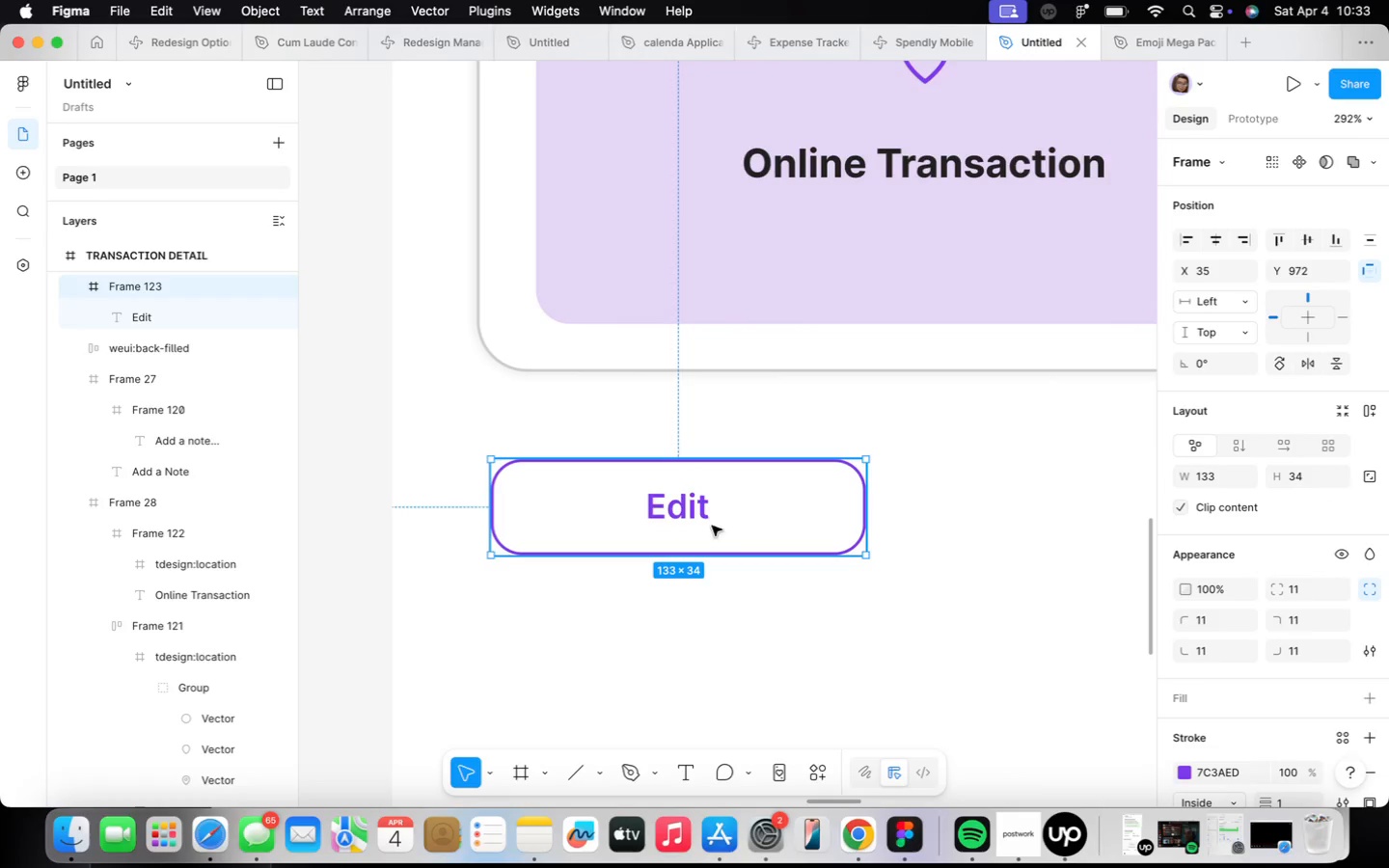 
double_click([689, 507])
 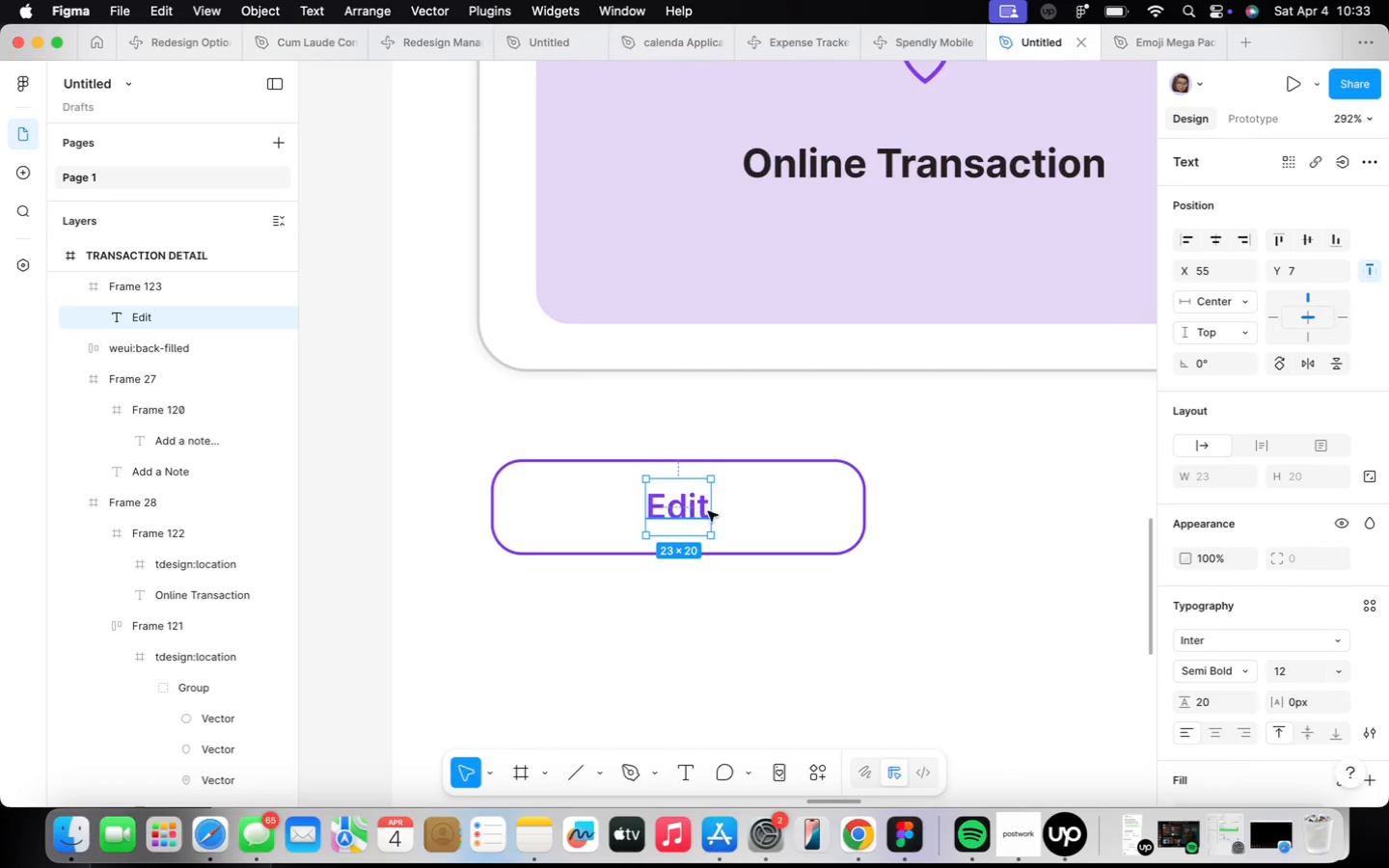 
hold_key(key=OptionLeft, duration=1.14)
 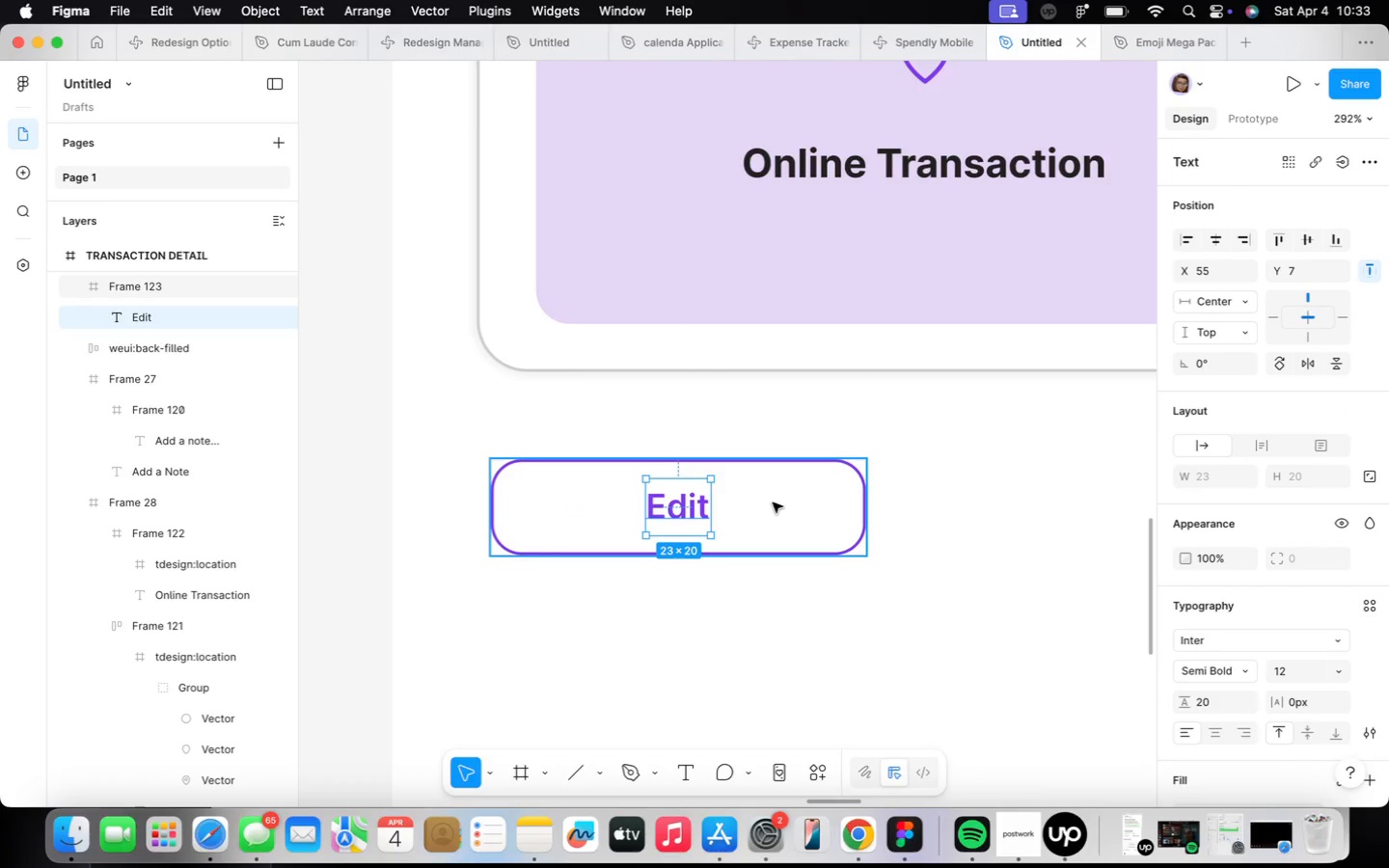 
hold_key(key=ShiftLeft, duration=0.48)
left_click([773, 502])
 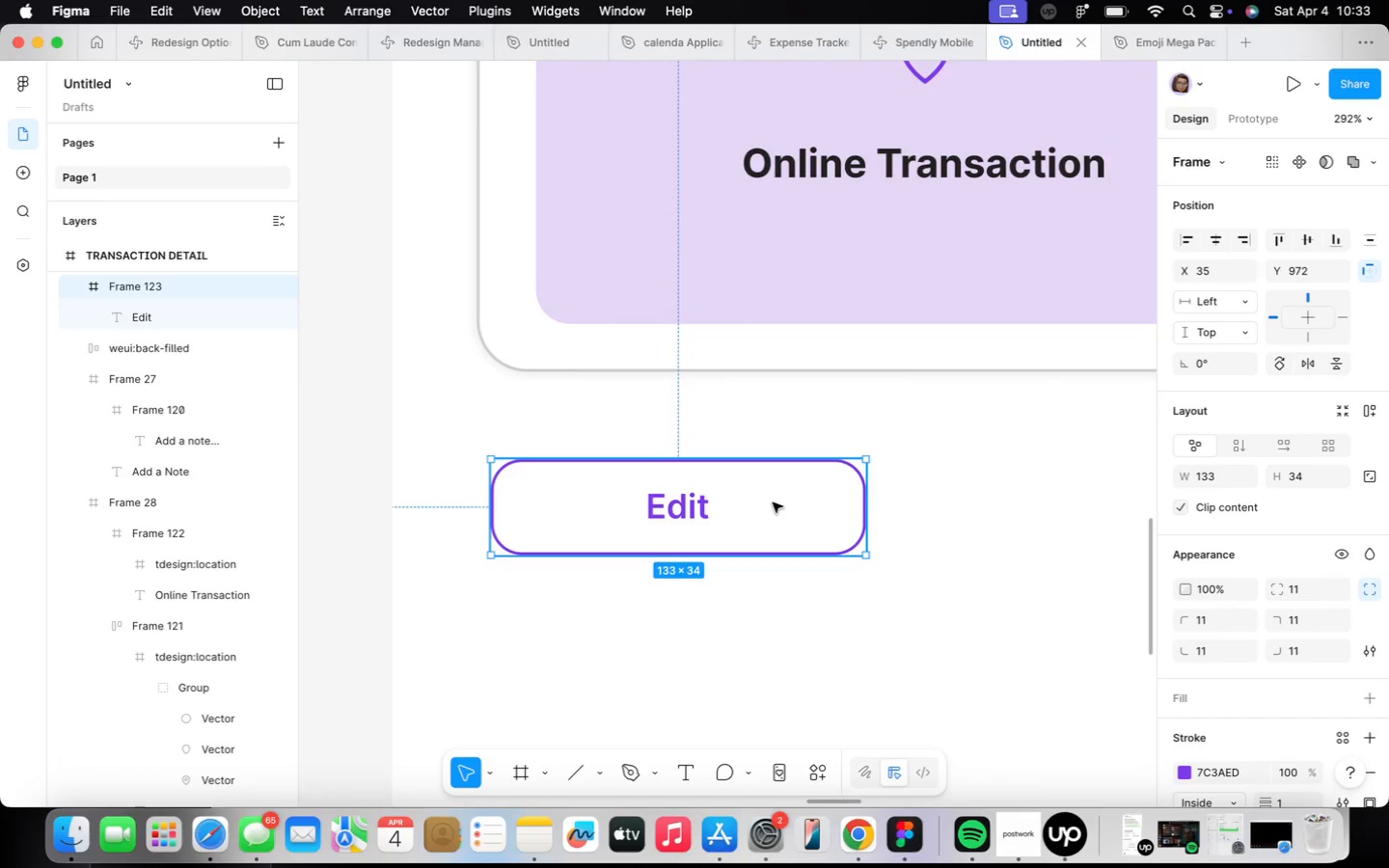 
key(Shift+ShiftLeft)
 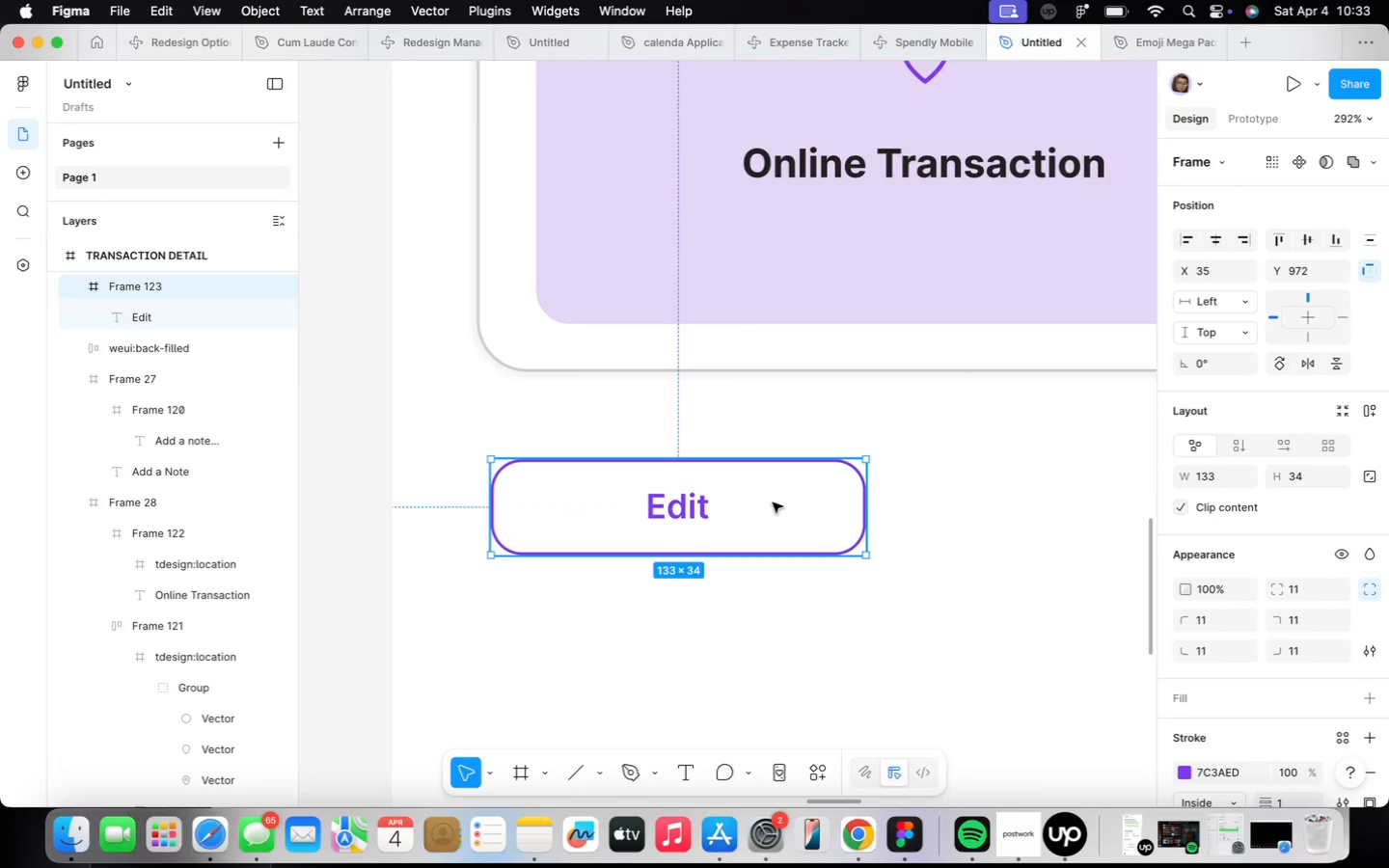 
key(Shift+A)
 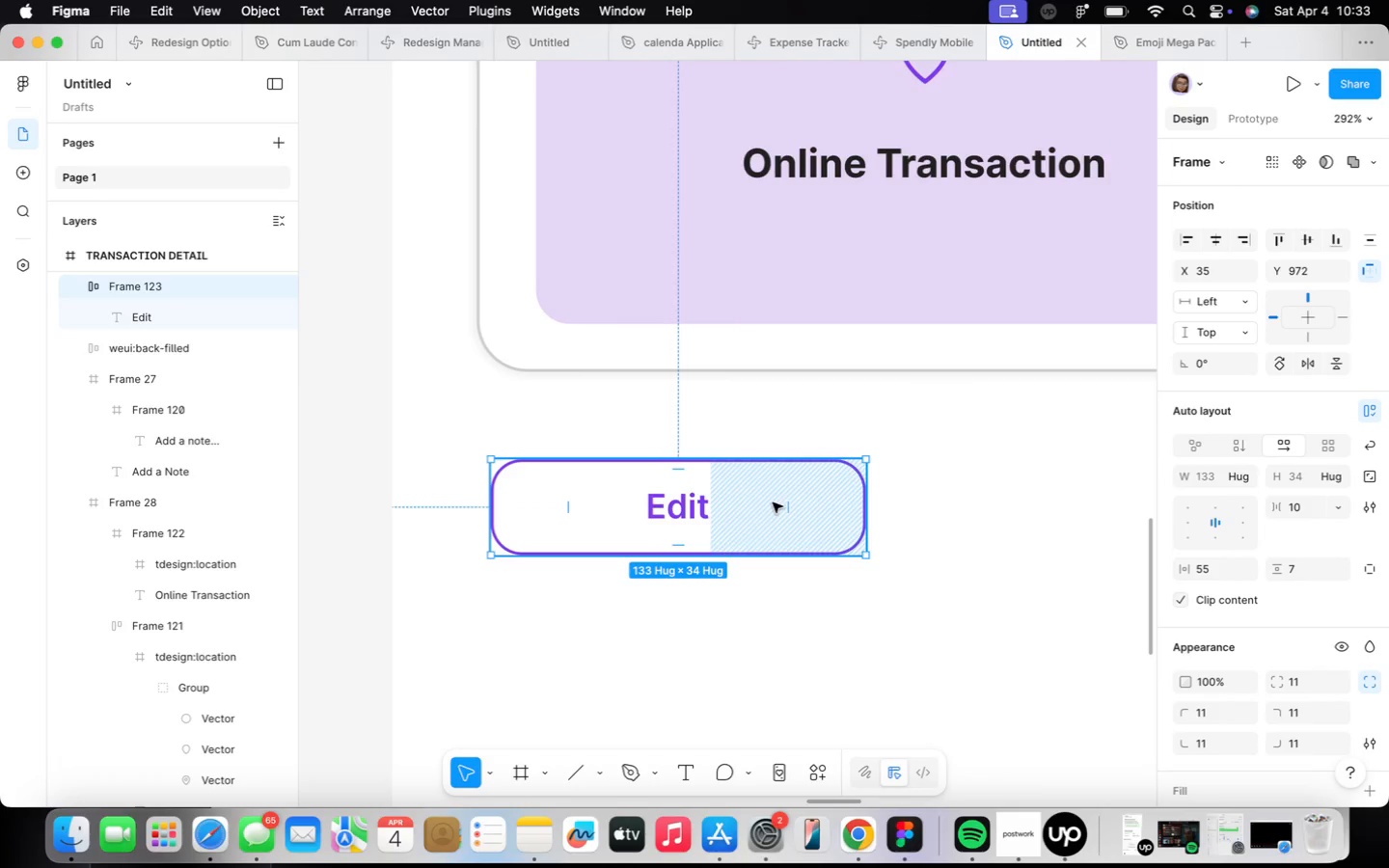 
scroll: coordinate [611, 623], scroll_direction: down, amount: 6.0
 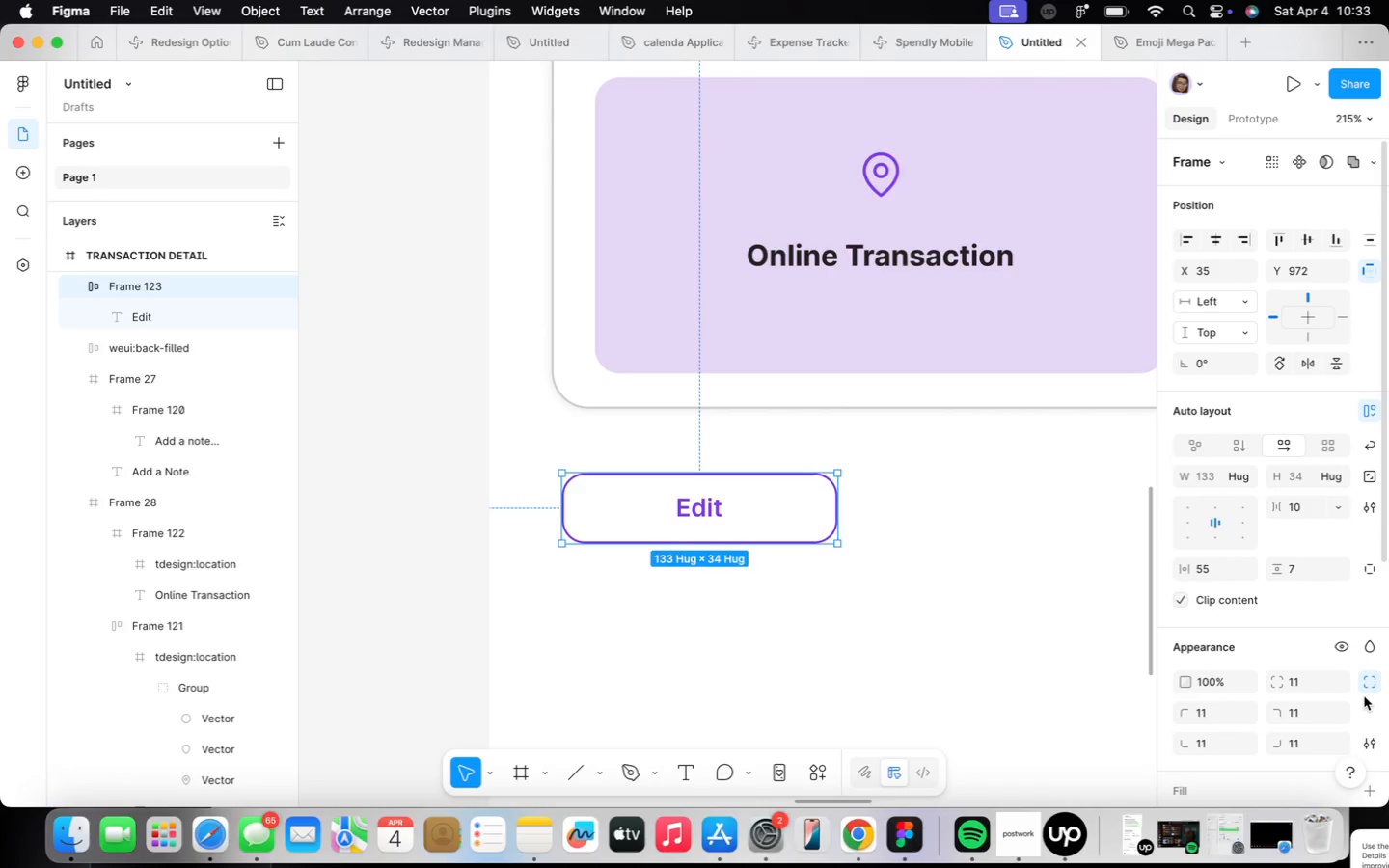 
wait(6.18)
 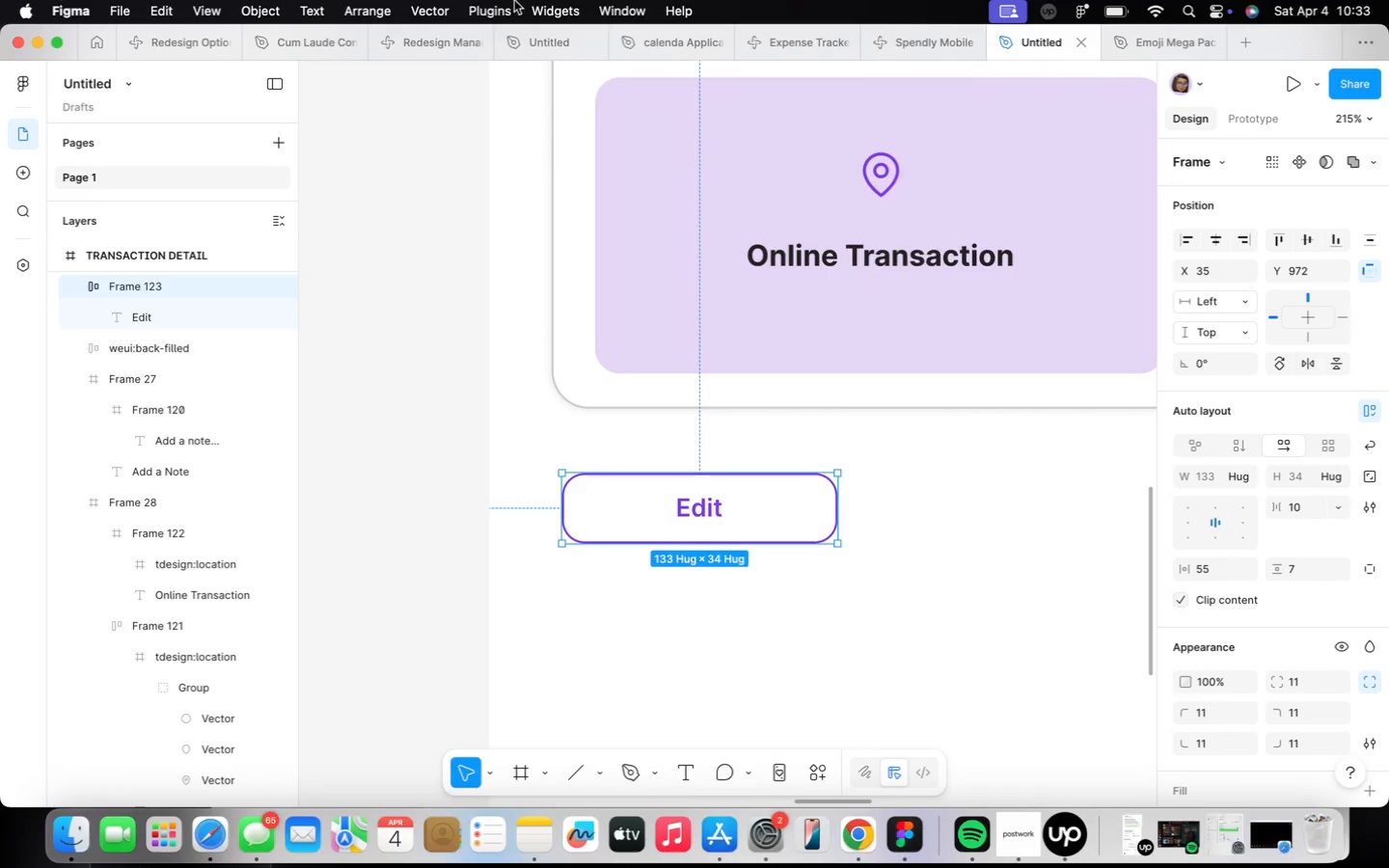 
scroll: coordinate [920, 595], scroll_direction: down, amount: 19.0
 